 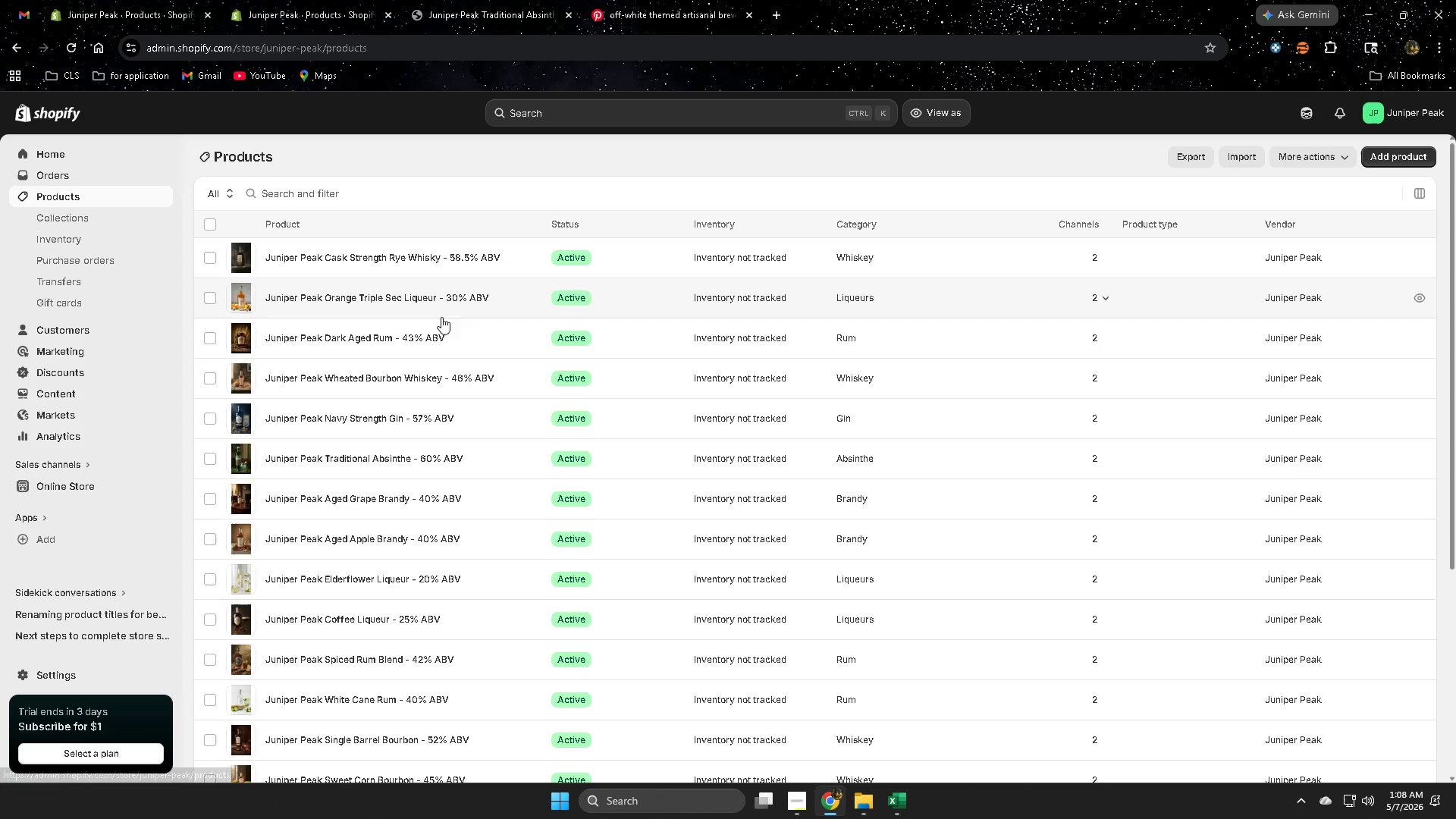 
left_click([60, 180])
 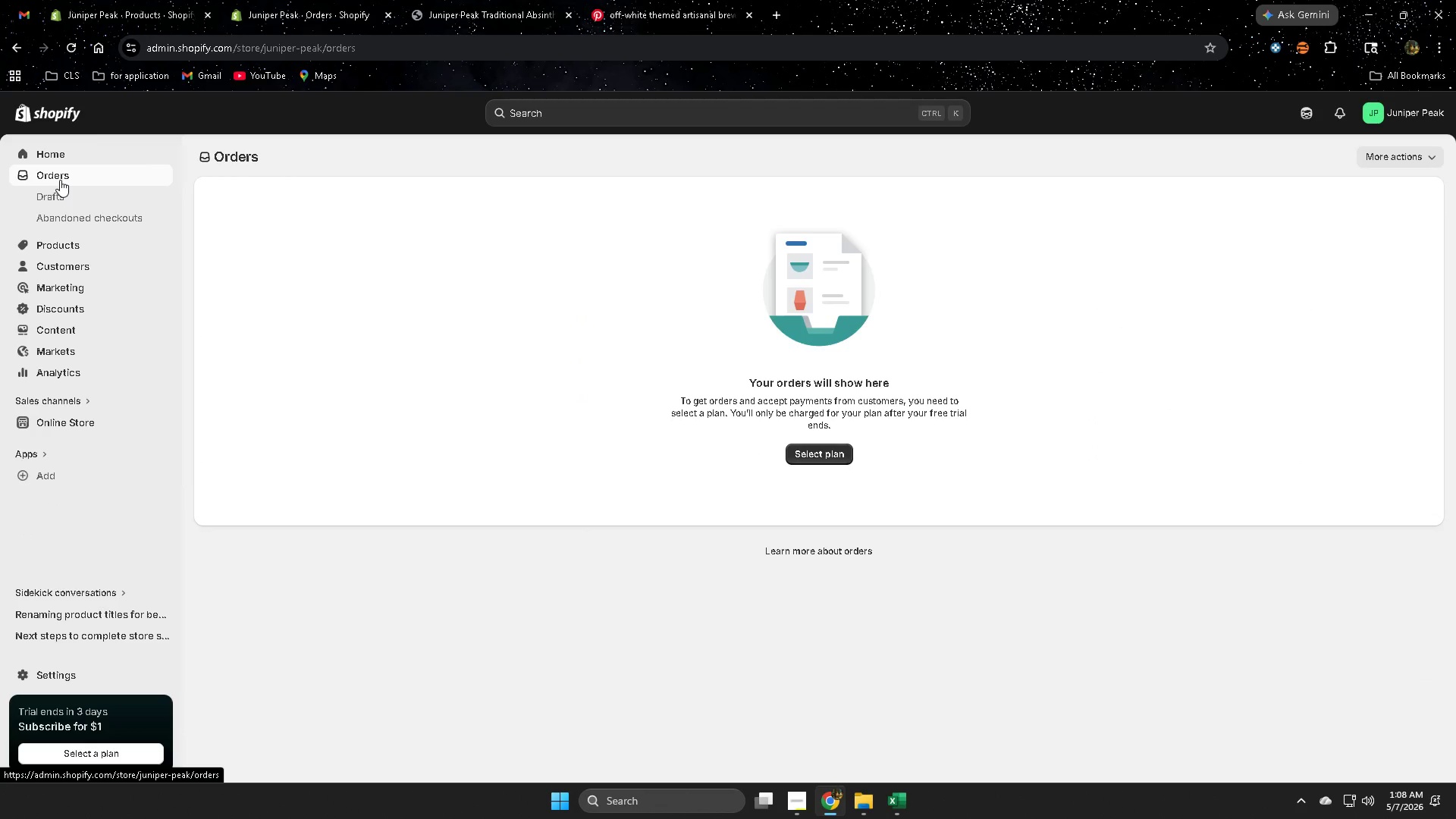 
left_click([85, 423])
 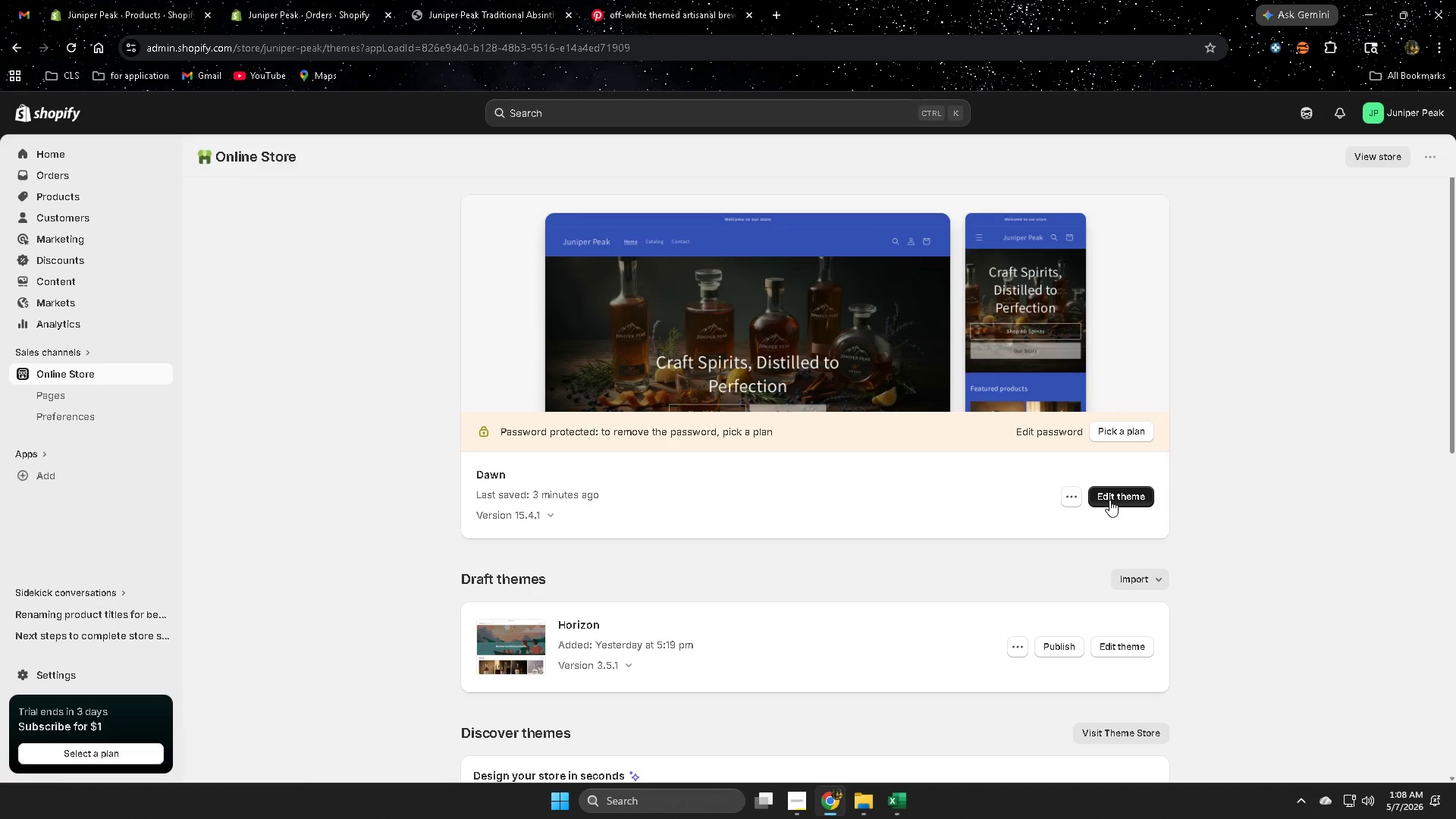 
wait(22.73)
 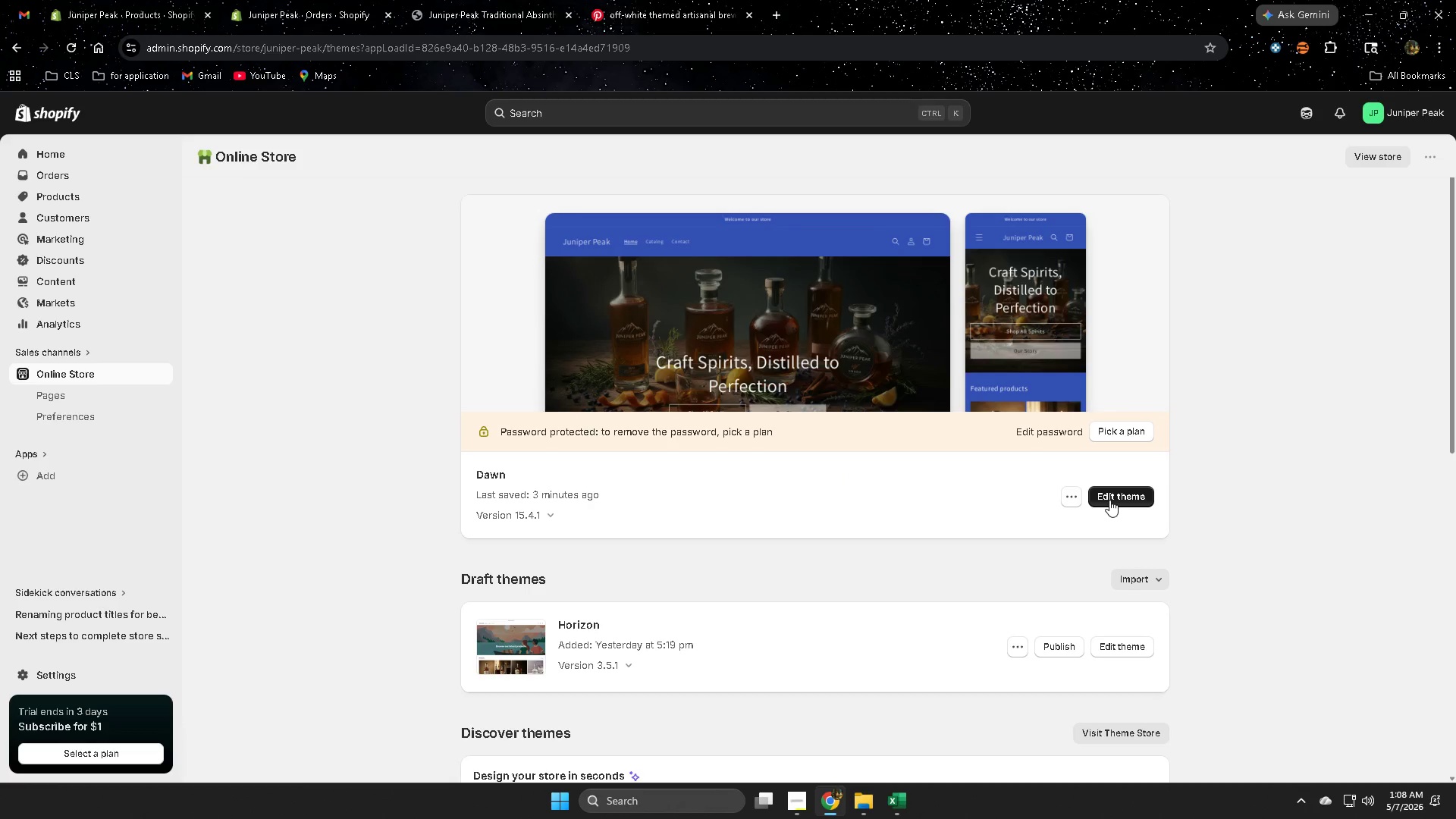 
left_click([1110, 496])
 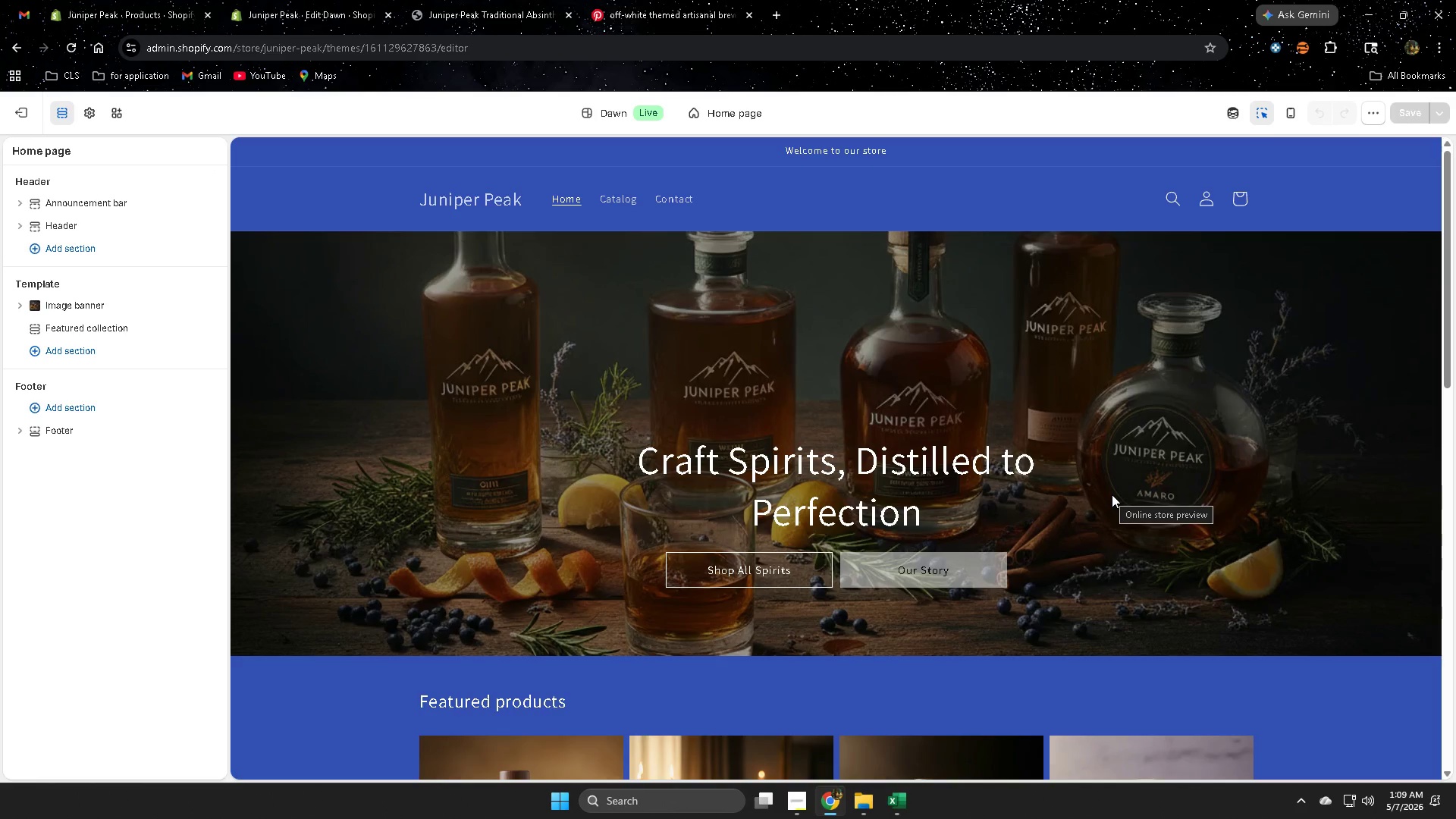 
wait(5.34)
 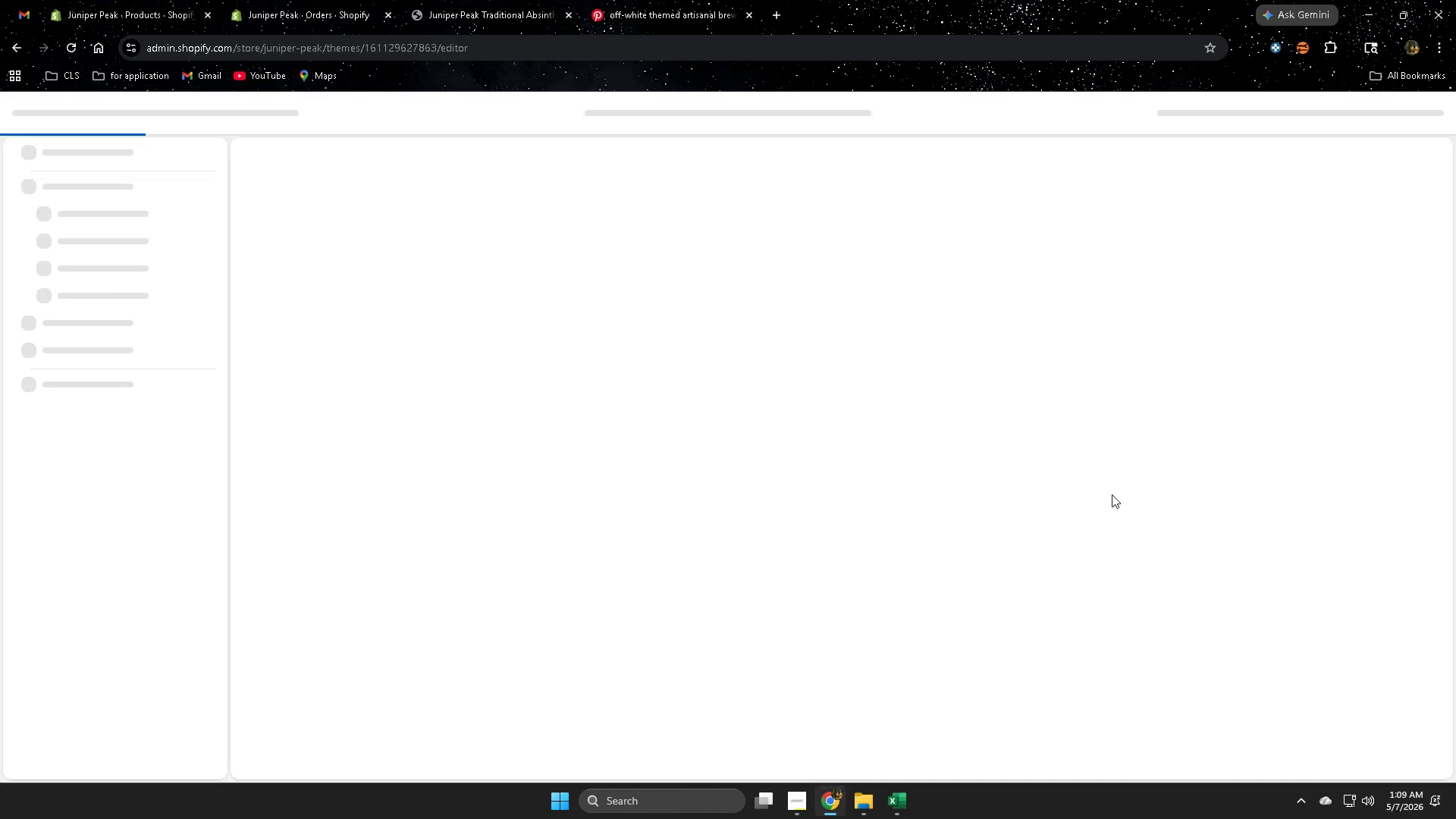 
left_click([925, 573])
 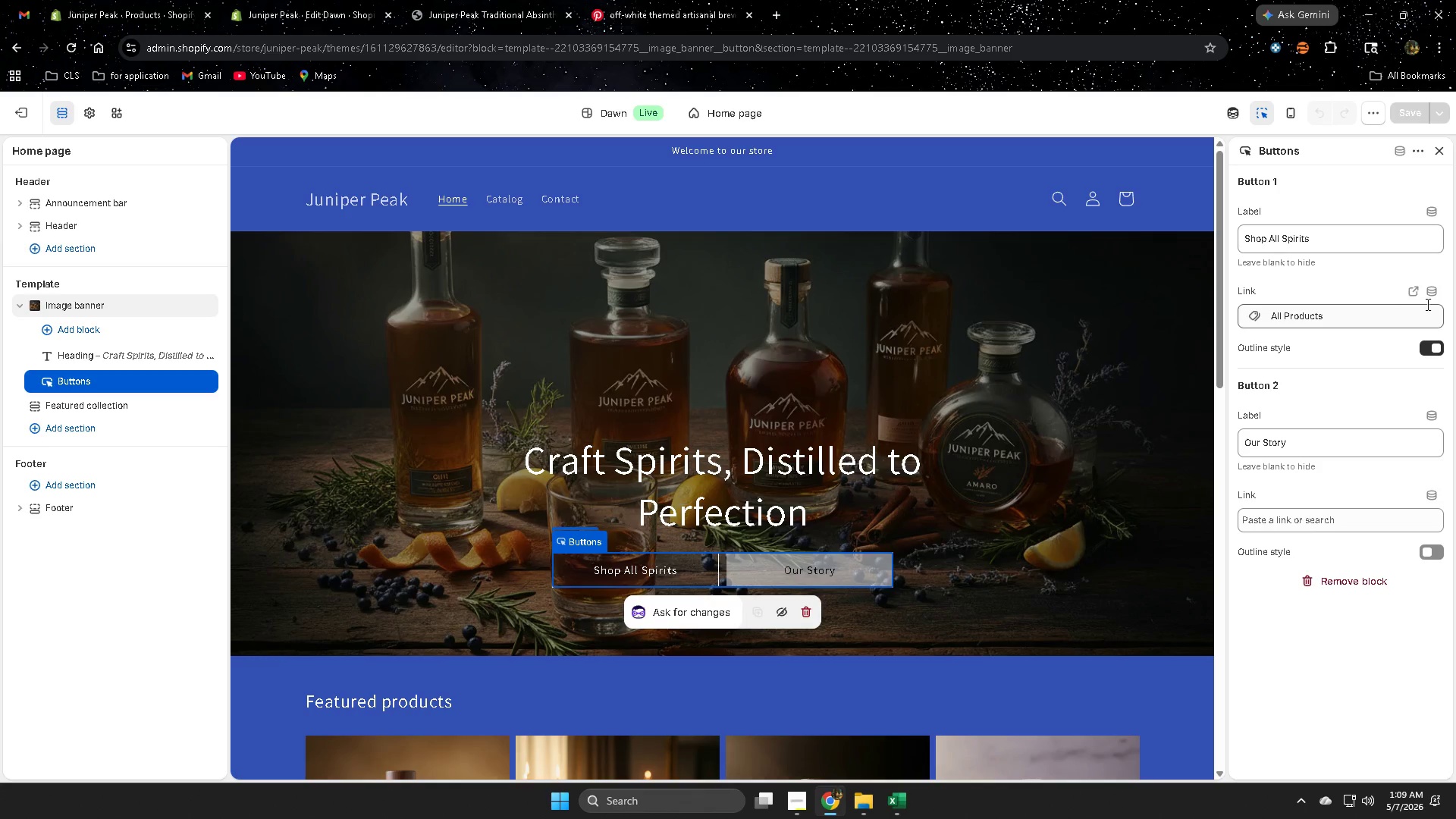 
left_click([1340, 318])
 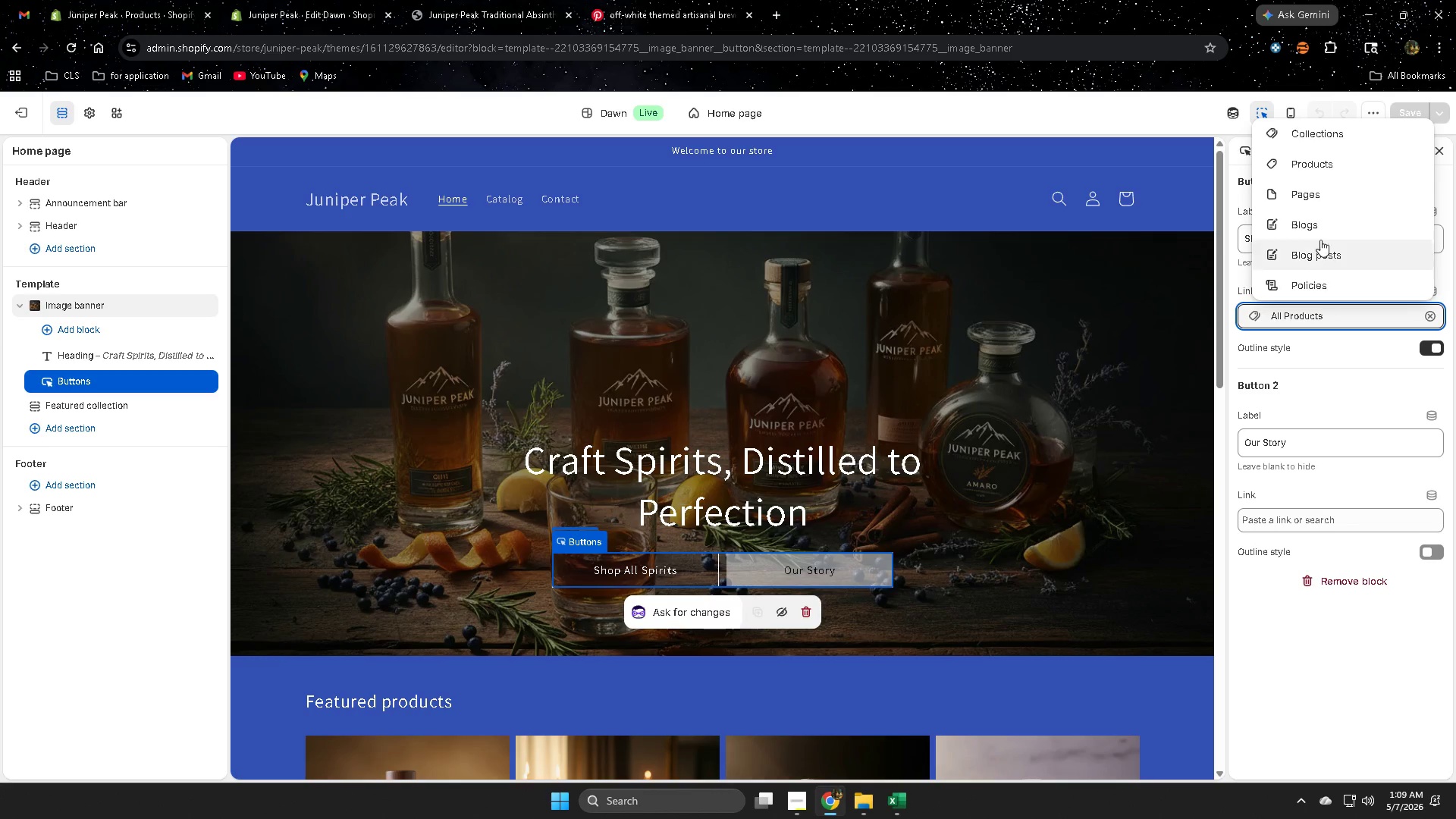 
left_click([1320, 190])
 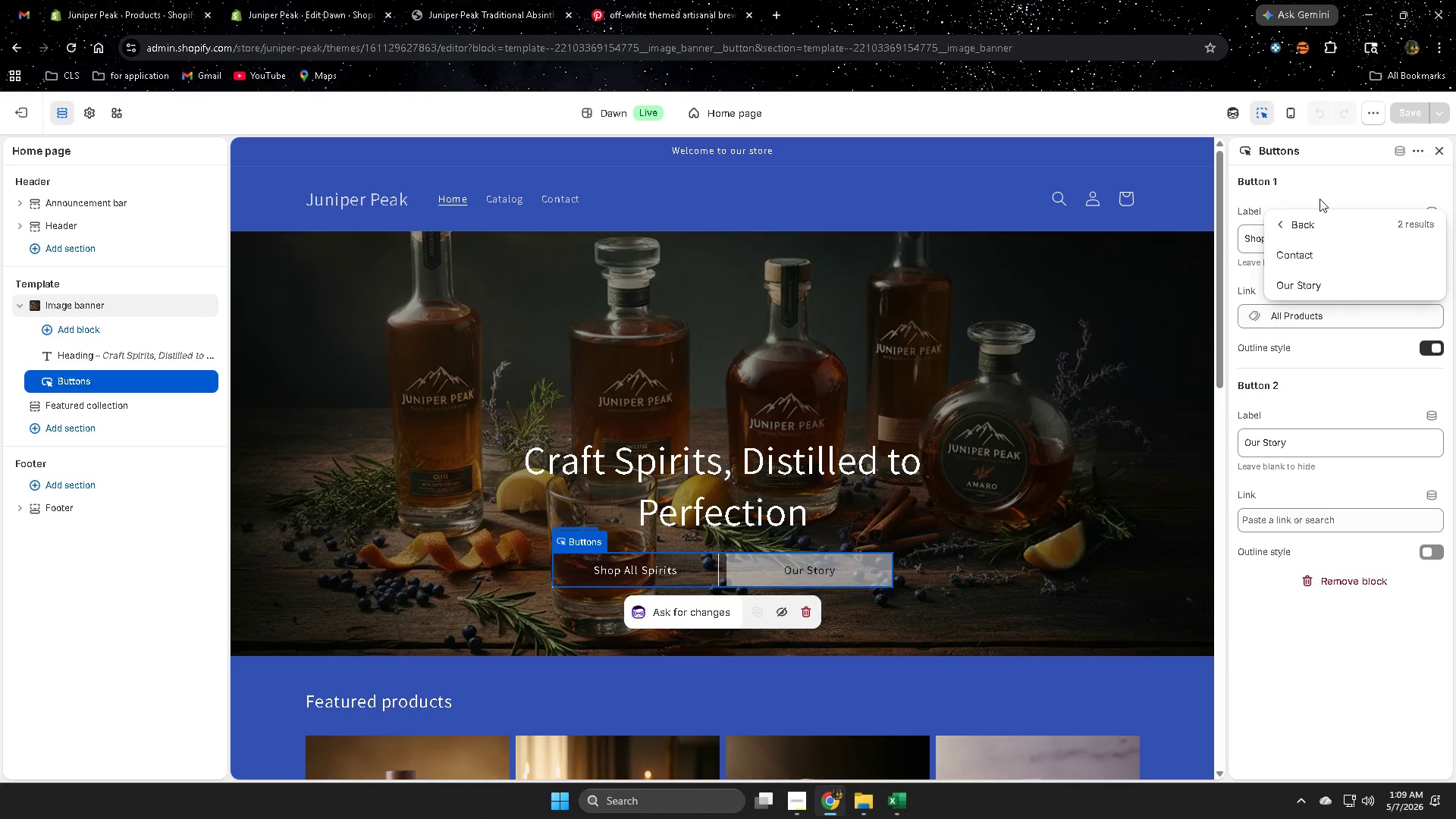 
left_click([1301, 287])
 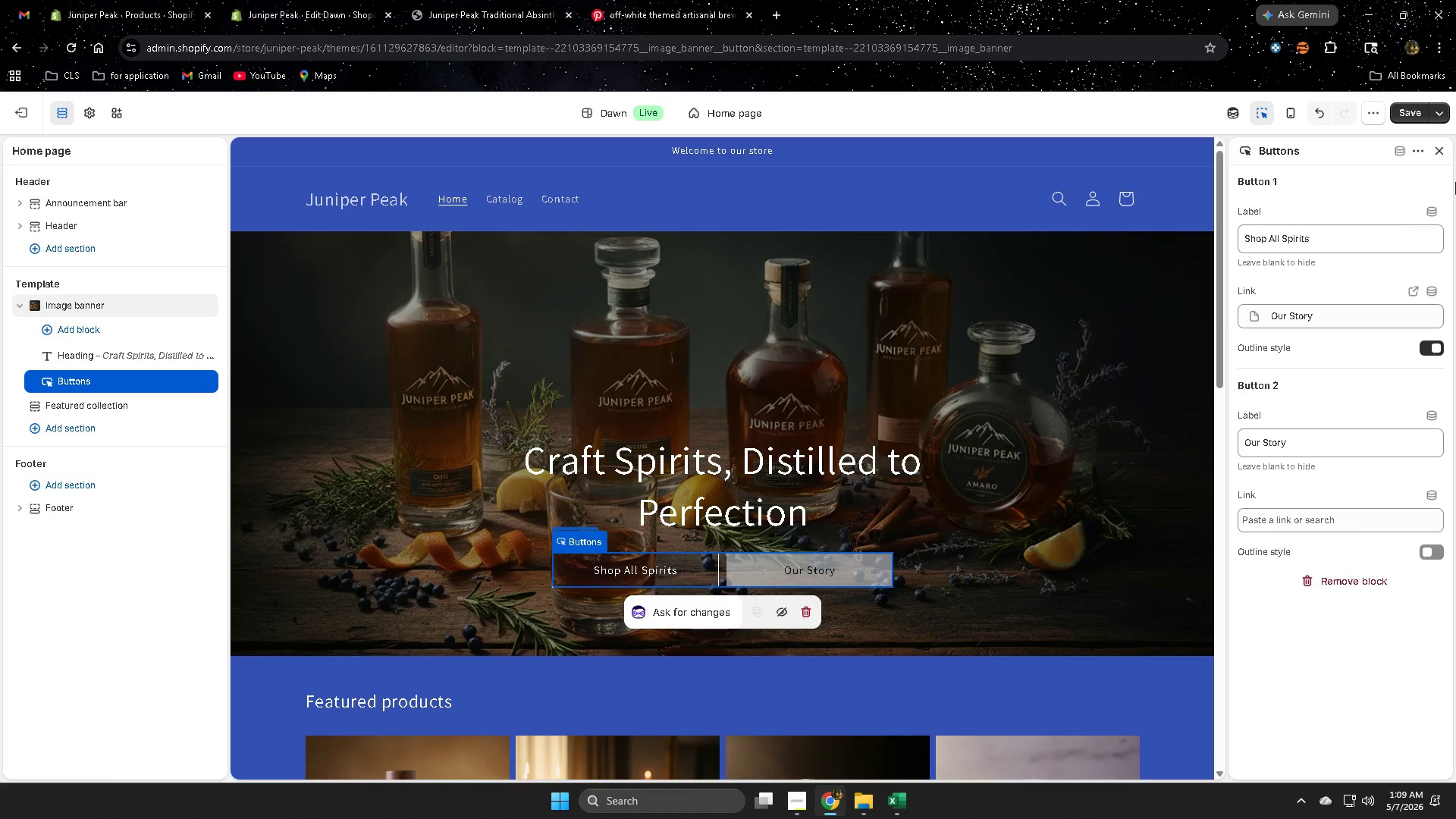 
left_click([1408, 115])
 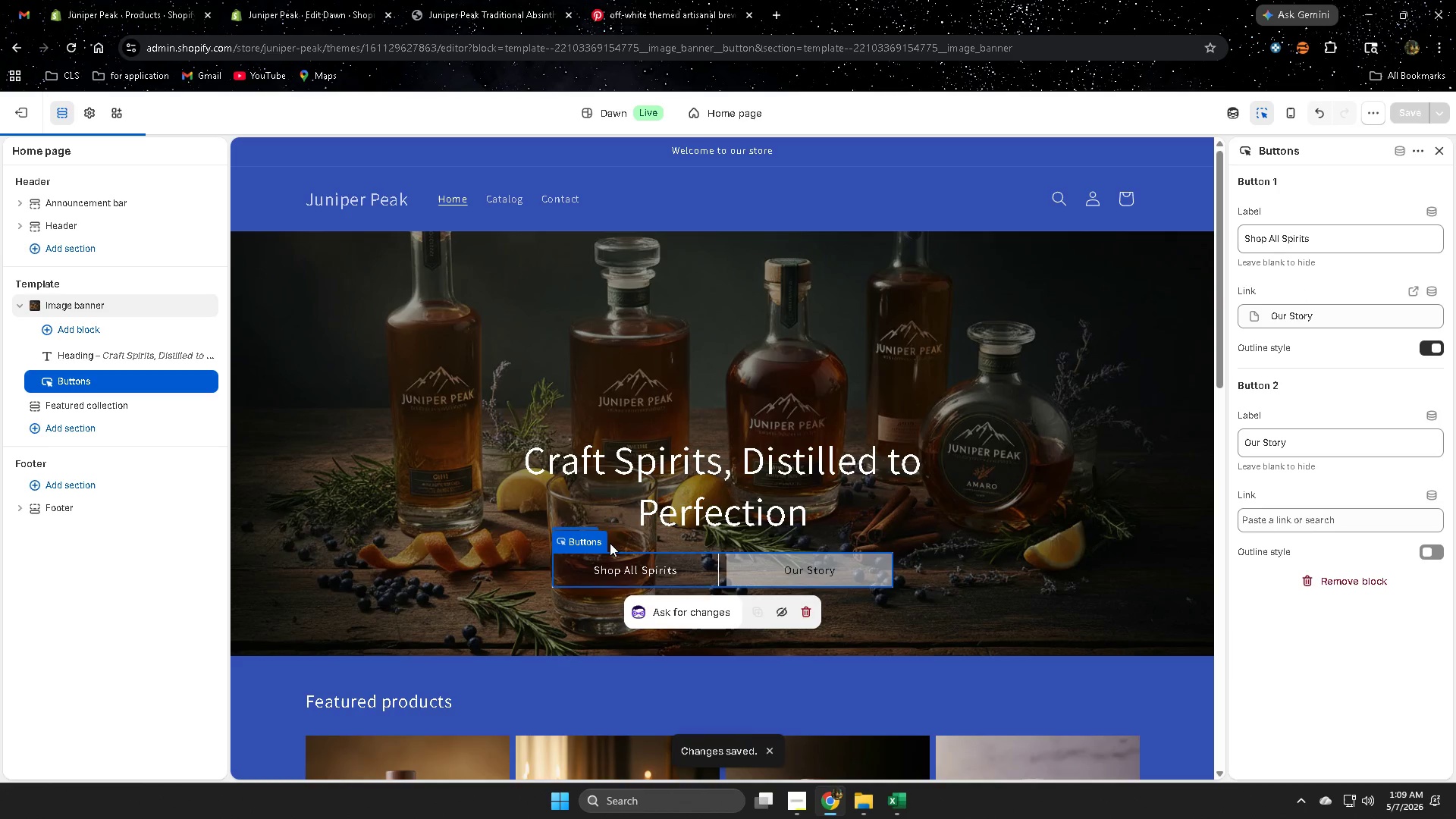 
left_click([667, 570])
 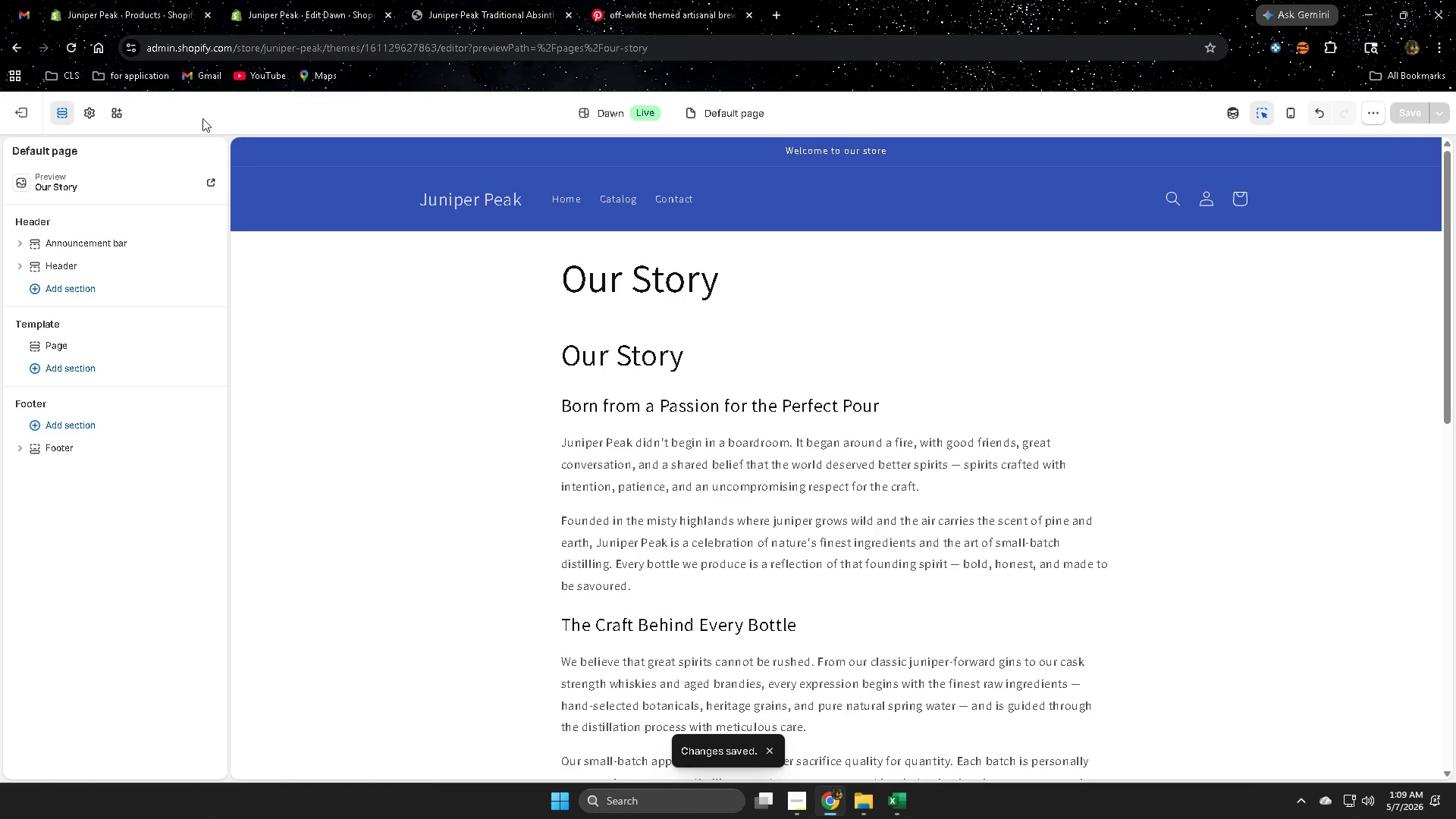 
wait(5.47)
 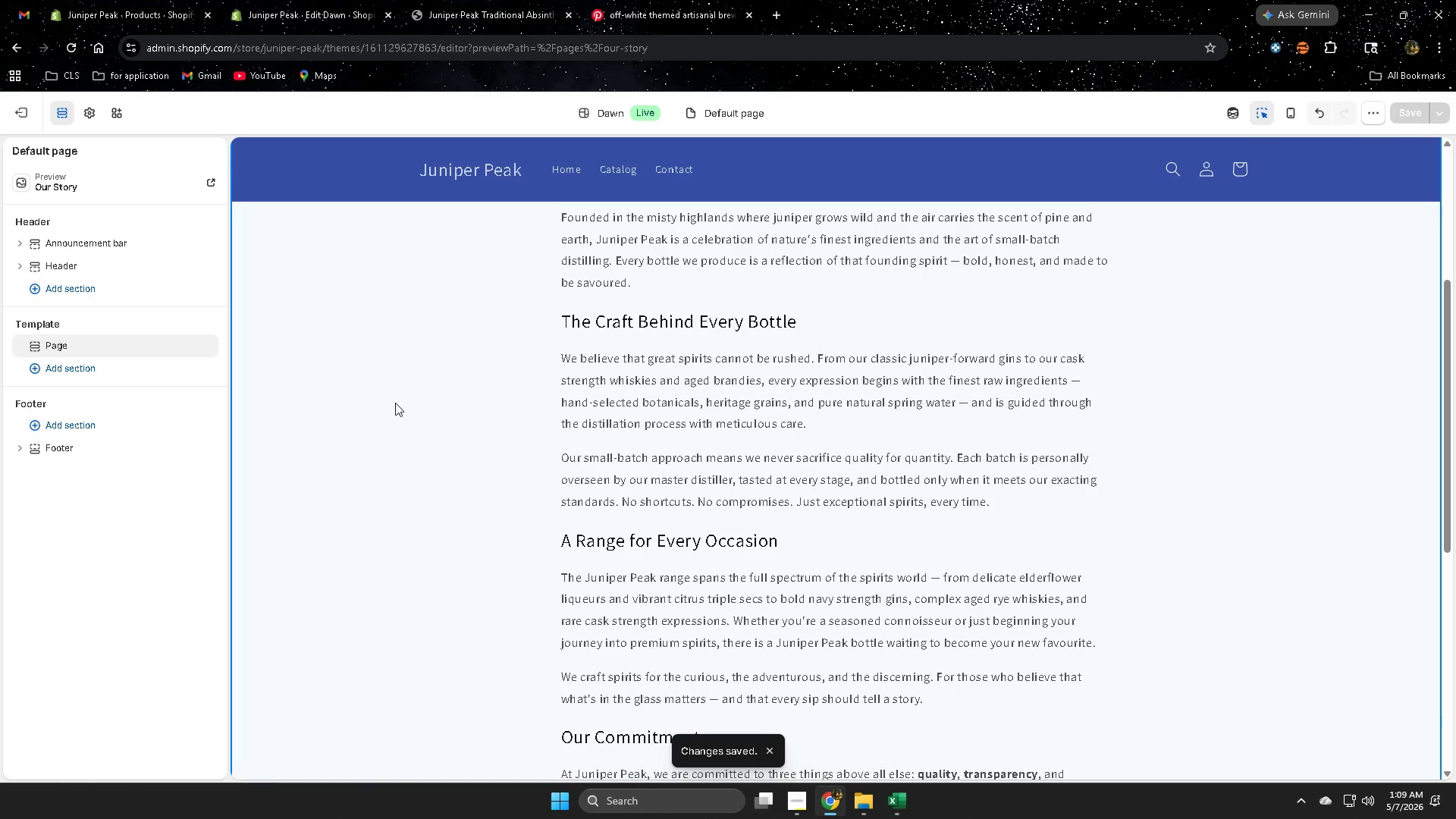 
left_click([394, 399])
 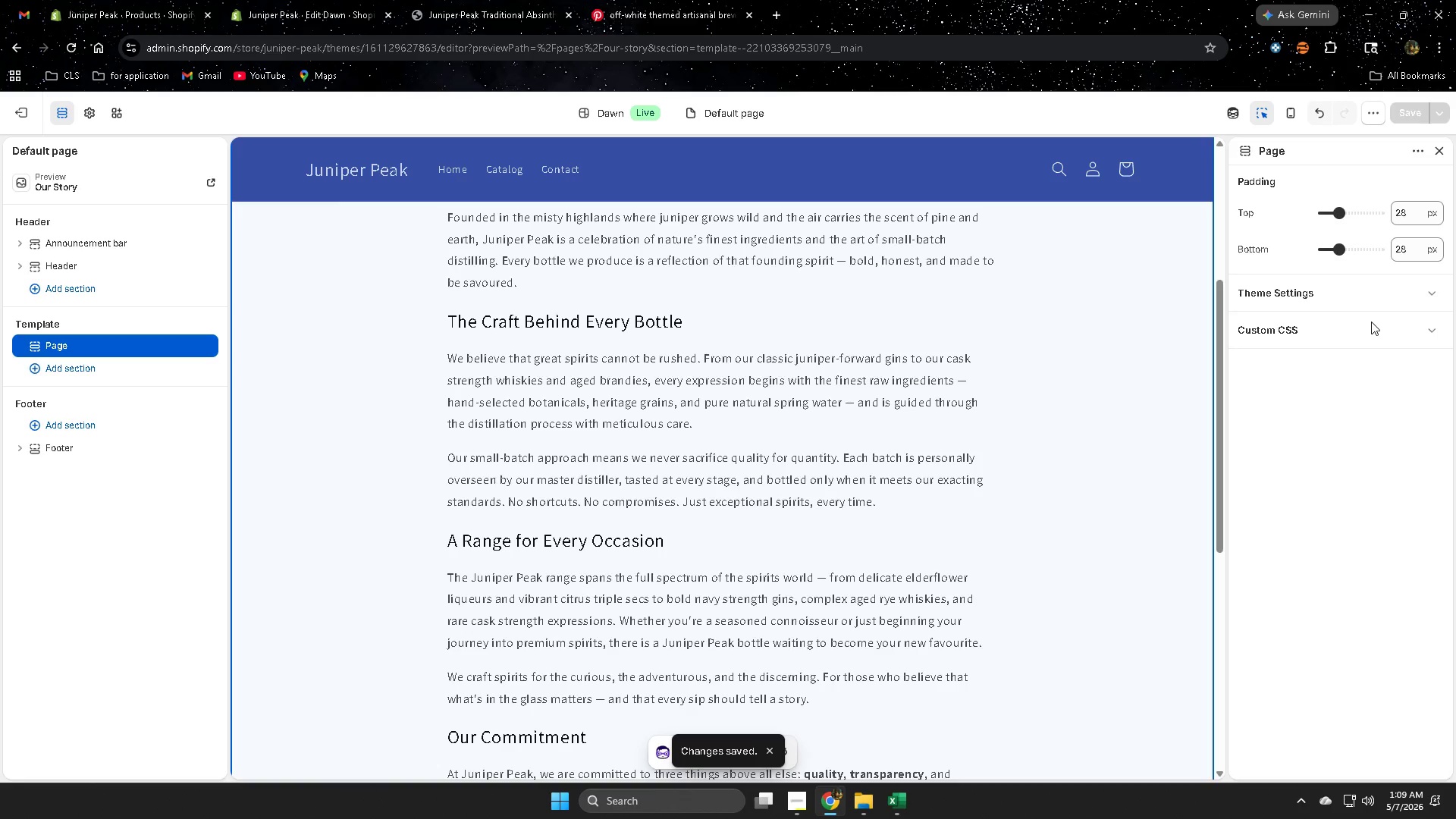 
scroll: coordinate [435, 560], scroll_direction: down, amount: 4.0
 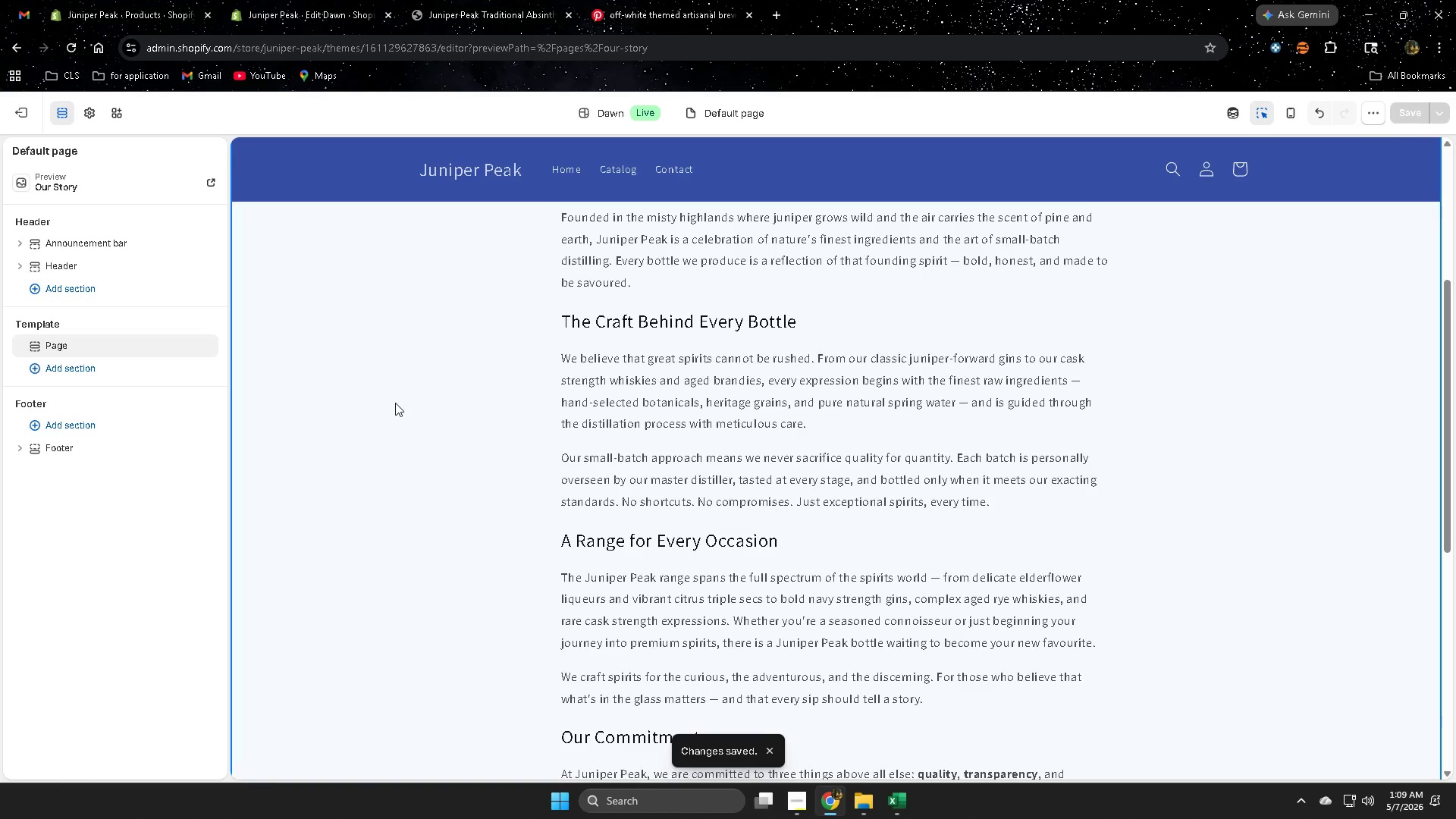 
scroll: coordinate [1071, 527], scroll_direction: up, amount: 5.0
 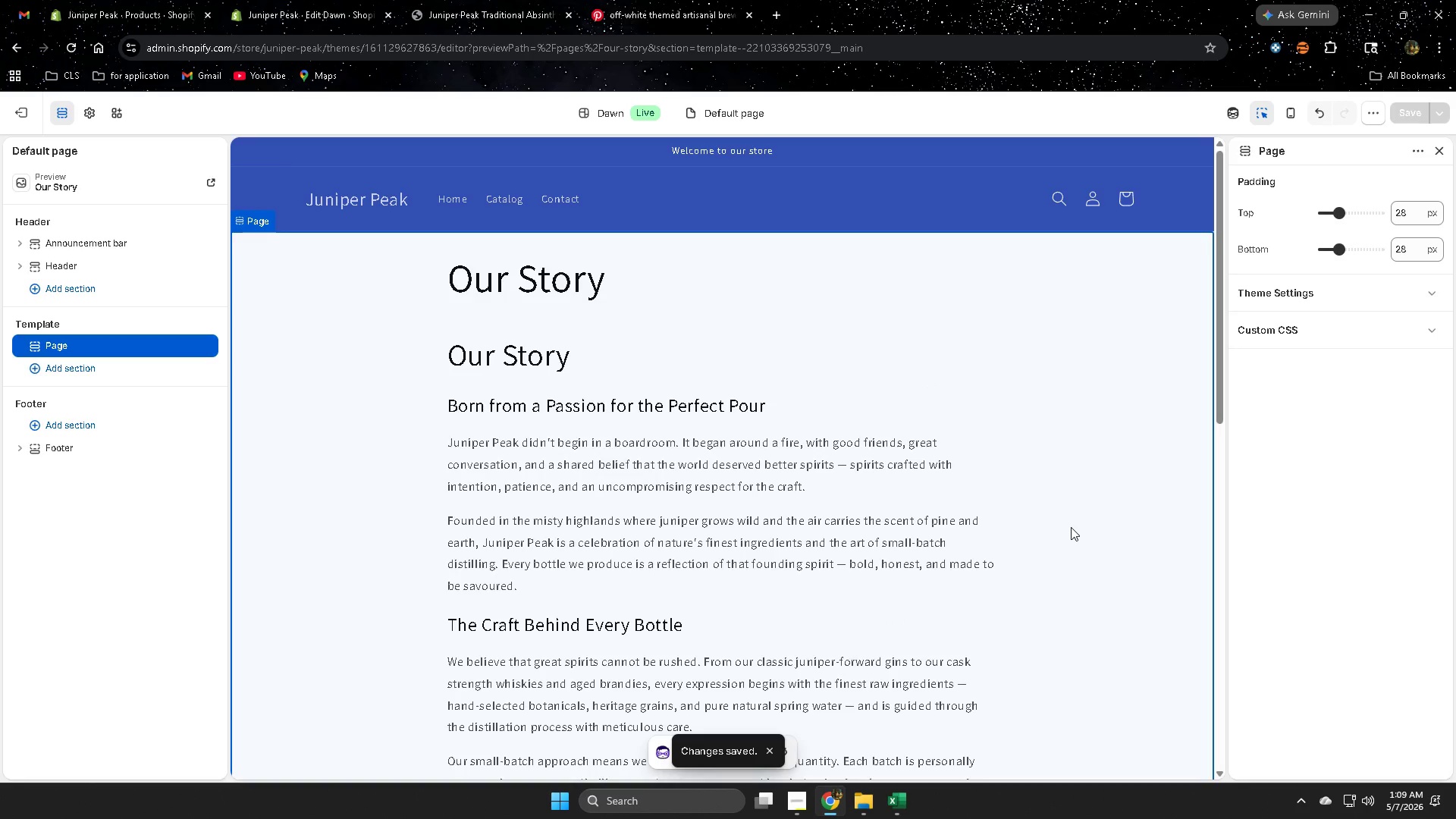 
scroll: coordinate [1071, 527], scroll_direction: down, amount: 1.0
 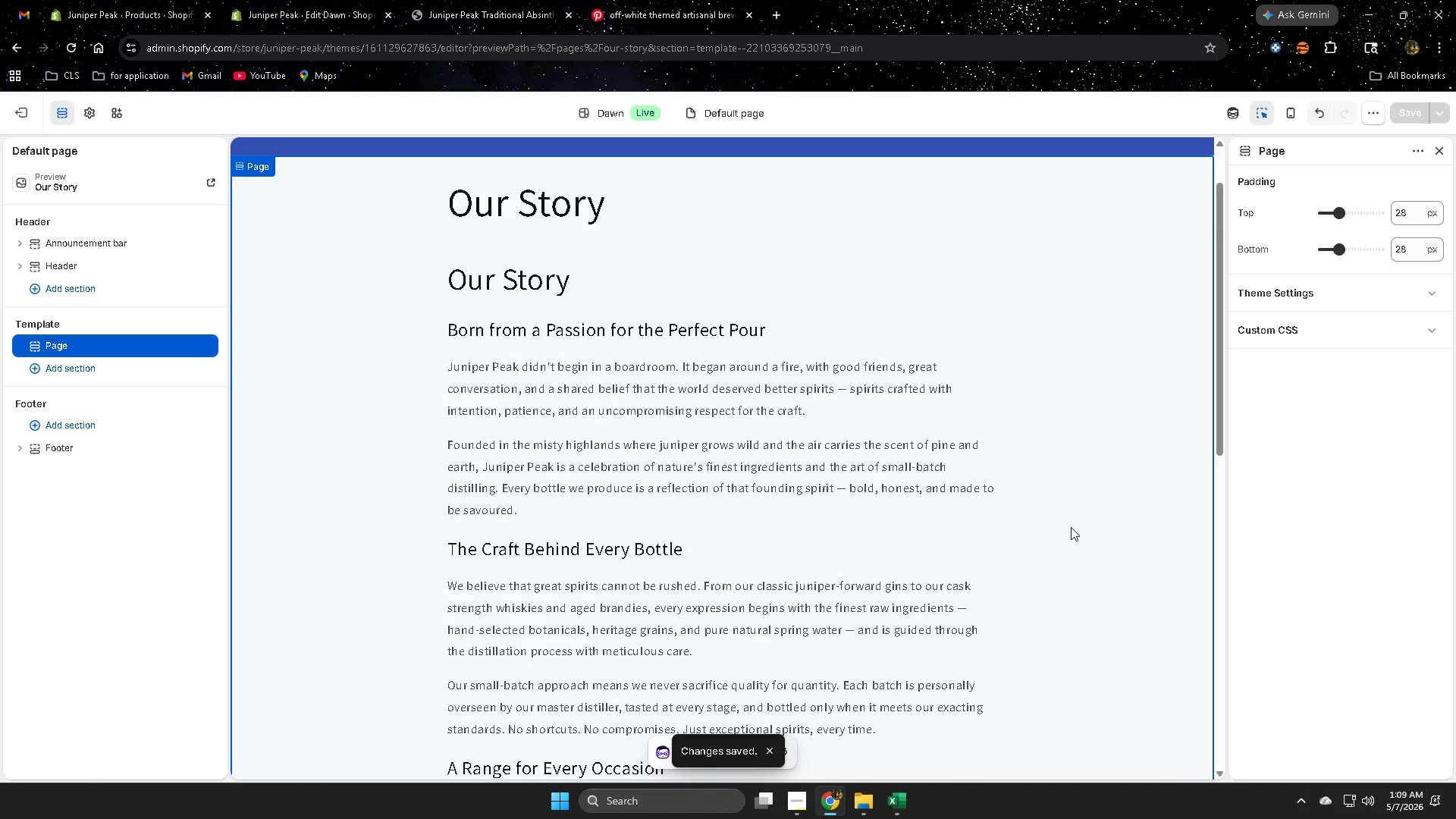 
scroll: coordinate [1071, 527], scroll_direction: up, amount: 3.0
 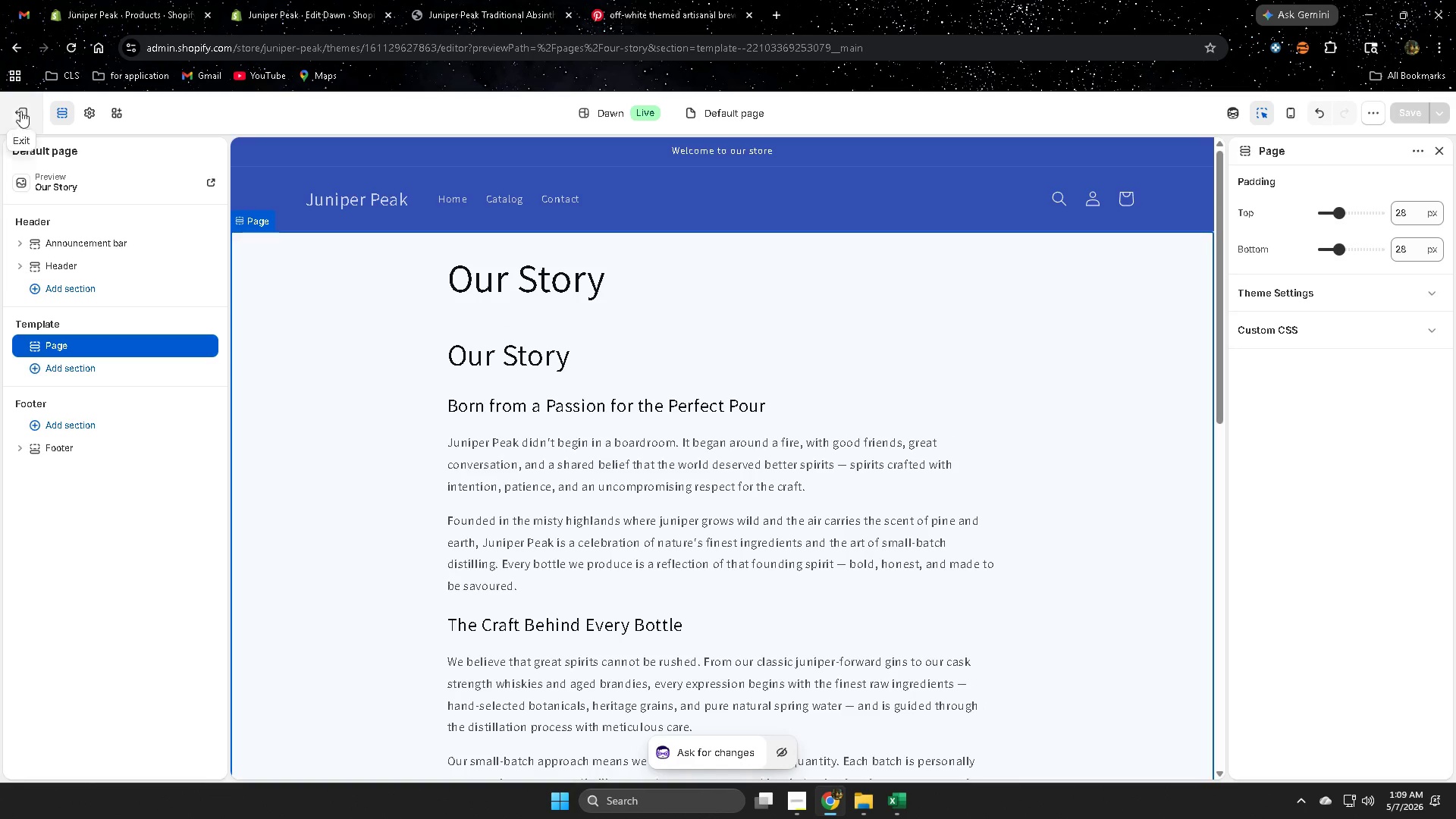 
left_click([20, 107])
 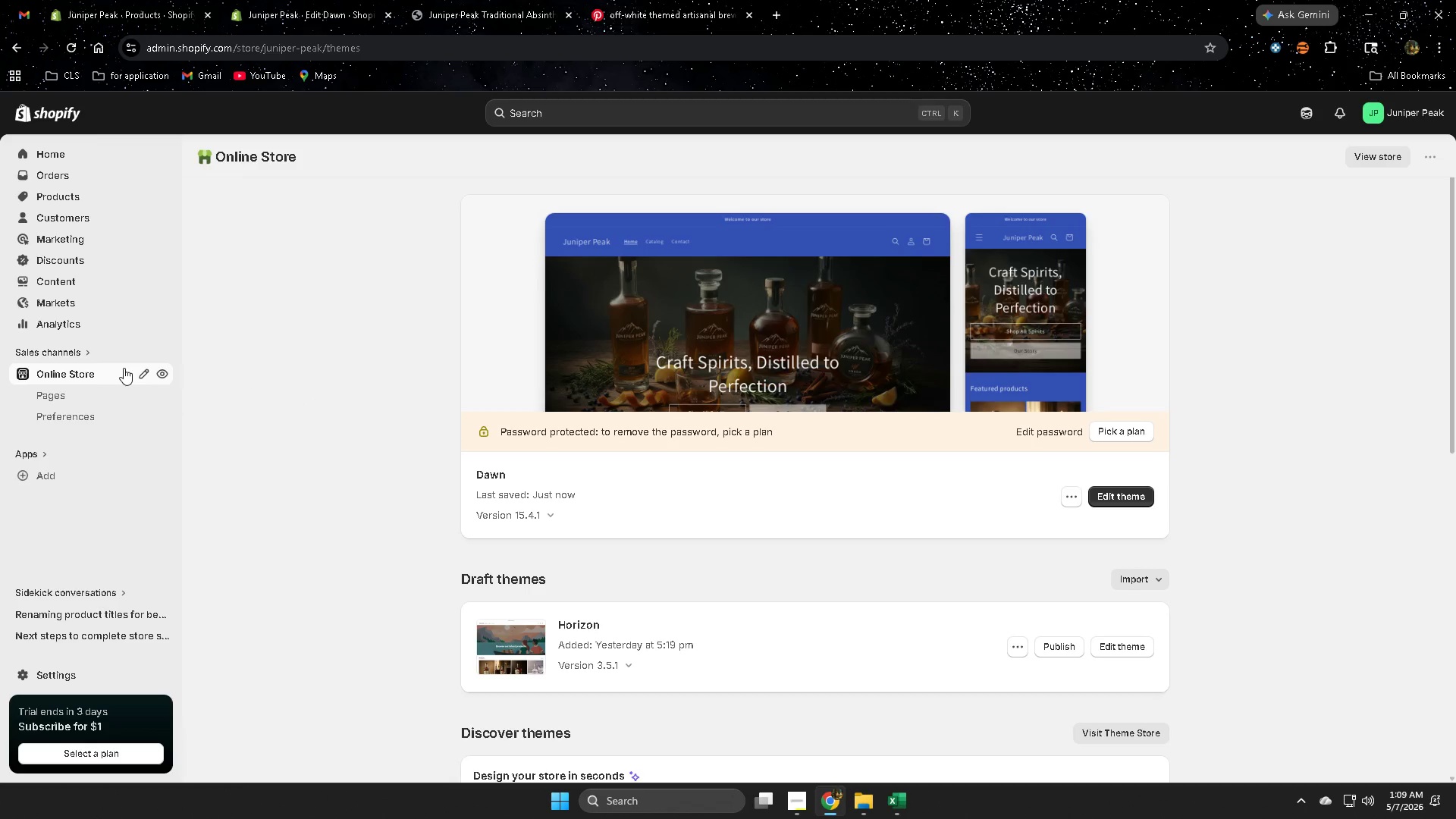 
wait(6.3)
 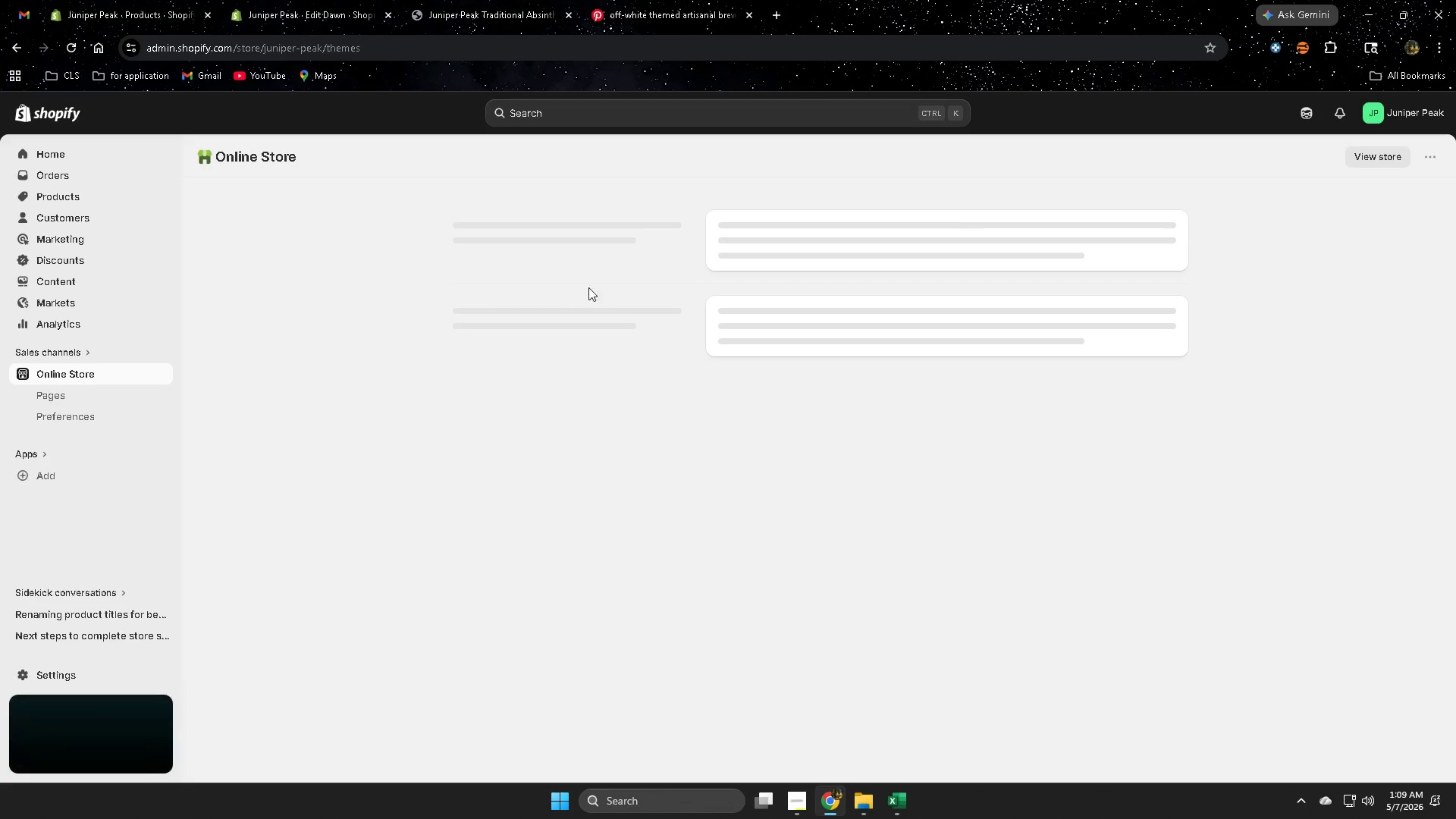 
left_click([54, 397])
 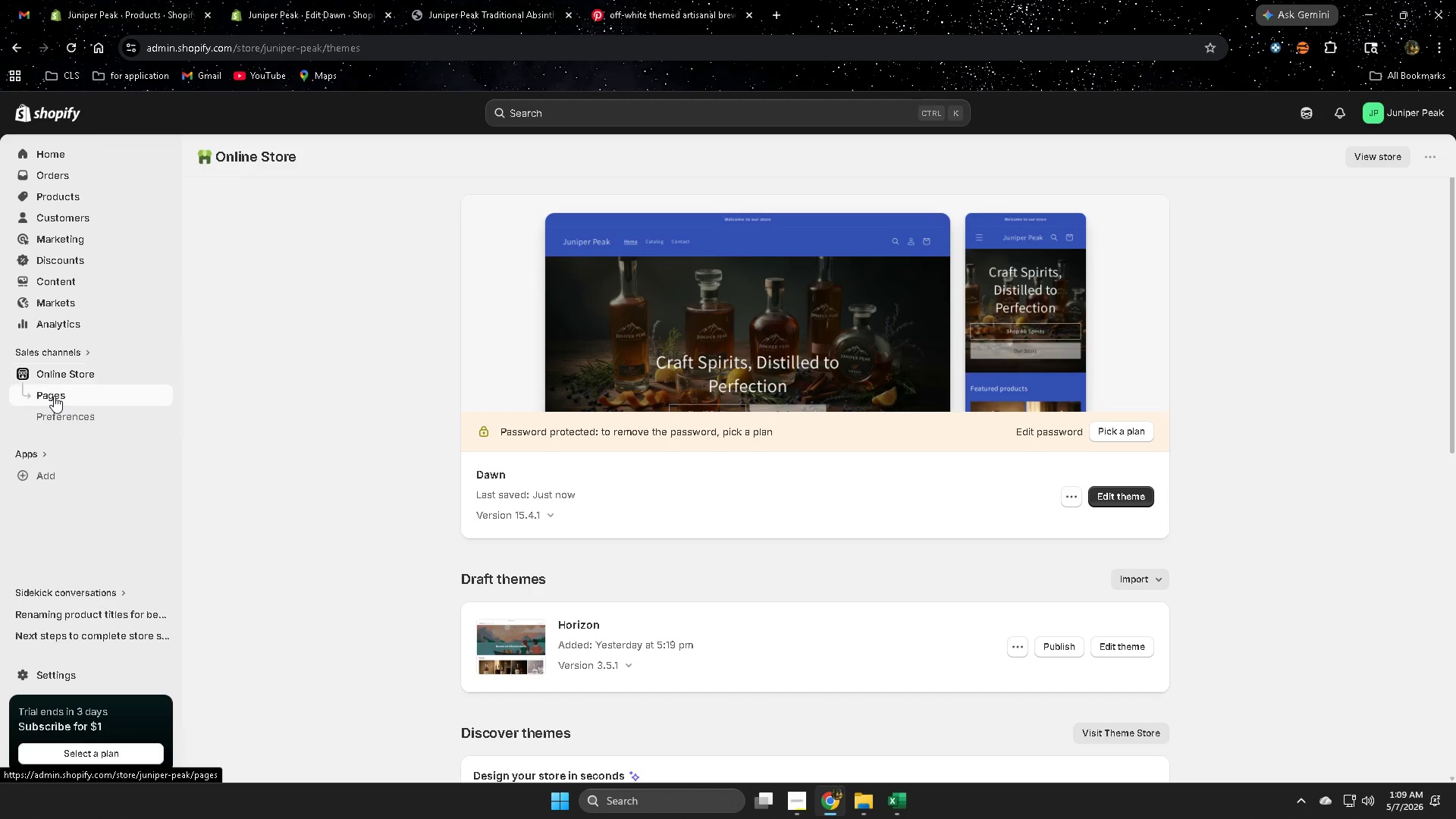 
mouse_move([47, 378])
 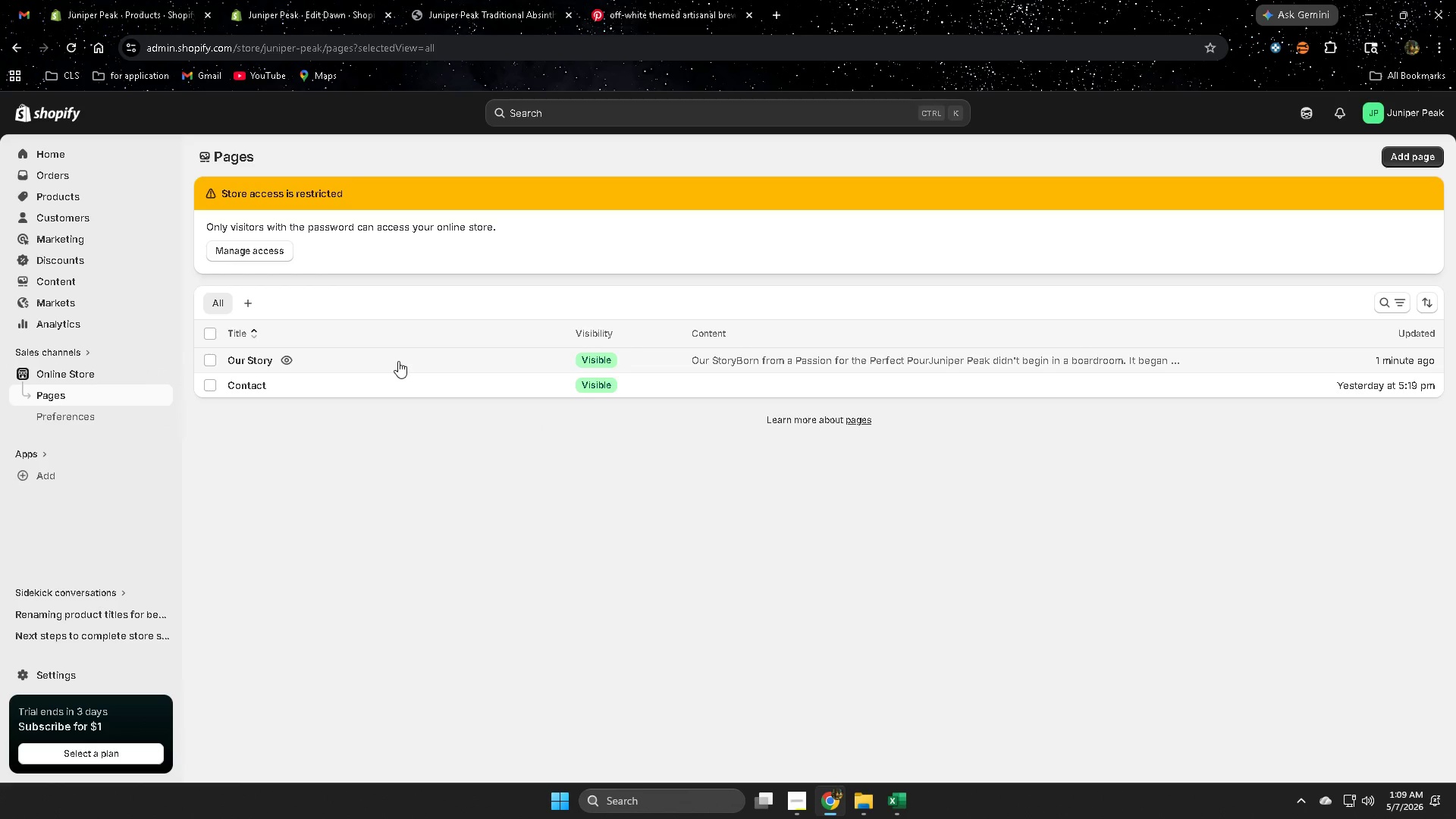 
left_click([398, 361])
 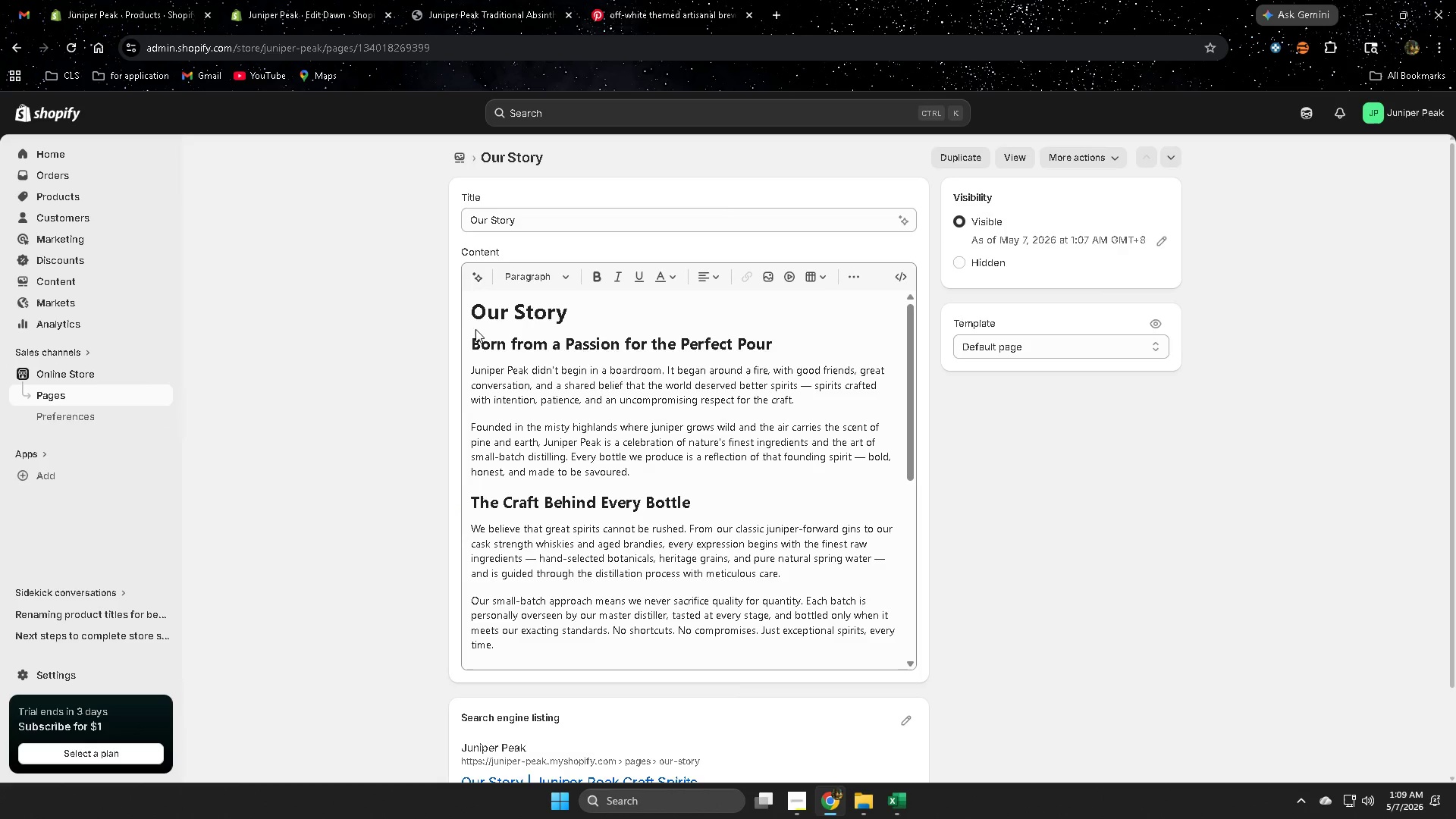 
left_click_drag(start_coordinate=[572, 312], to_coordinate=[473, 312])
 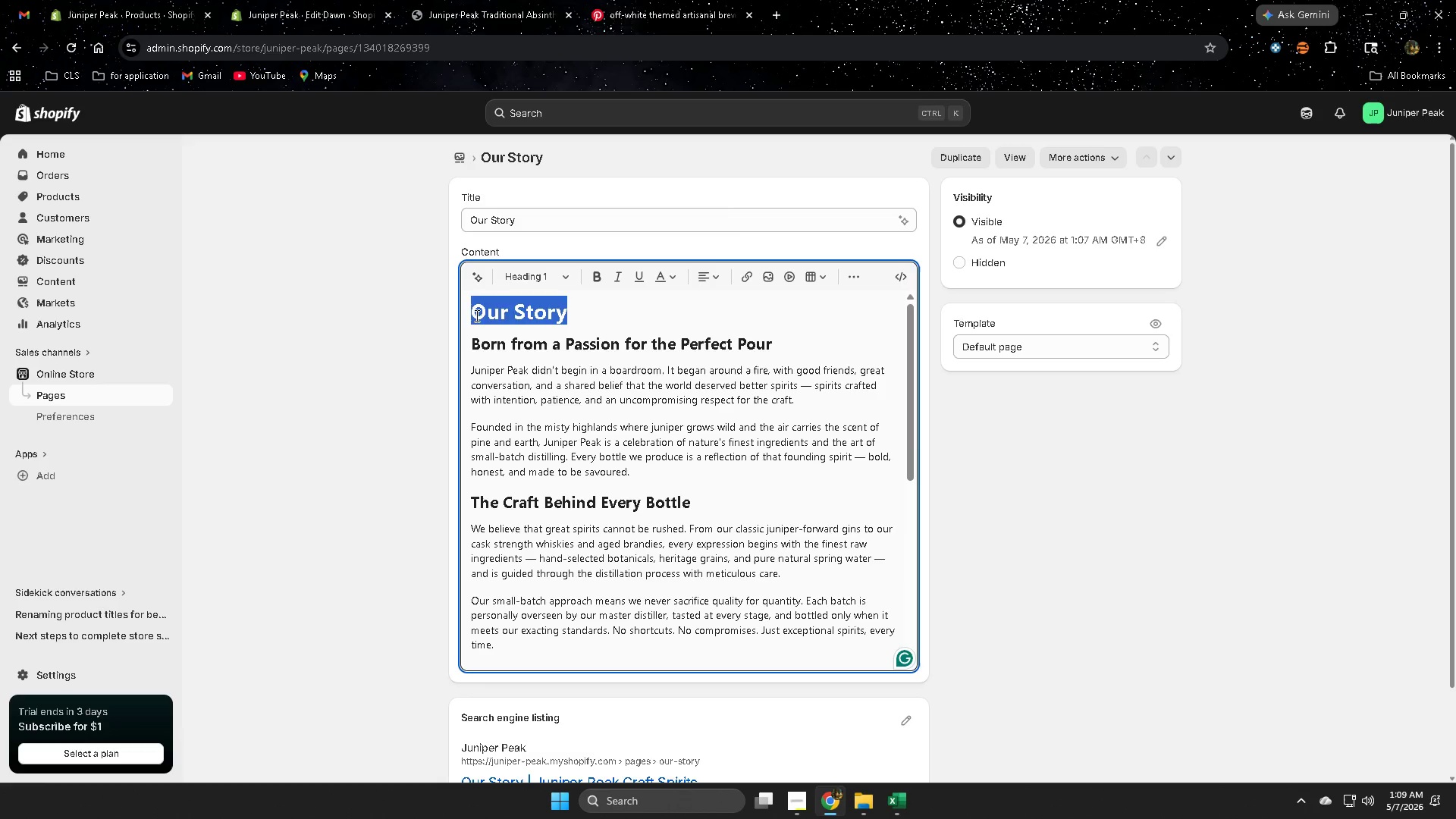 
key(Delete)
 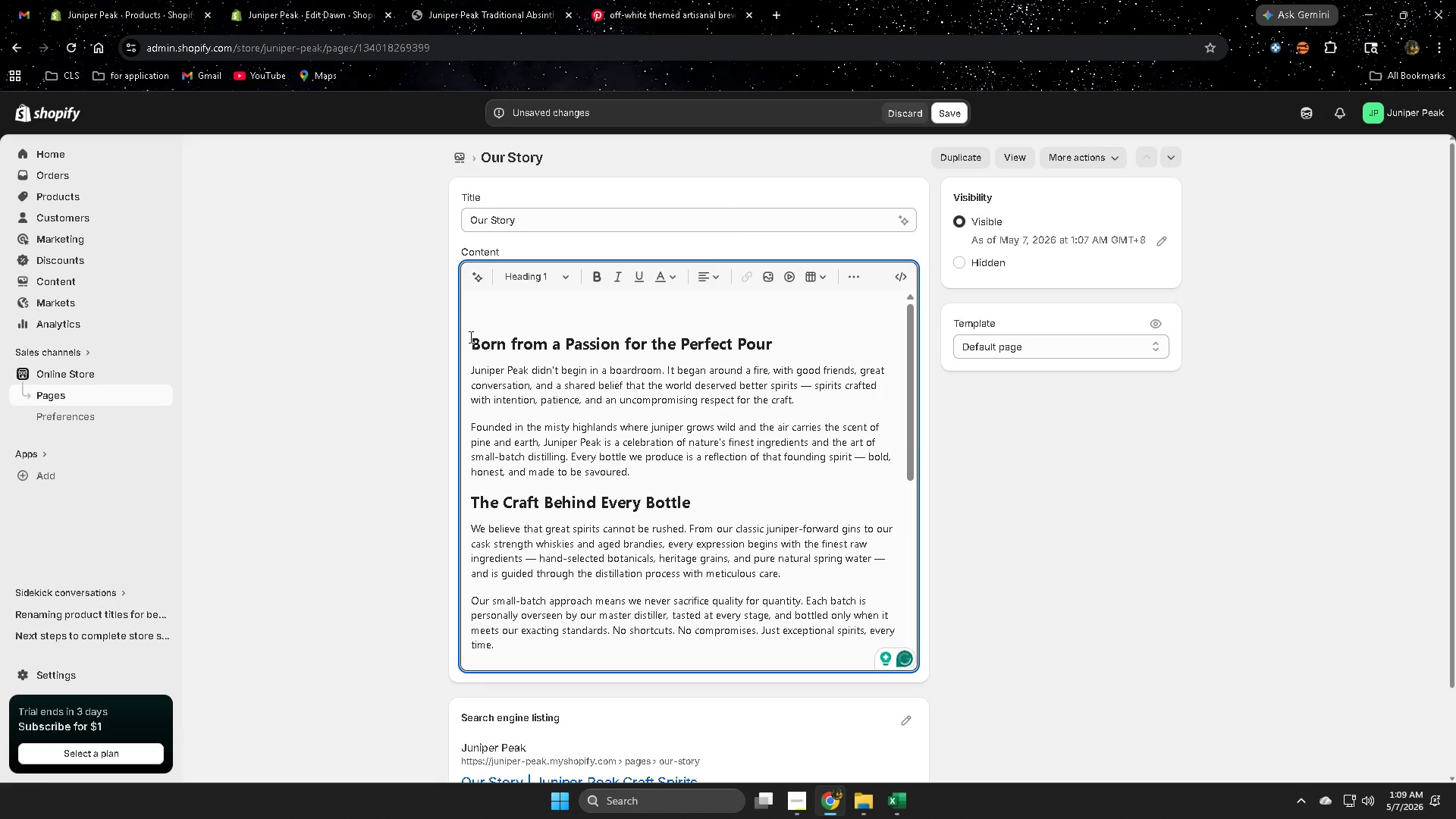 
left_click([469, 337])
 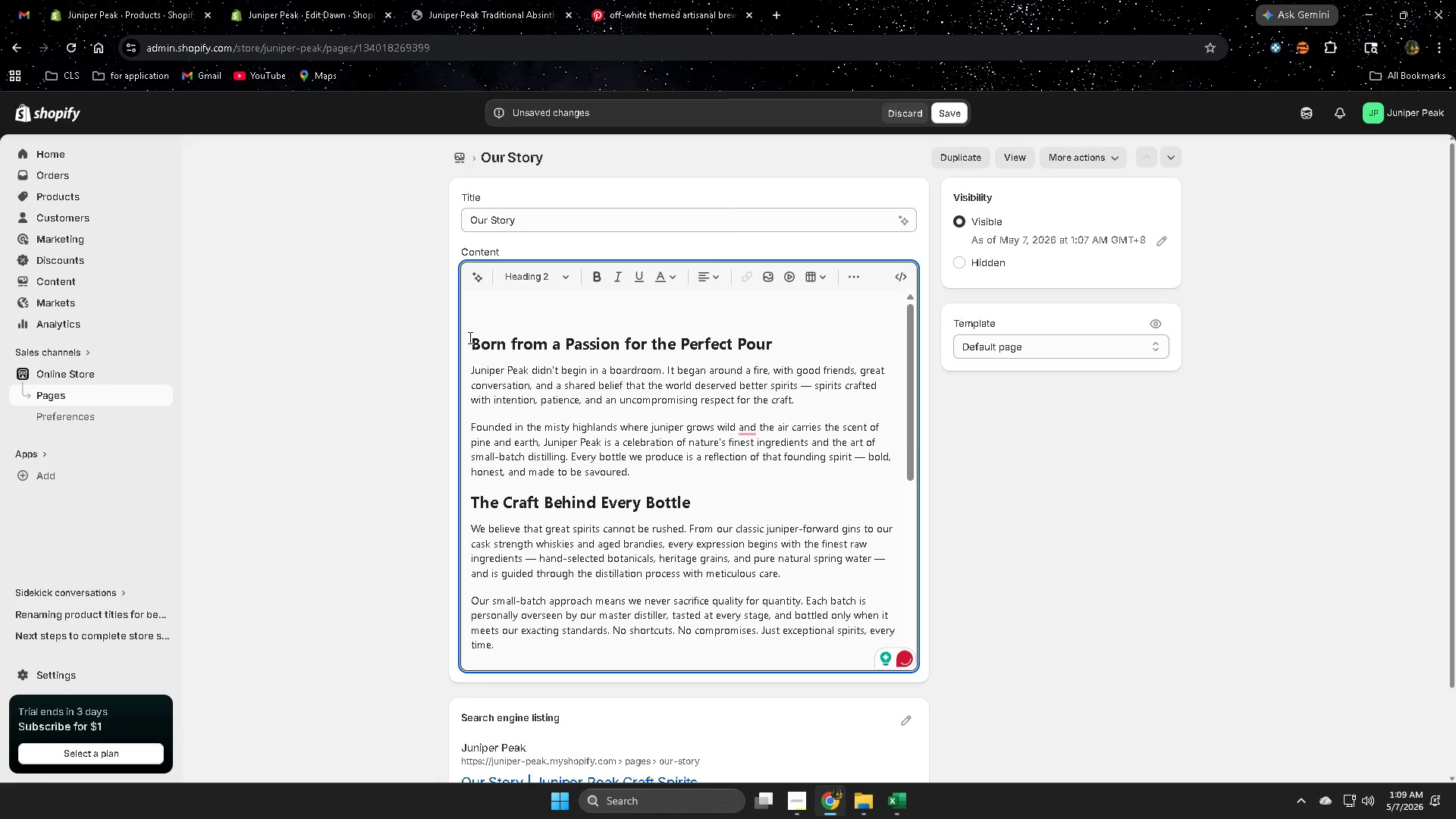 
key(Backspace)
 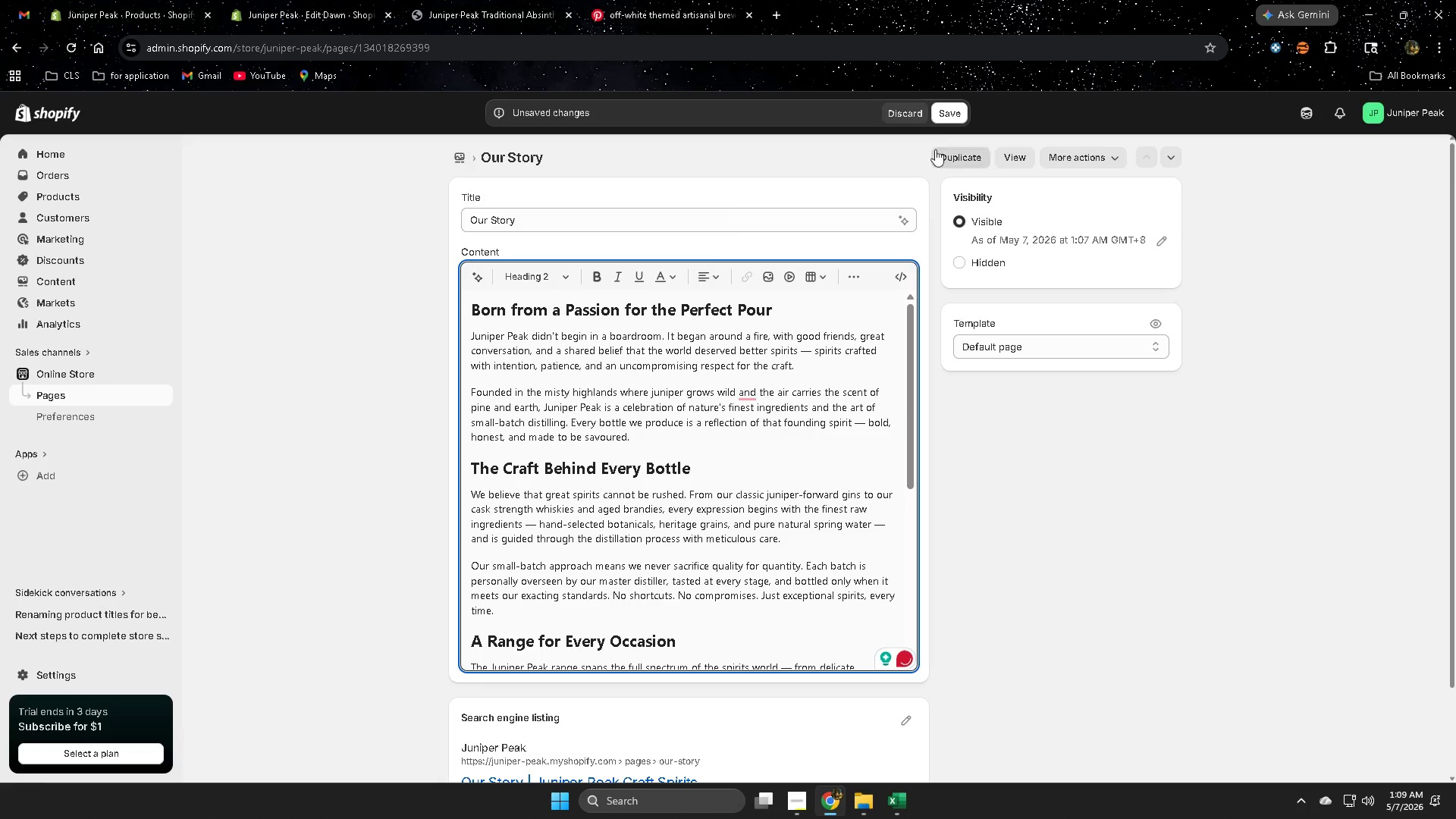 
left_click([952, 112])
 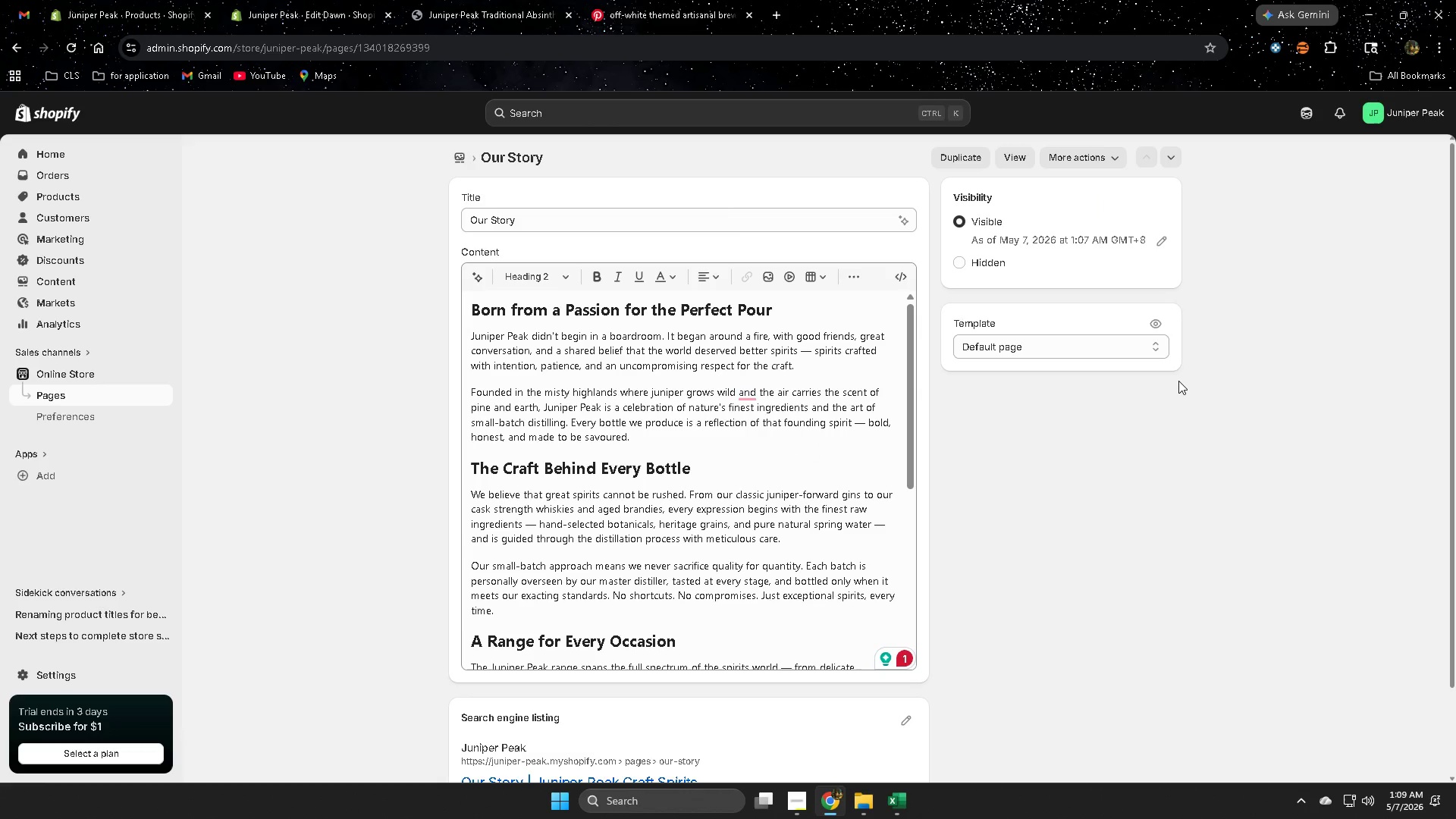 
wait(10.61)
 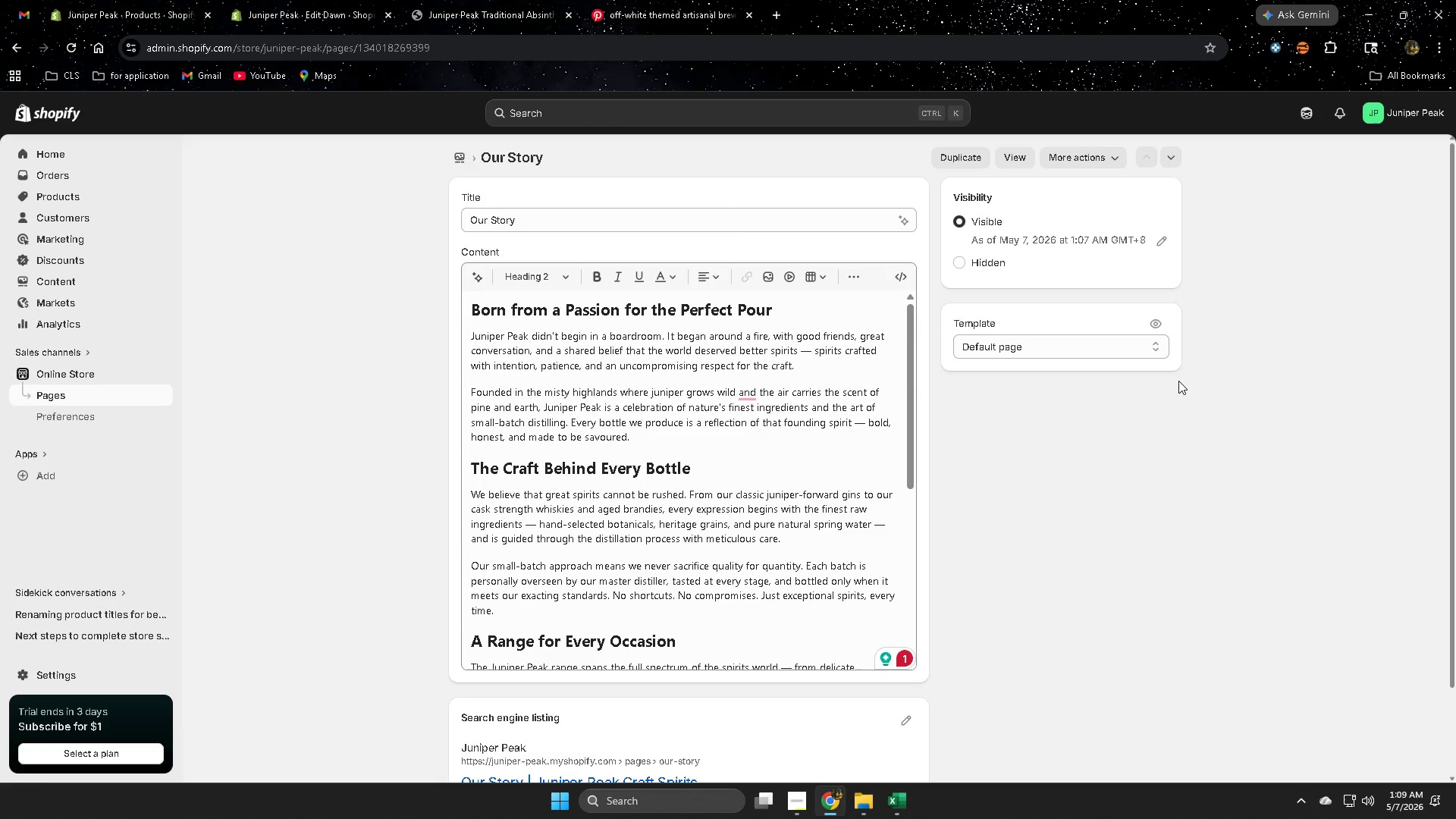 
scroll: coordinate [1039, 464], scroll_direction: up, amount: 6.0
 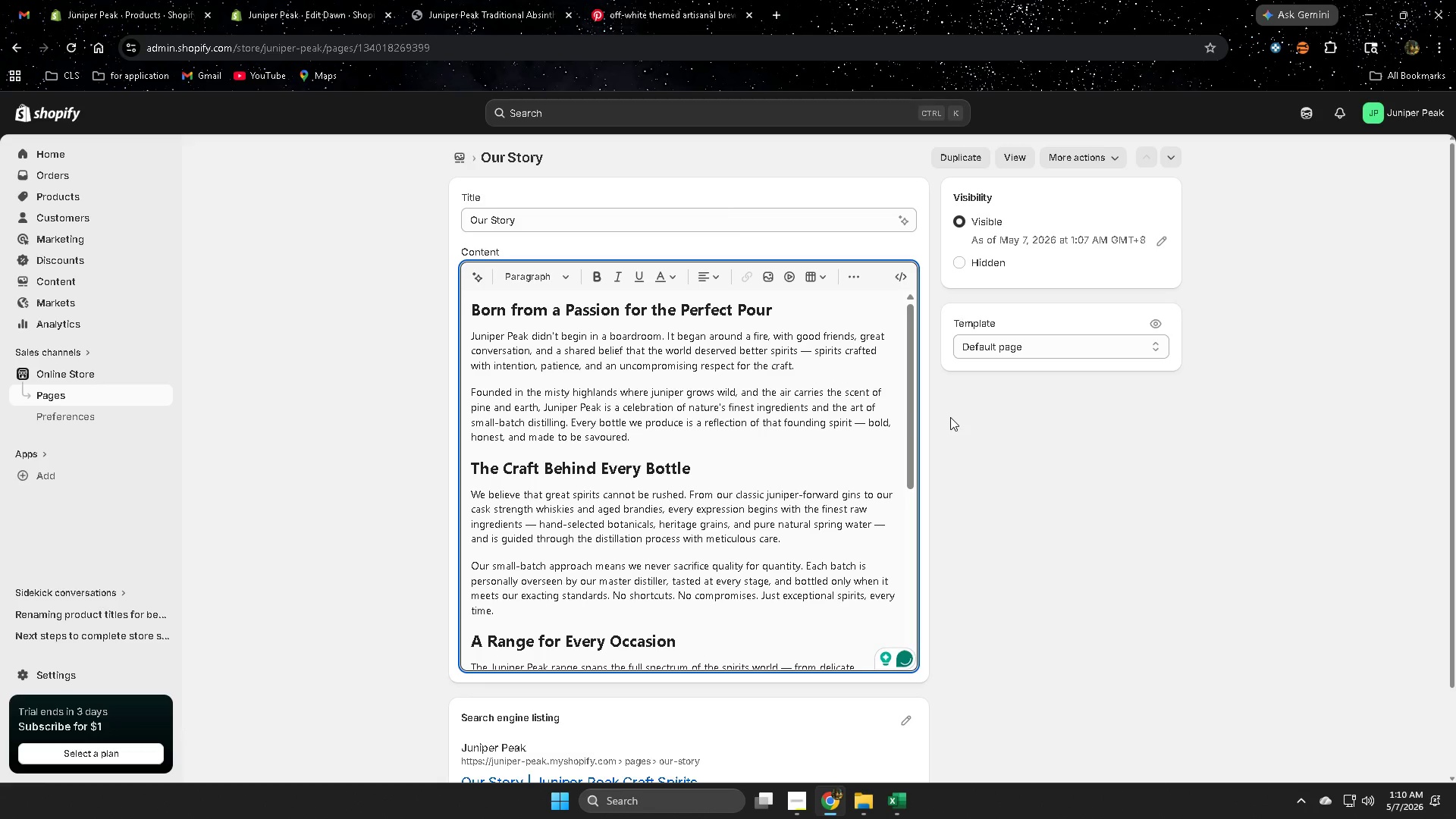 
scroll: coordinate [739, 356], scroll_direction: down, amount: 8.0
 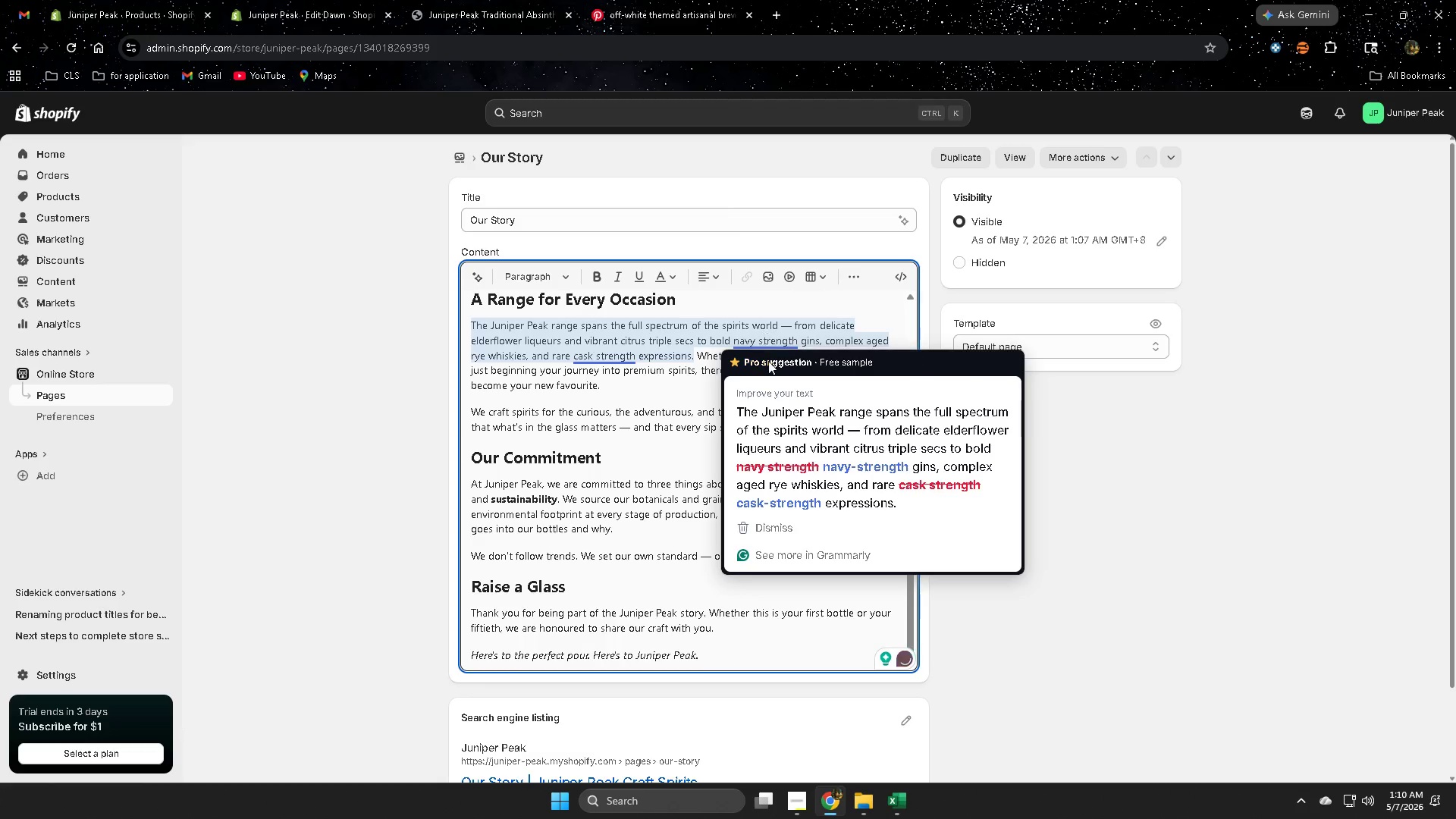 
left_click([894, 471])
 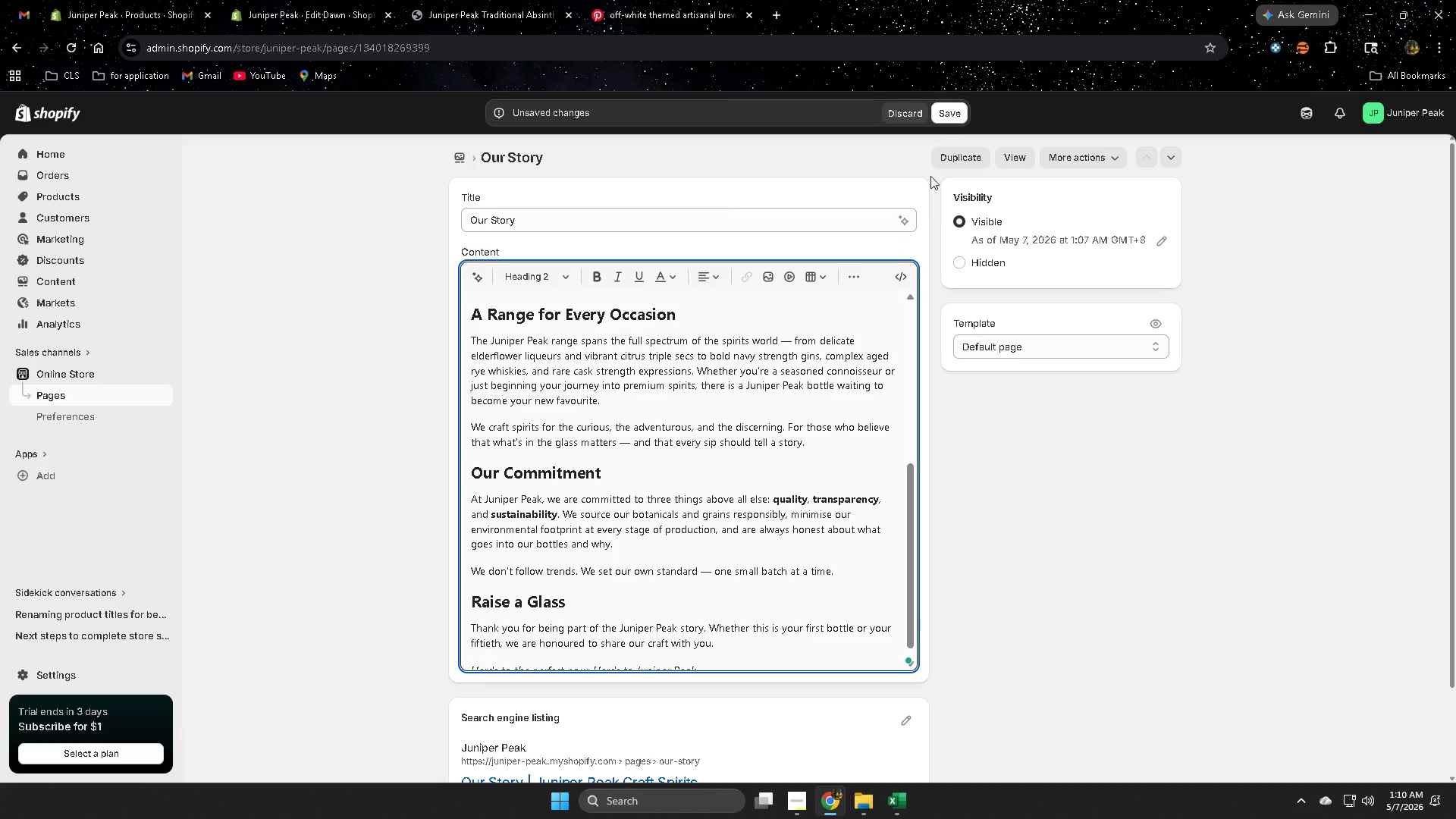 
left_click([953, 116])
 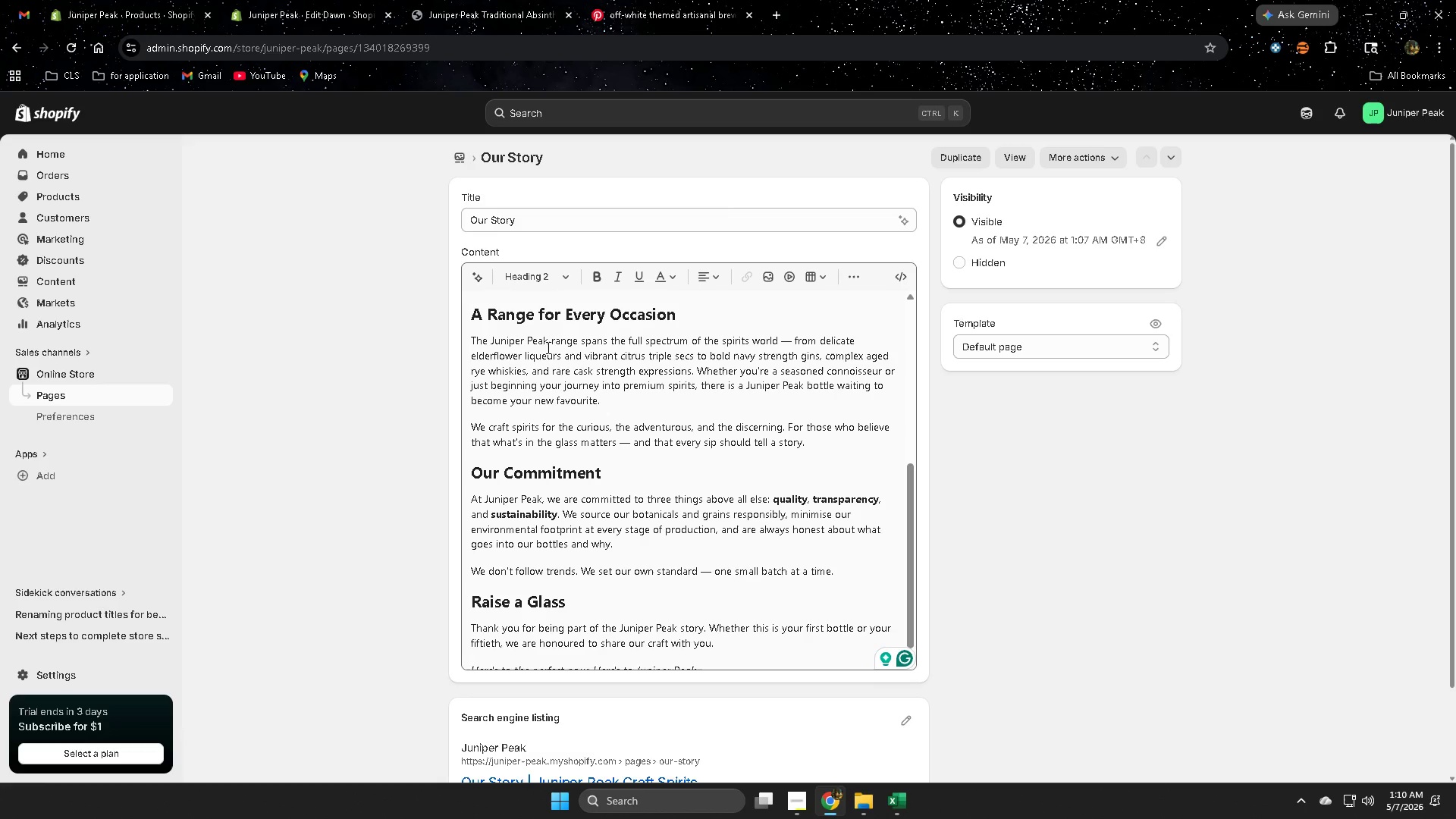 
wait(5.27)
 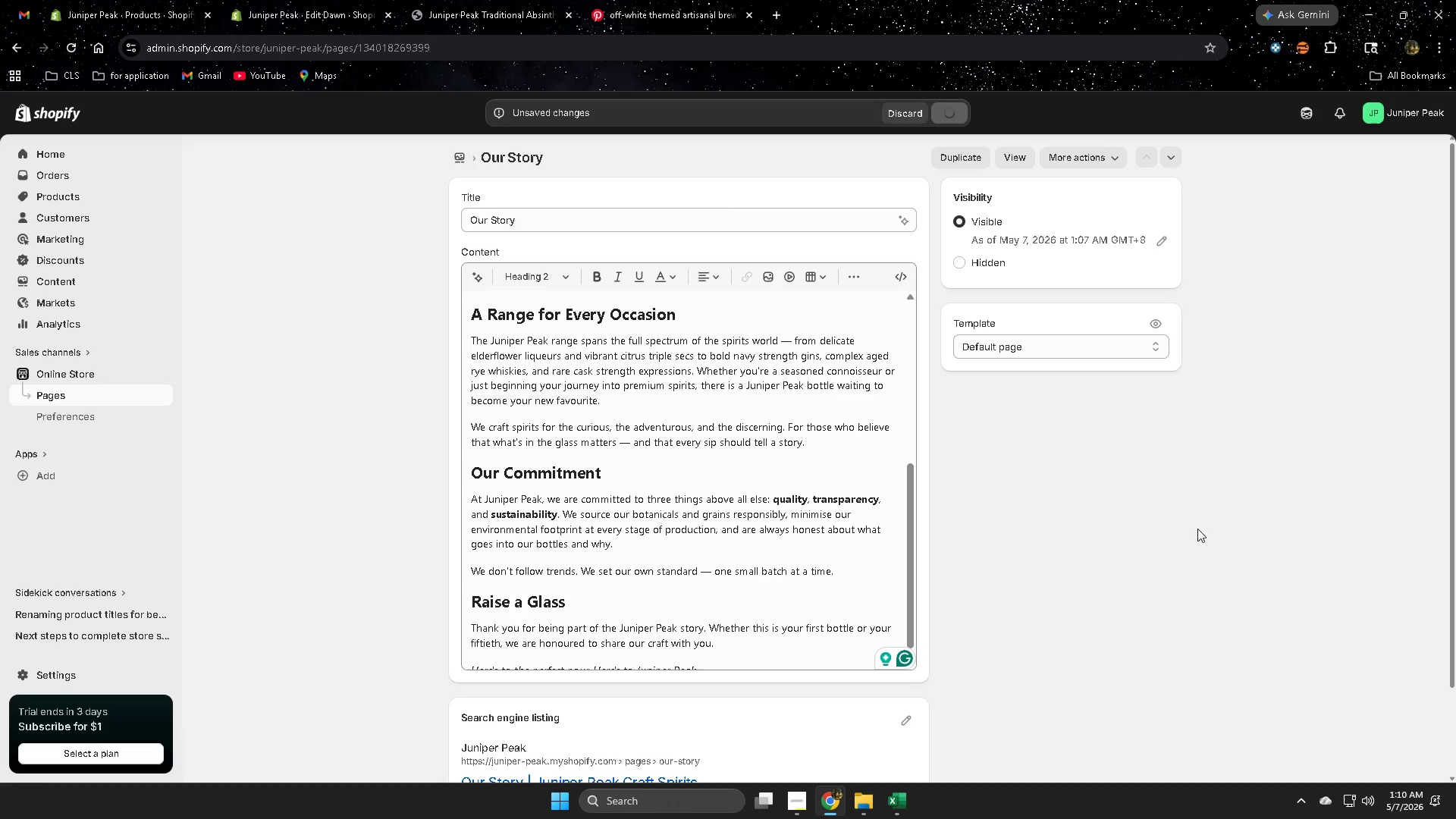 
left_click([52, 197])
 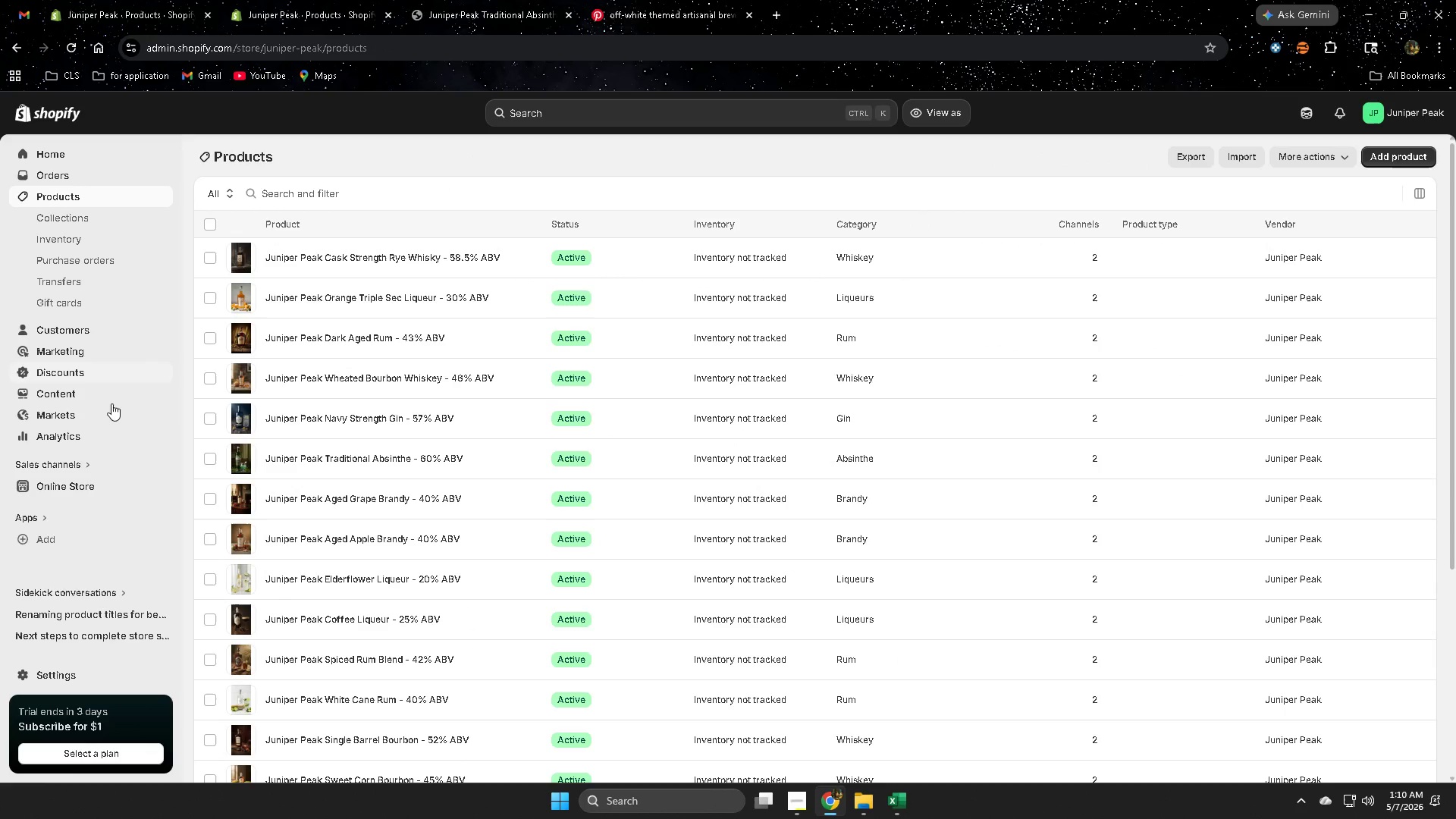 
left_click([87, 487])
 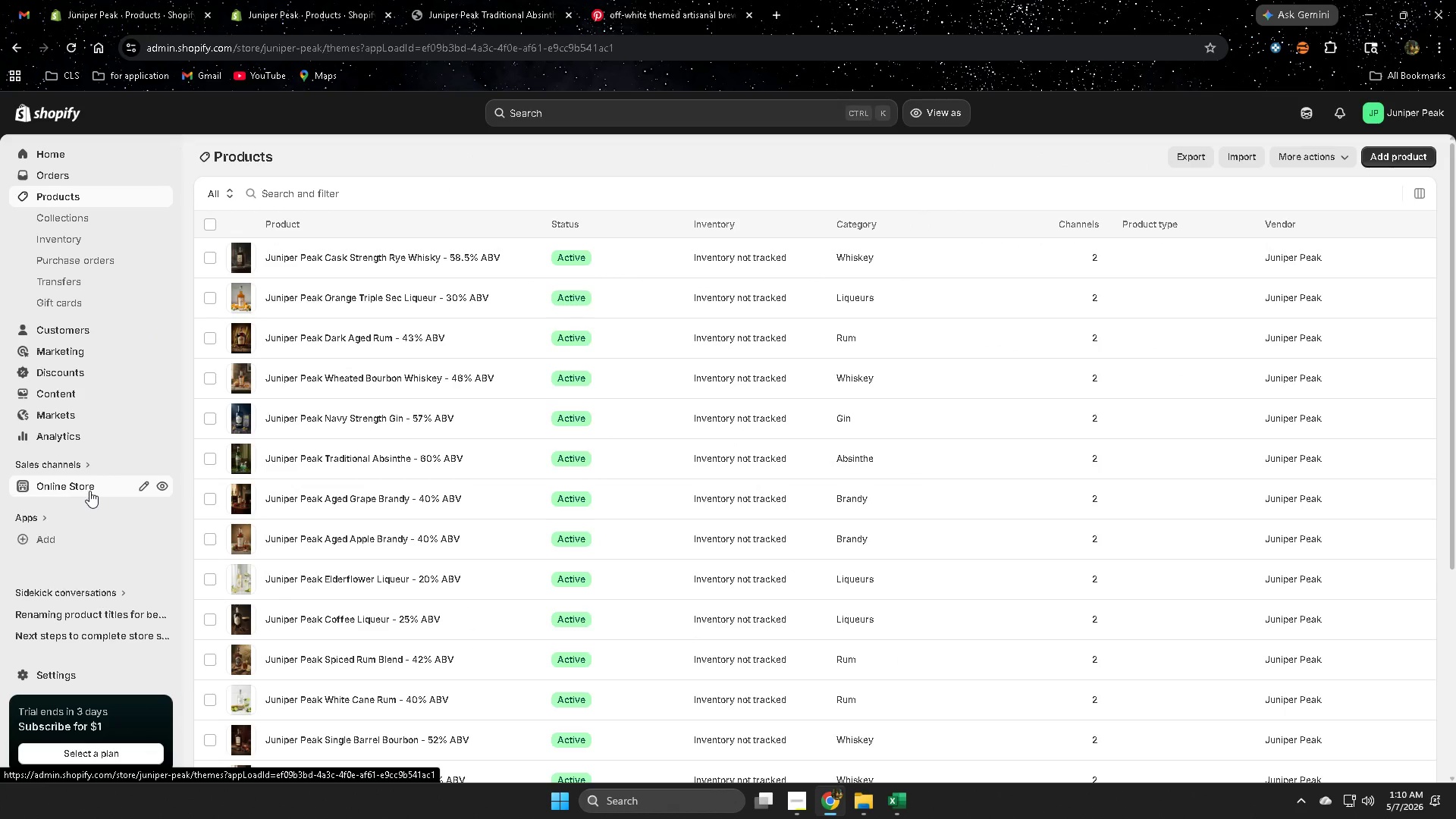 
mouse_move([121, 479])
 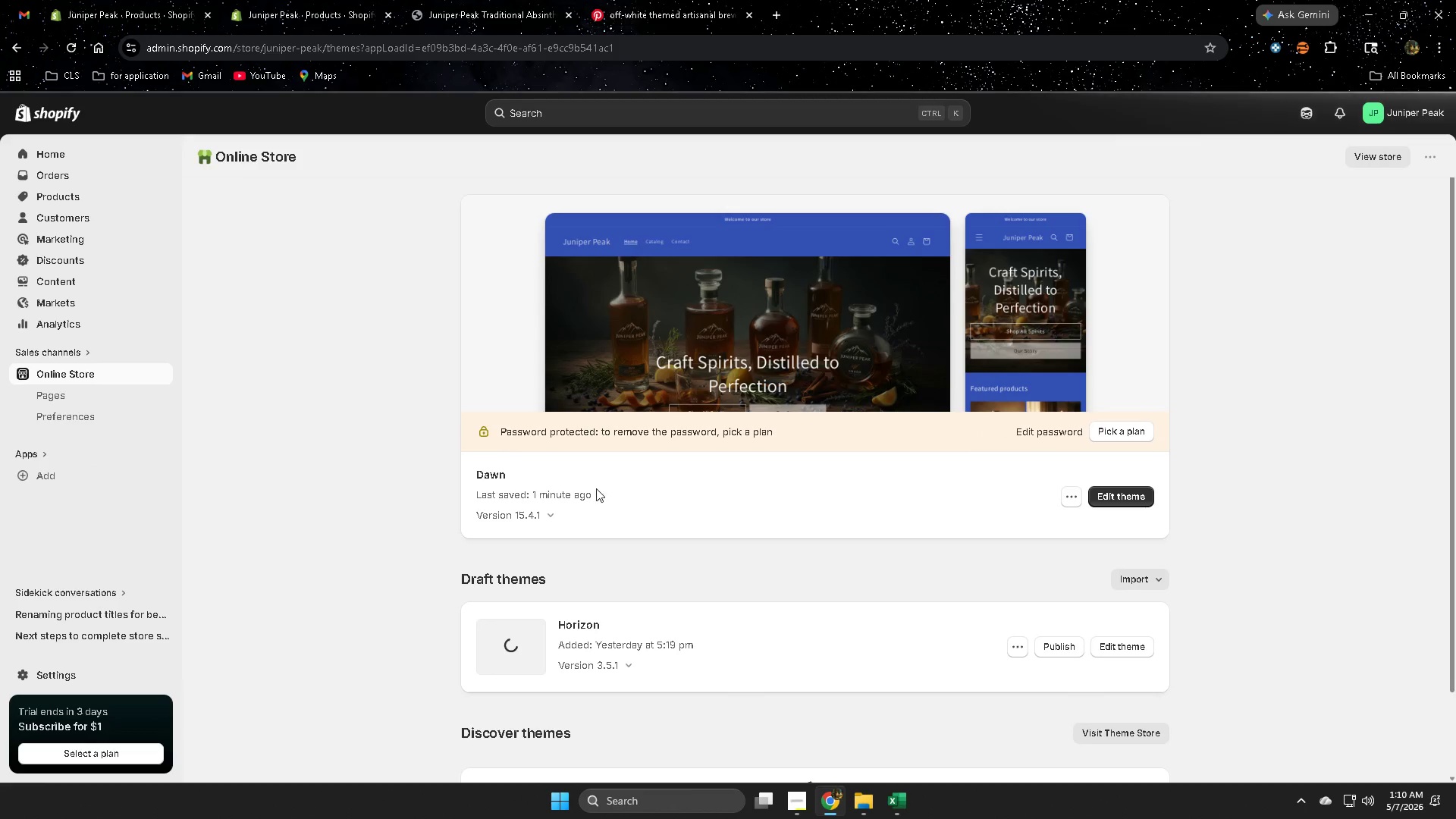 
left_click([1110, 500])
 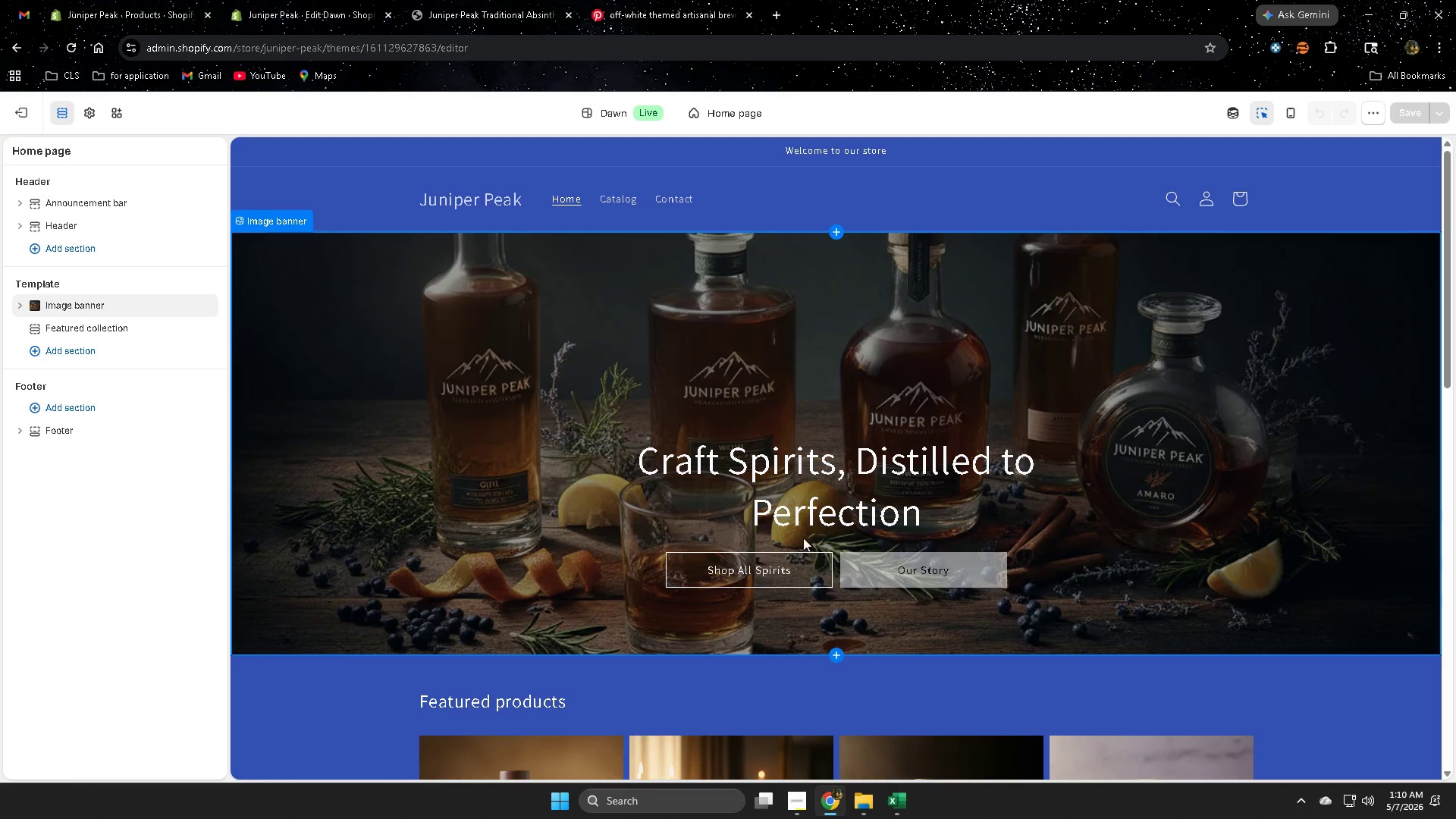 
wait(5.28)
 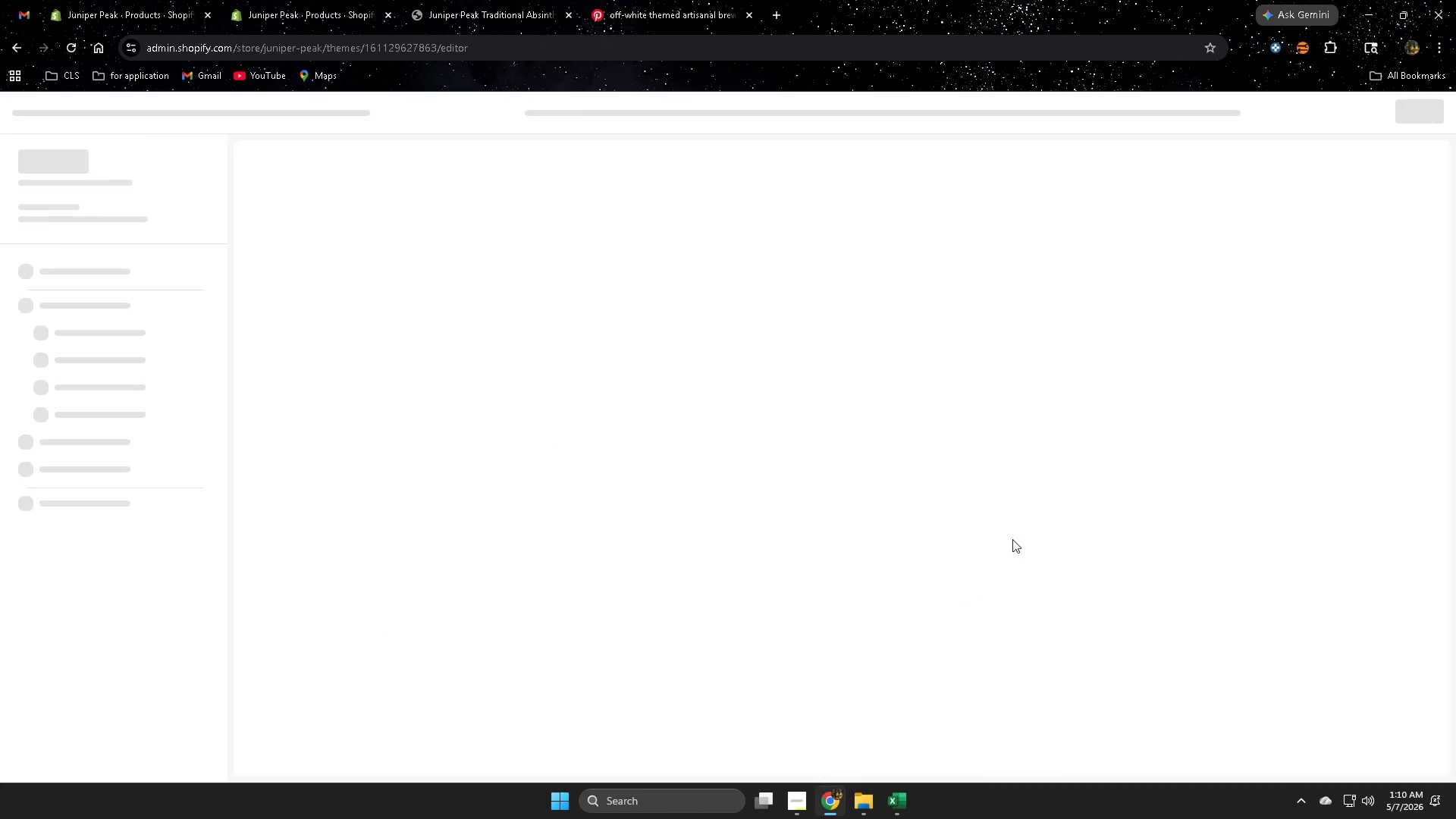 
left_click([696, 564])
 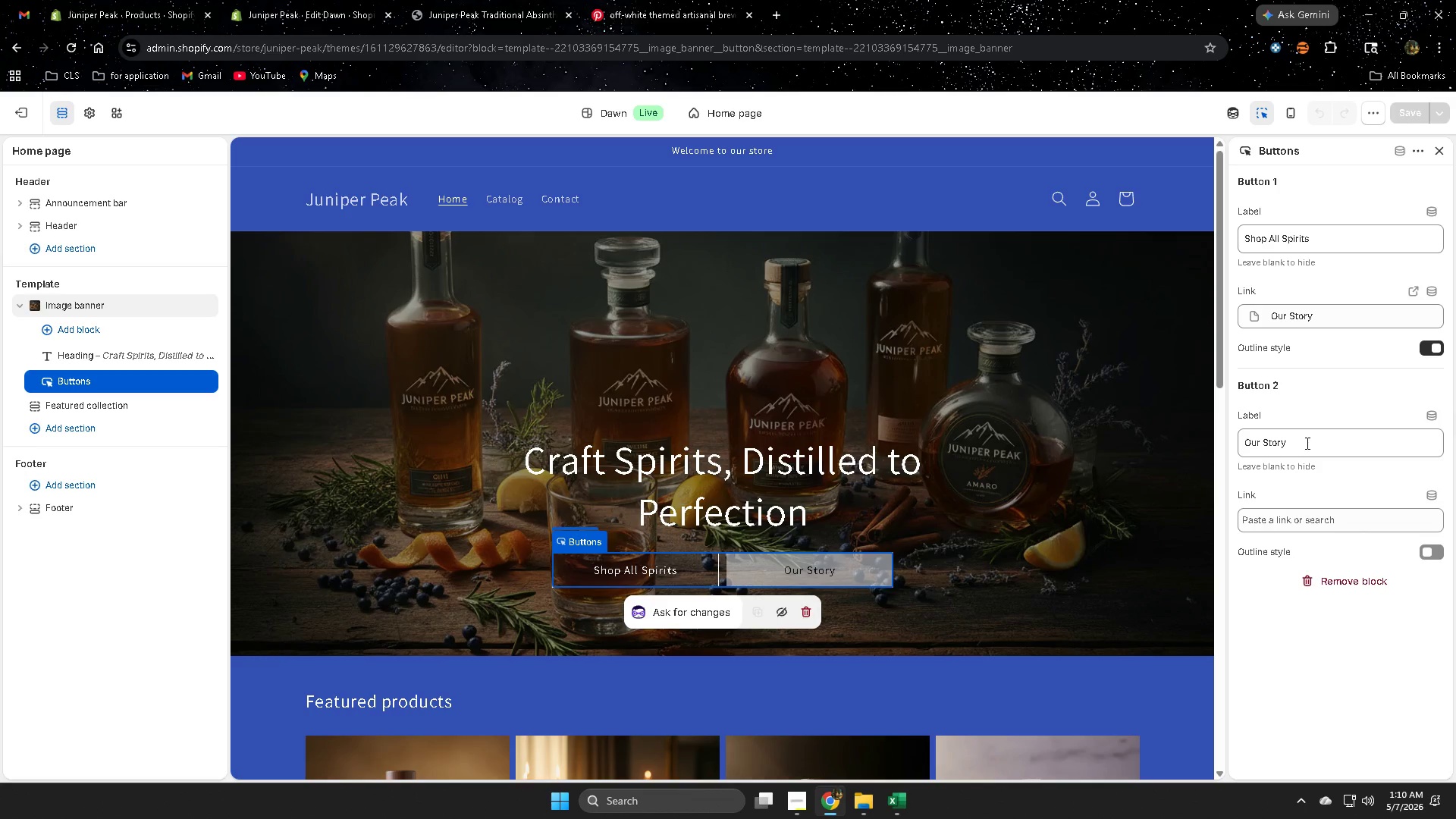 
left_click([1346, 235])
 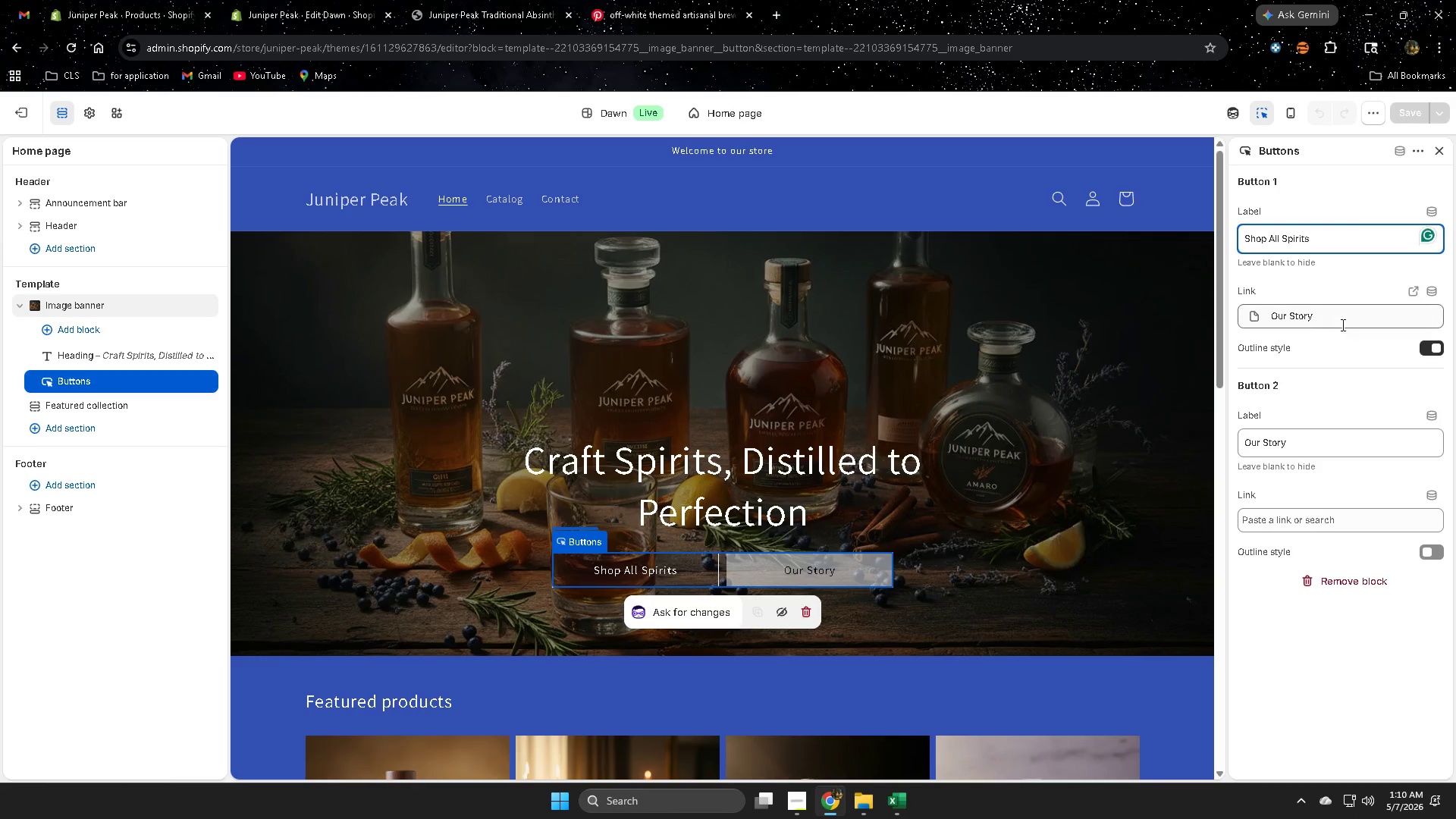 
left_click([1341, 318])
 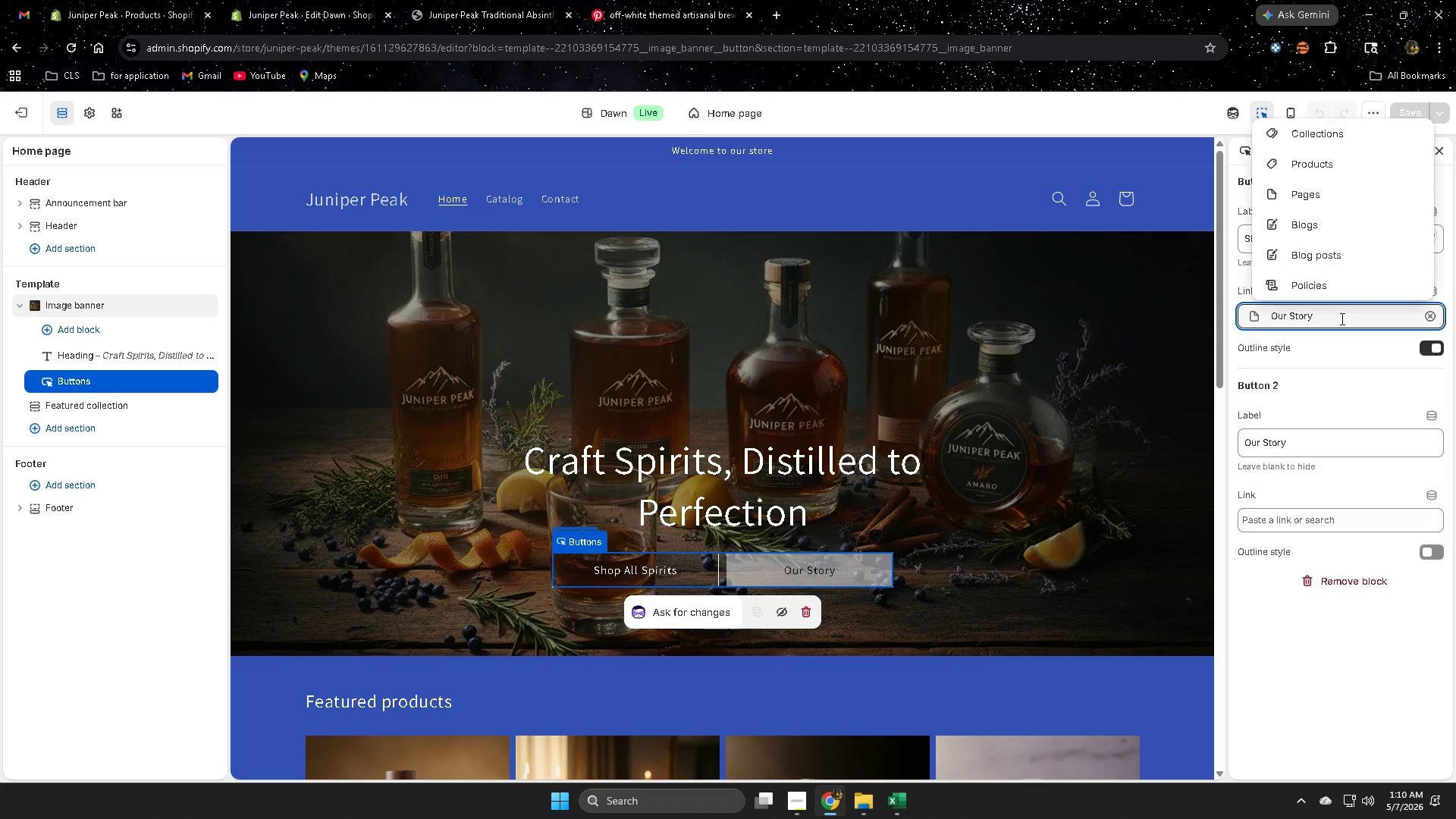 
left_click([1341, 318])
 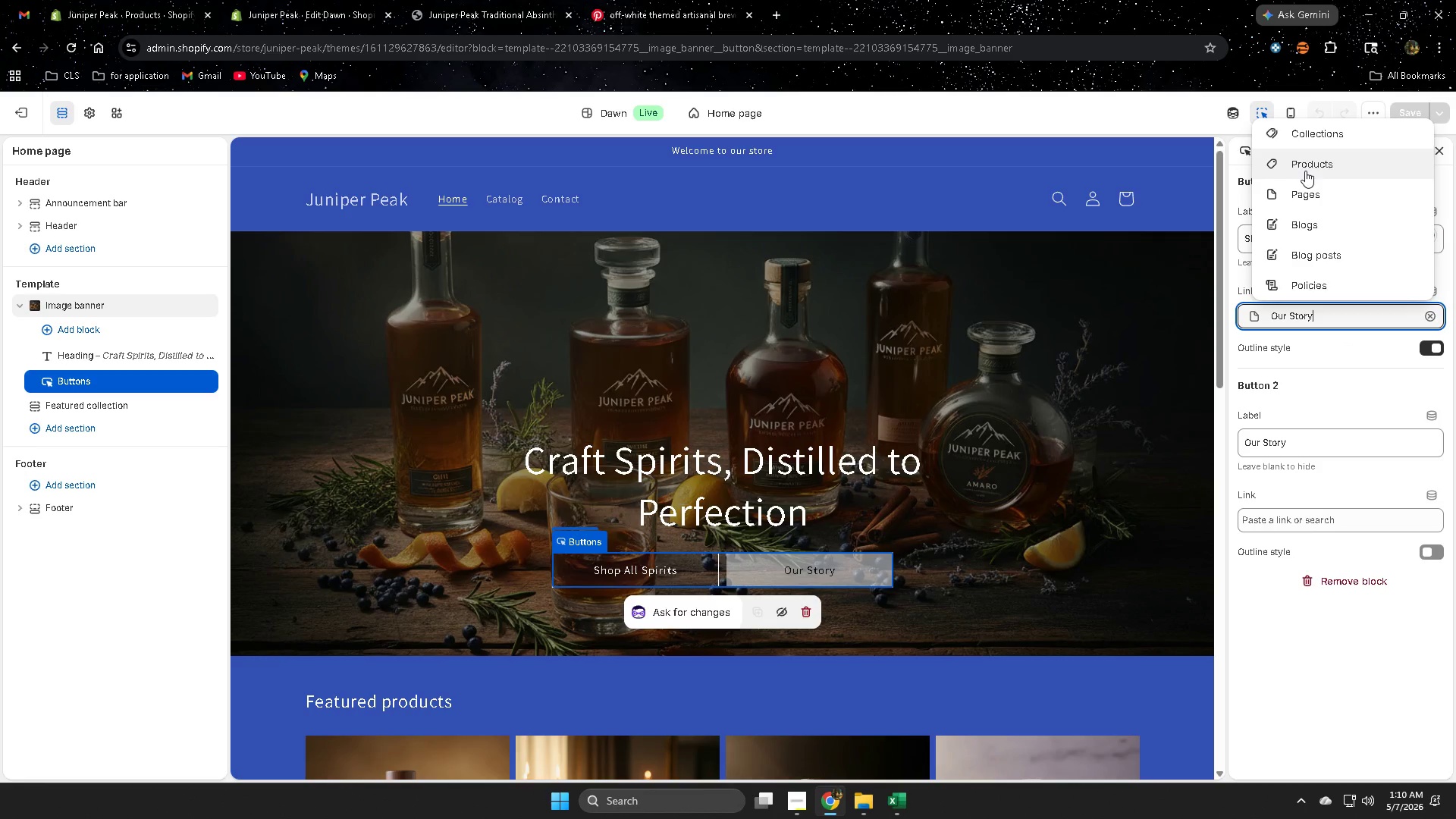 
wait(6.34)
 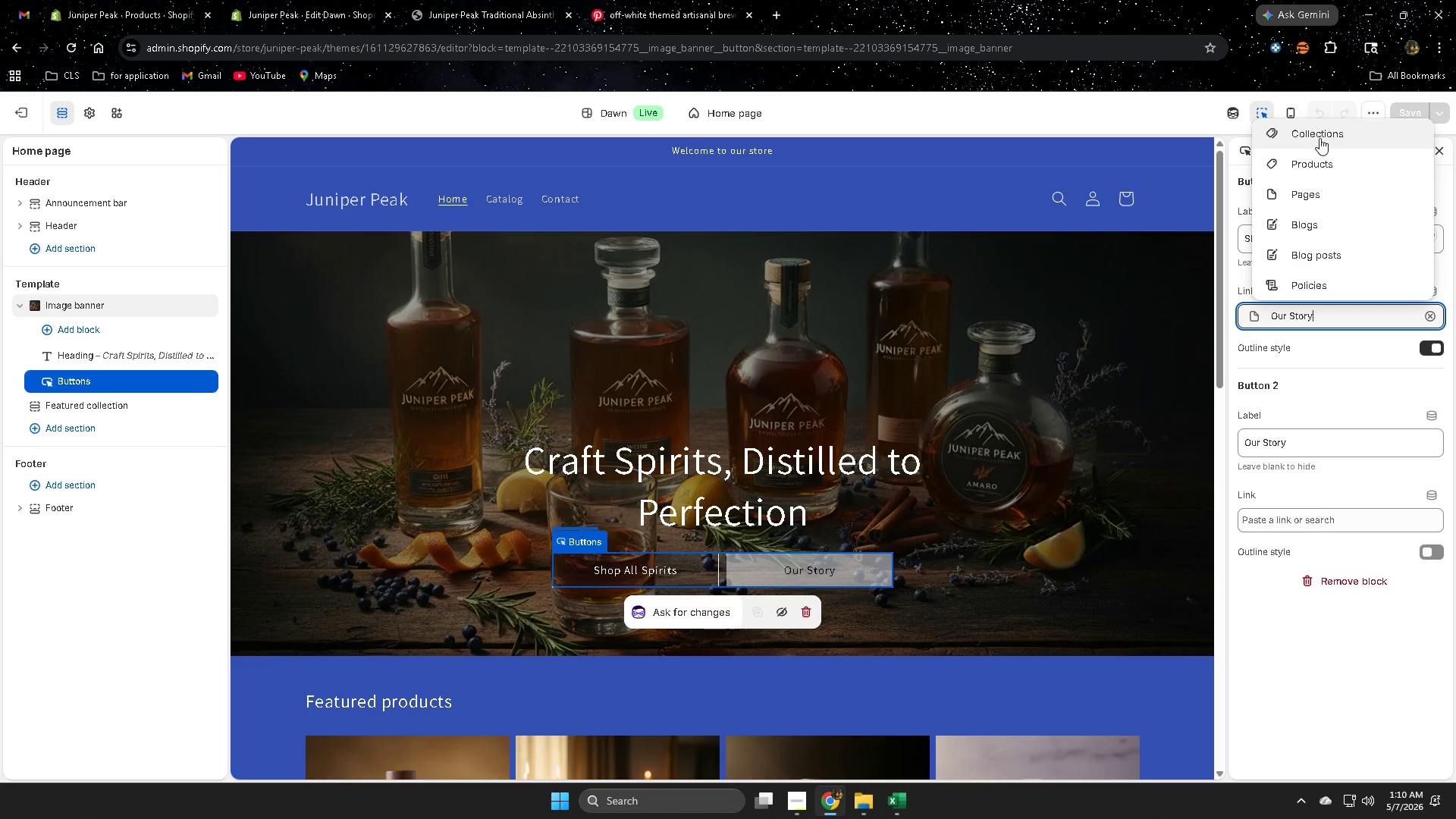 
left_click([1316, 166])
 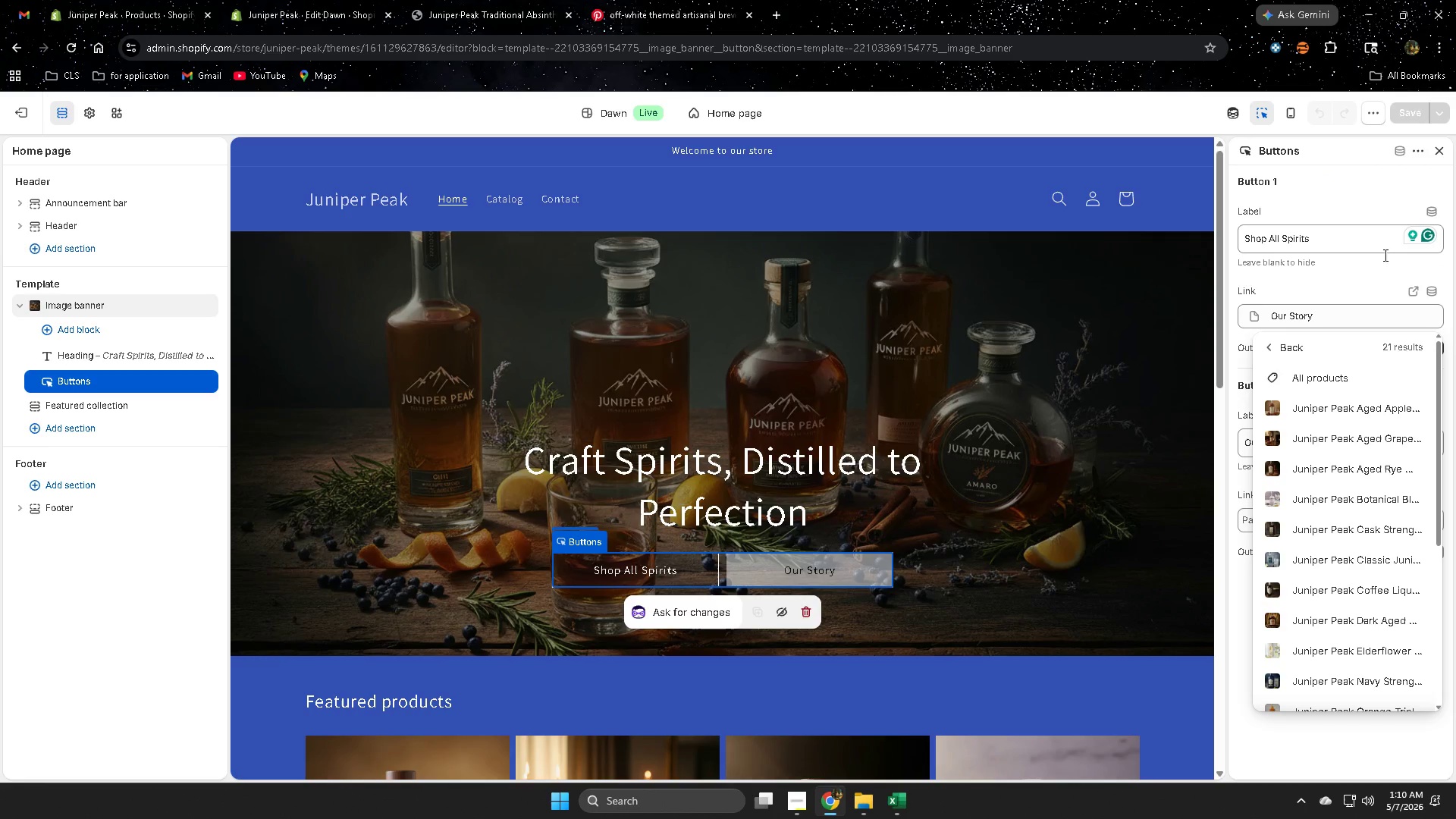 
left_click([1316, 378])
 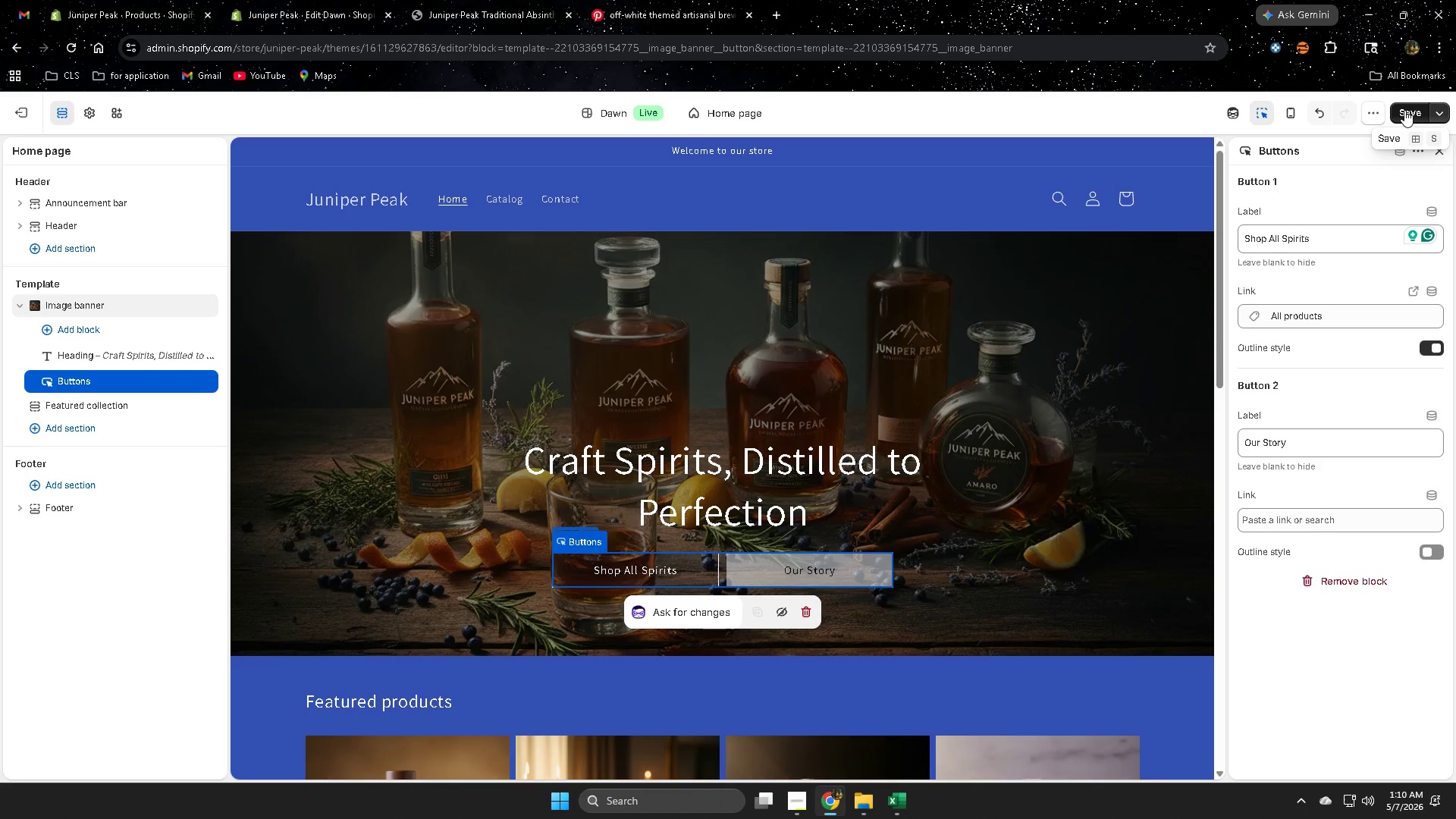 
left_click([1404, 110])
 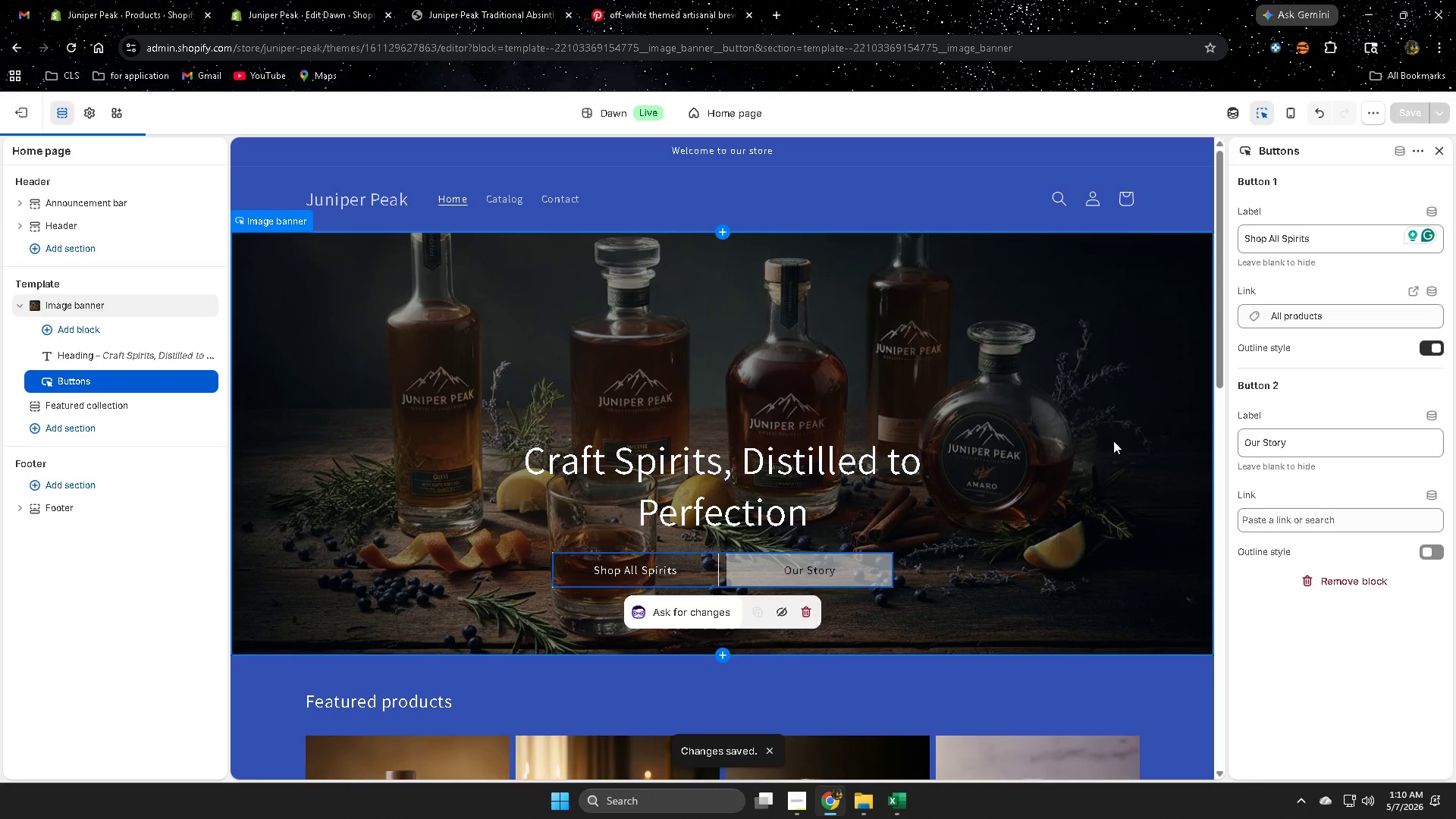 
scroll: coordinate [1100, 444], scroll_direction: down, amount: 9.0
 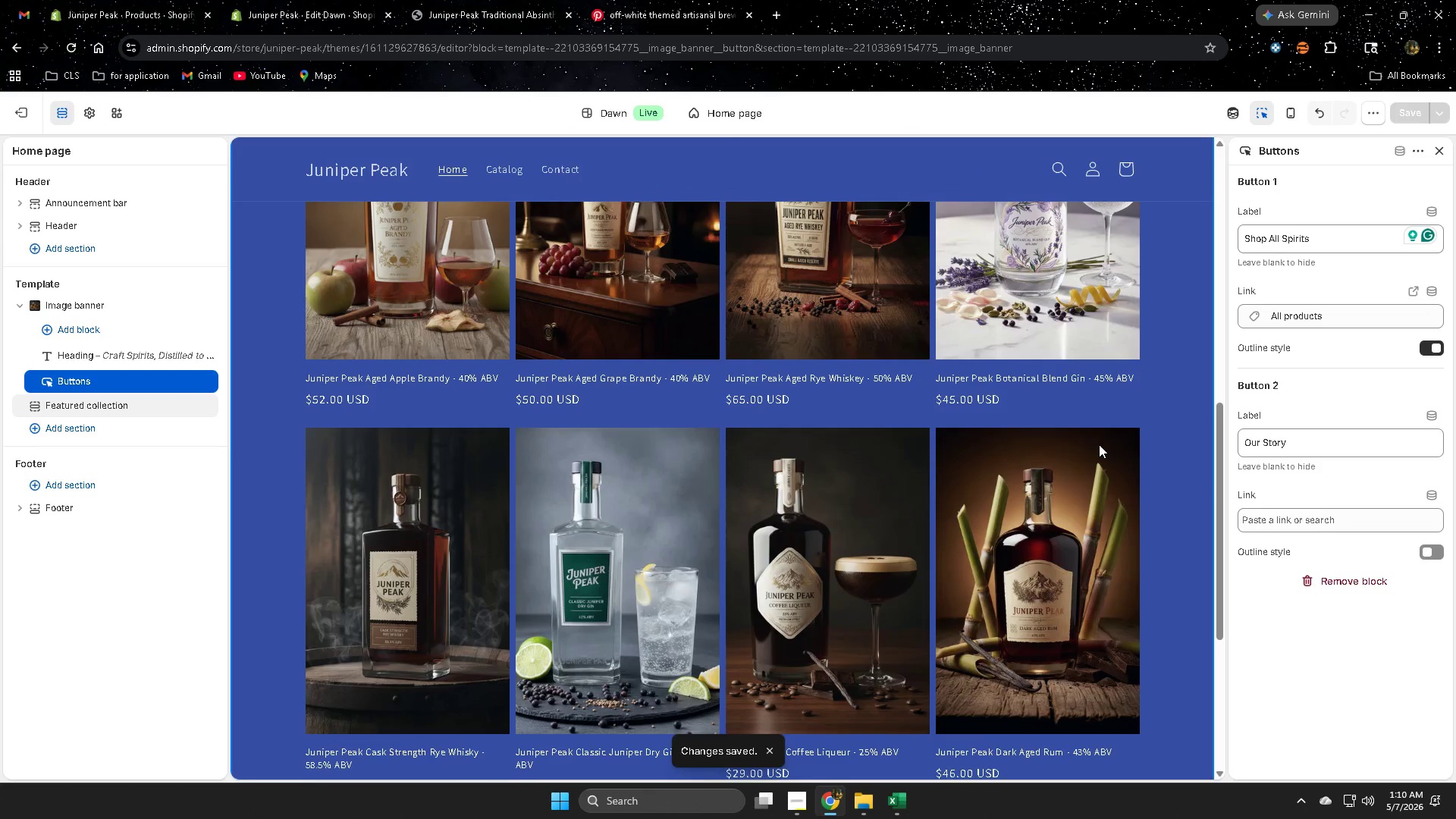 
scroll: coordinate [1099, 440], scroll_direction: up, amount: 11.0
 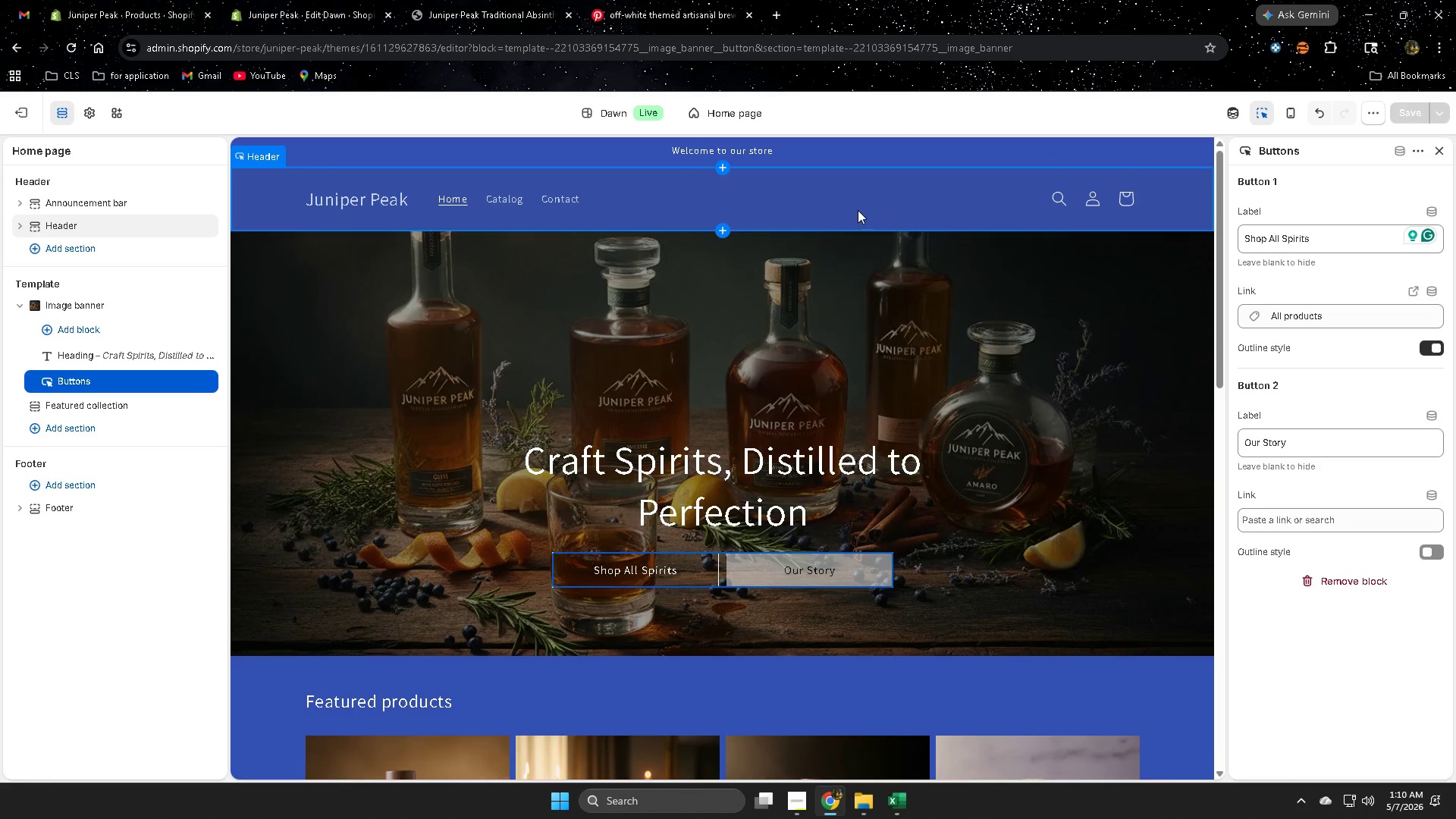 
scroll: coordinate [1050, 488], scroll_direction: down, amount: 2.0
 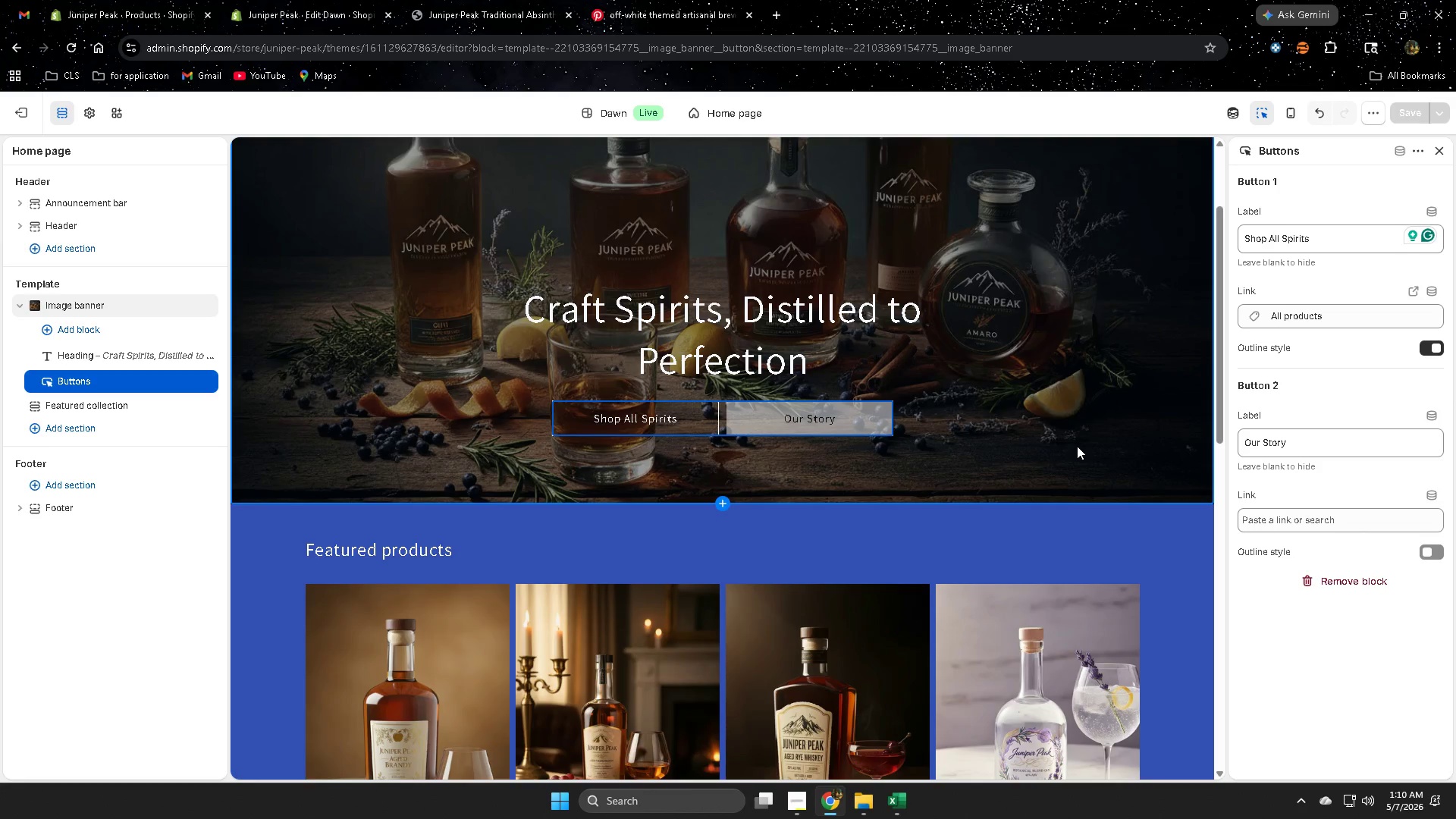 
scroll: coordinate [1074, 446], scroll_direction: up, amount: 1.0
 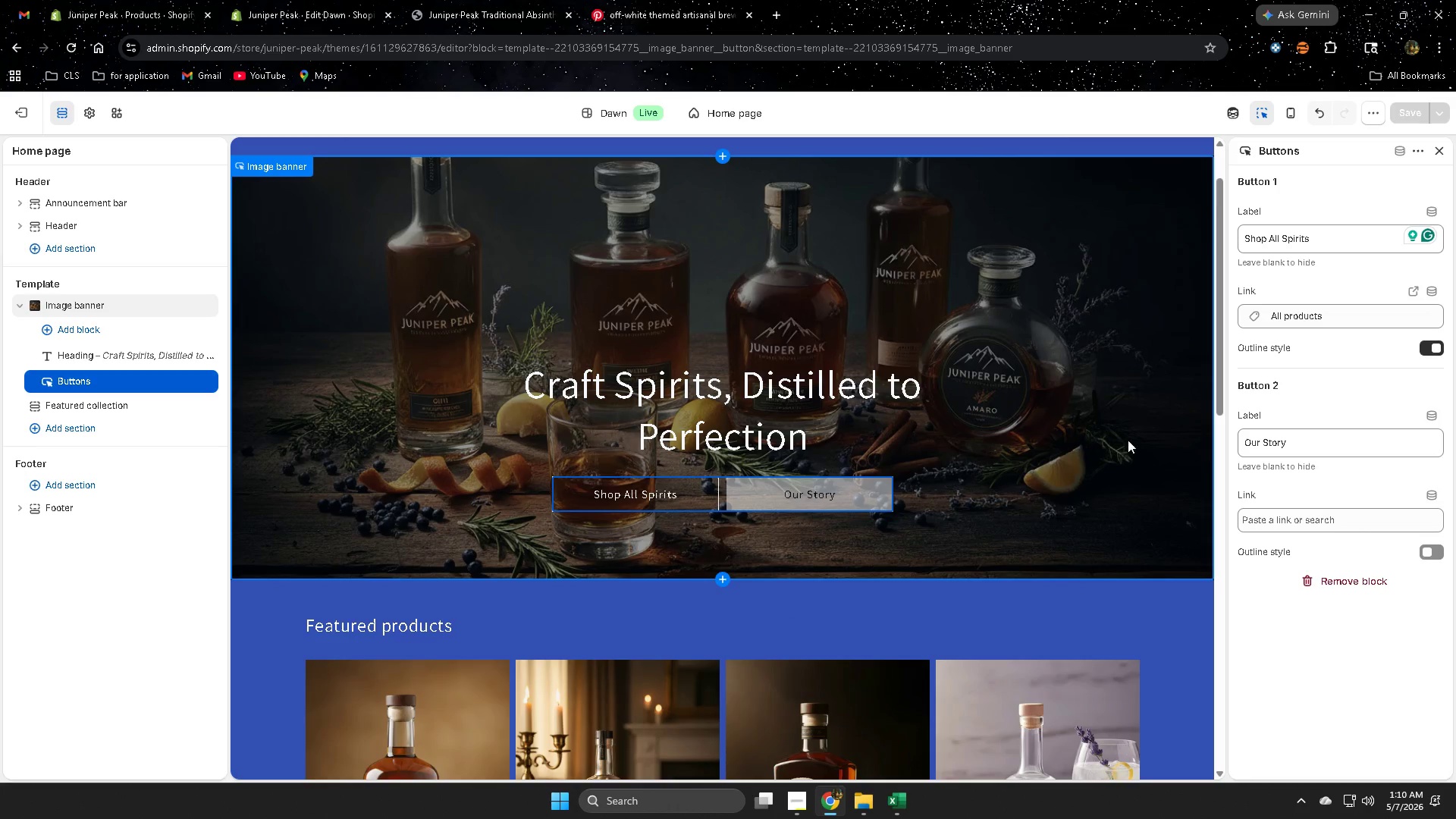 
left_click([1110, 280])
 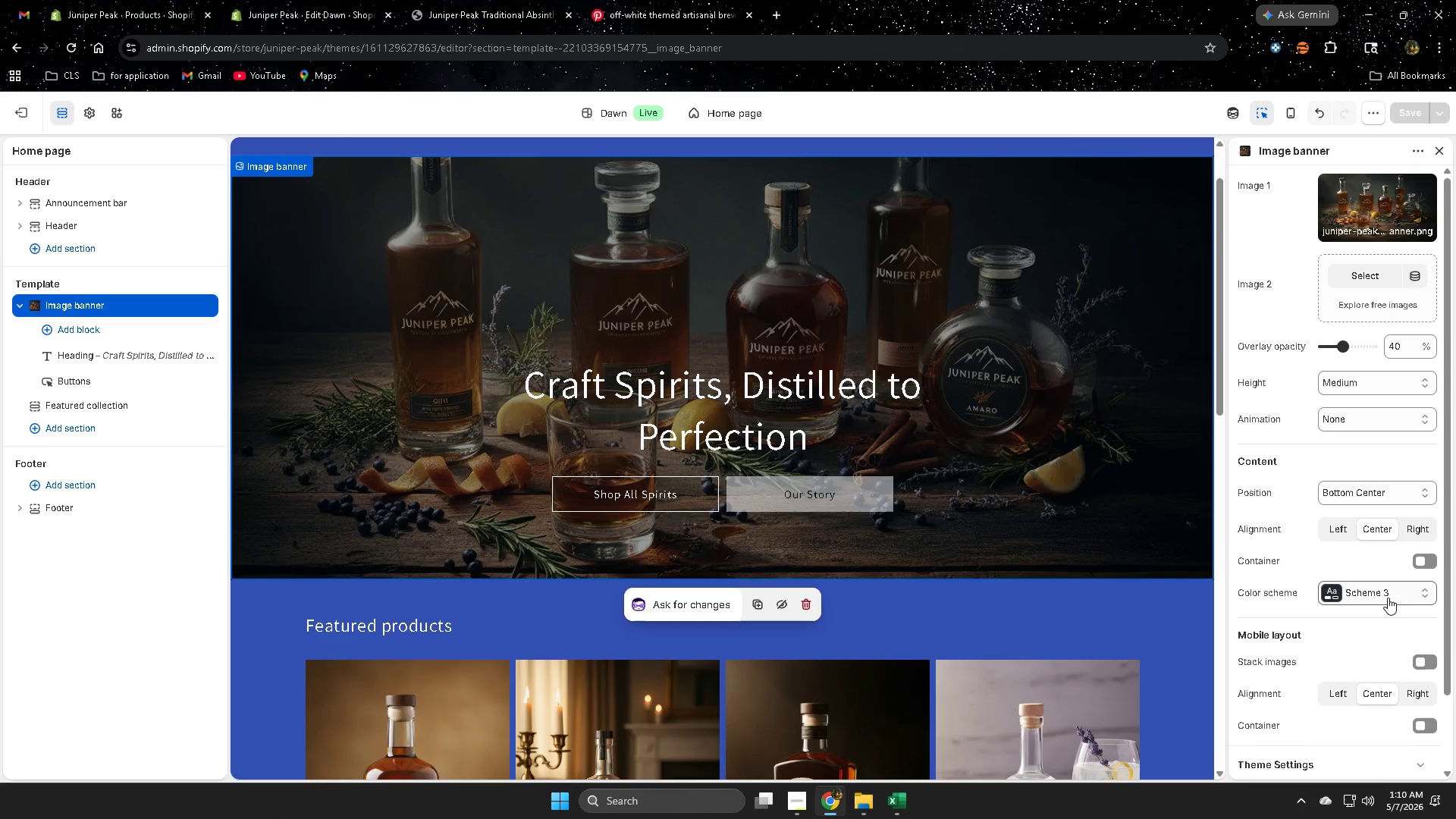 
left_click([1382, 592])
 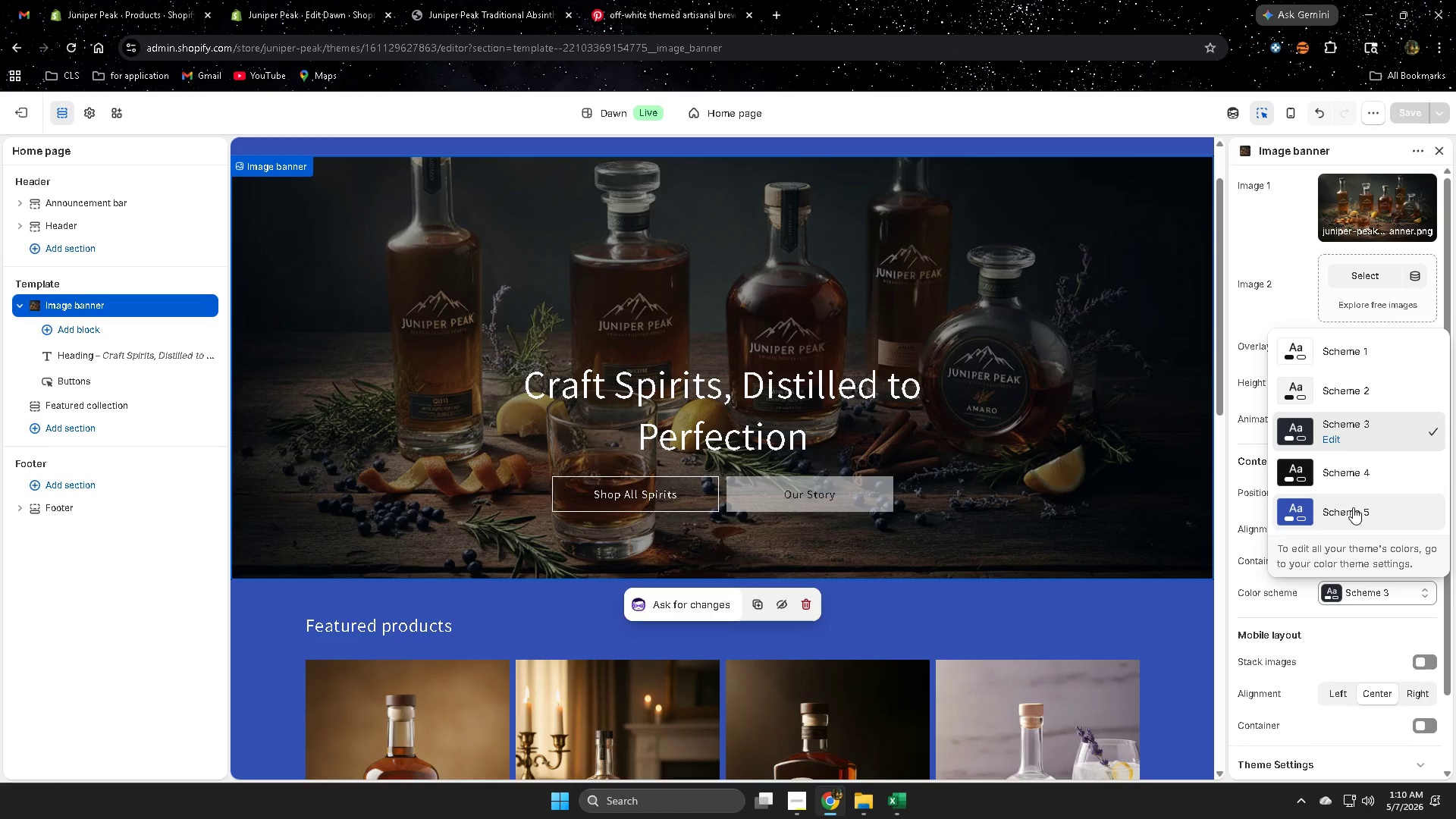 
left_click([1353, 507])
 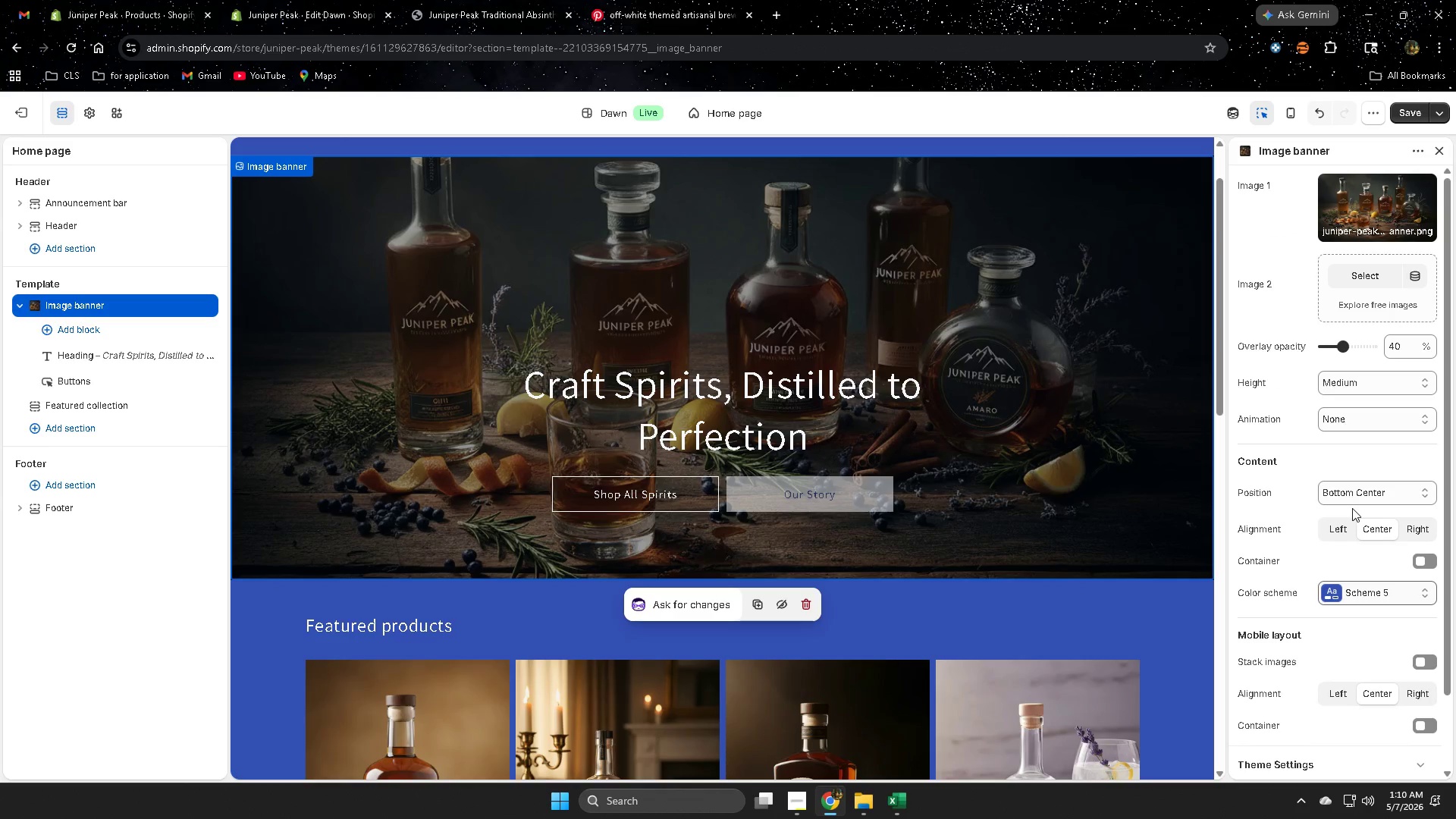 
scroll: coordinate [1025, 494], scroll_direction: up, amount: 3.0
 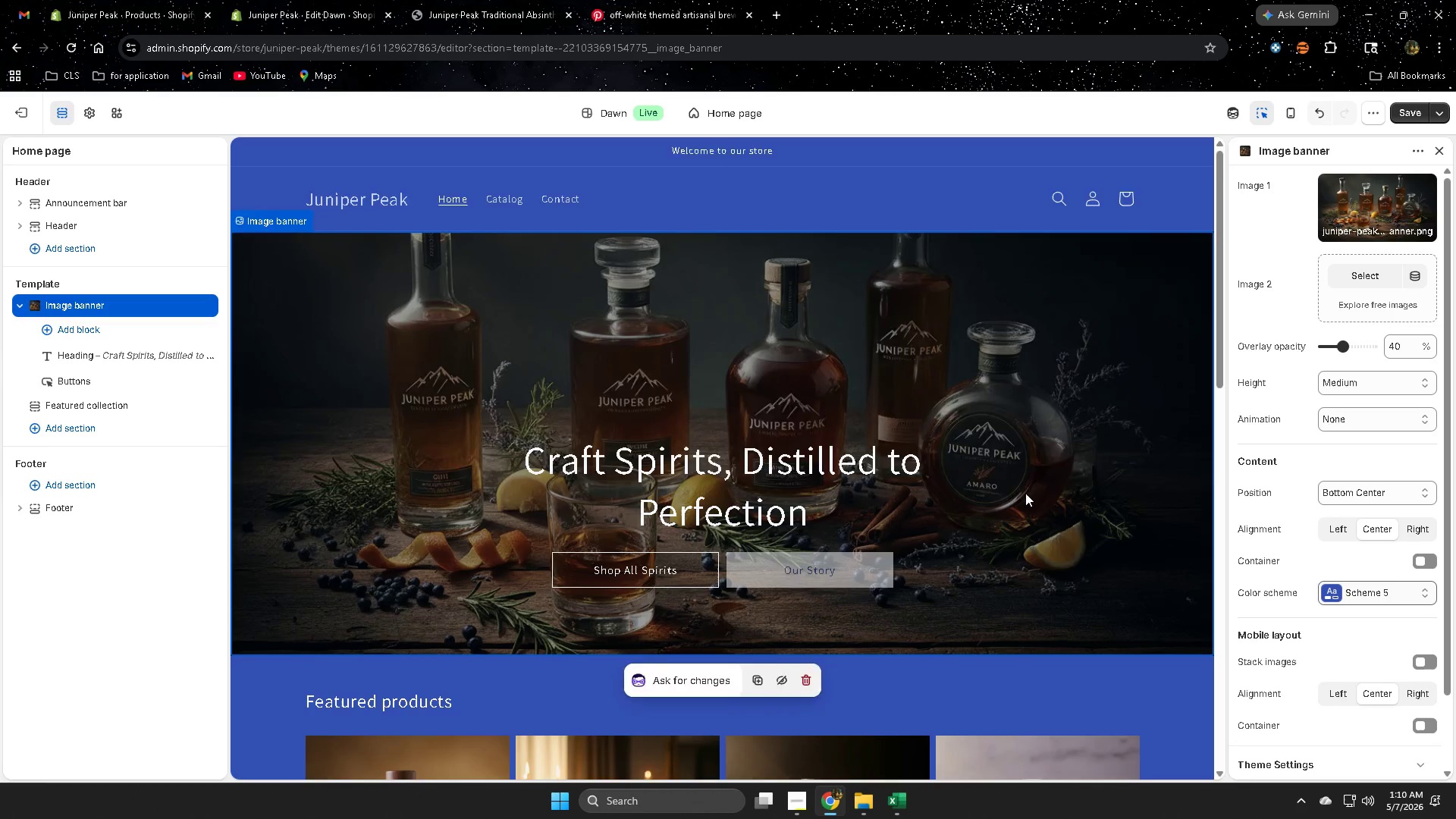 
scroll: coordinate [1025, 493], scroll_direction: down, amount: 2.0
 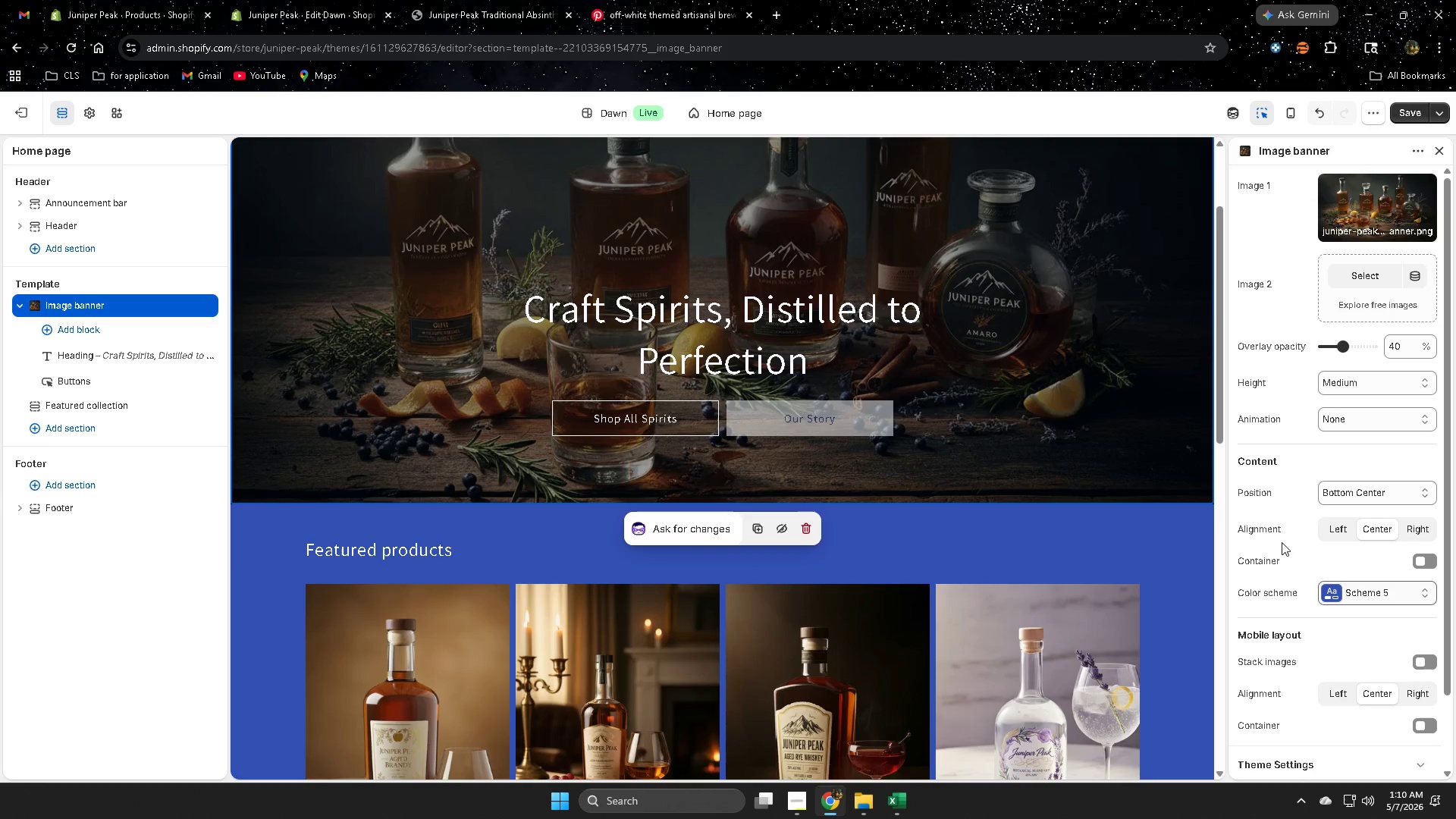 
scroll: coordinate [1100, 493], scroll_direction: up, amount: 1.0
 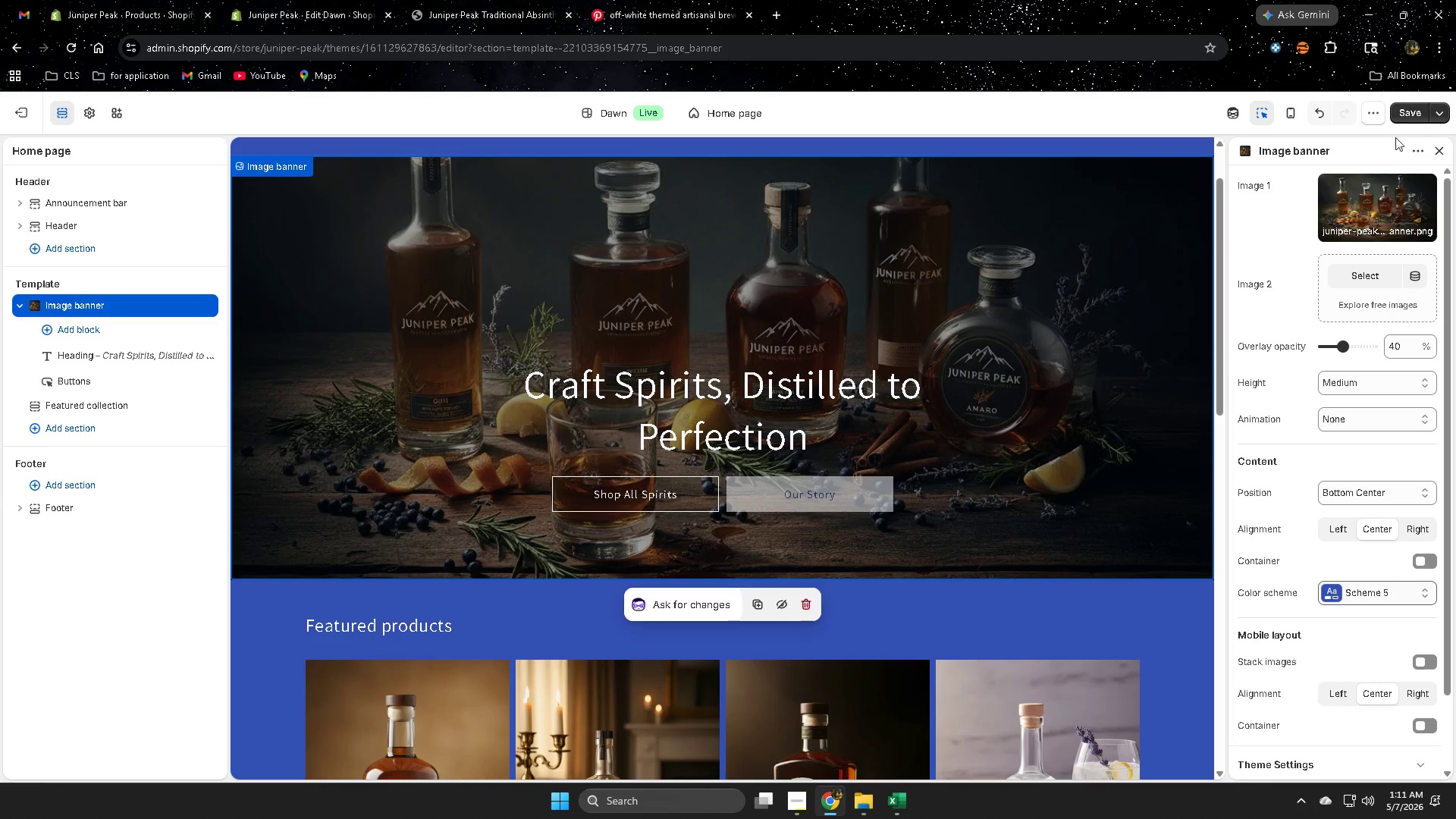 
left_click([1402, 111])
 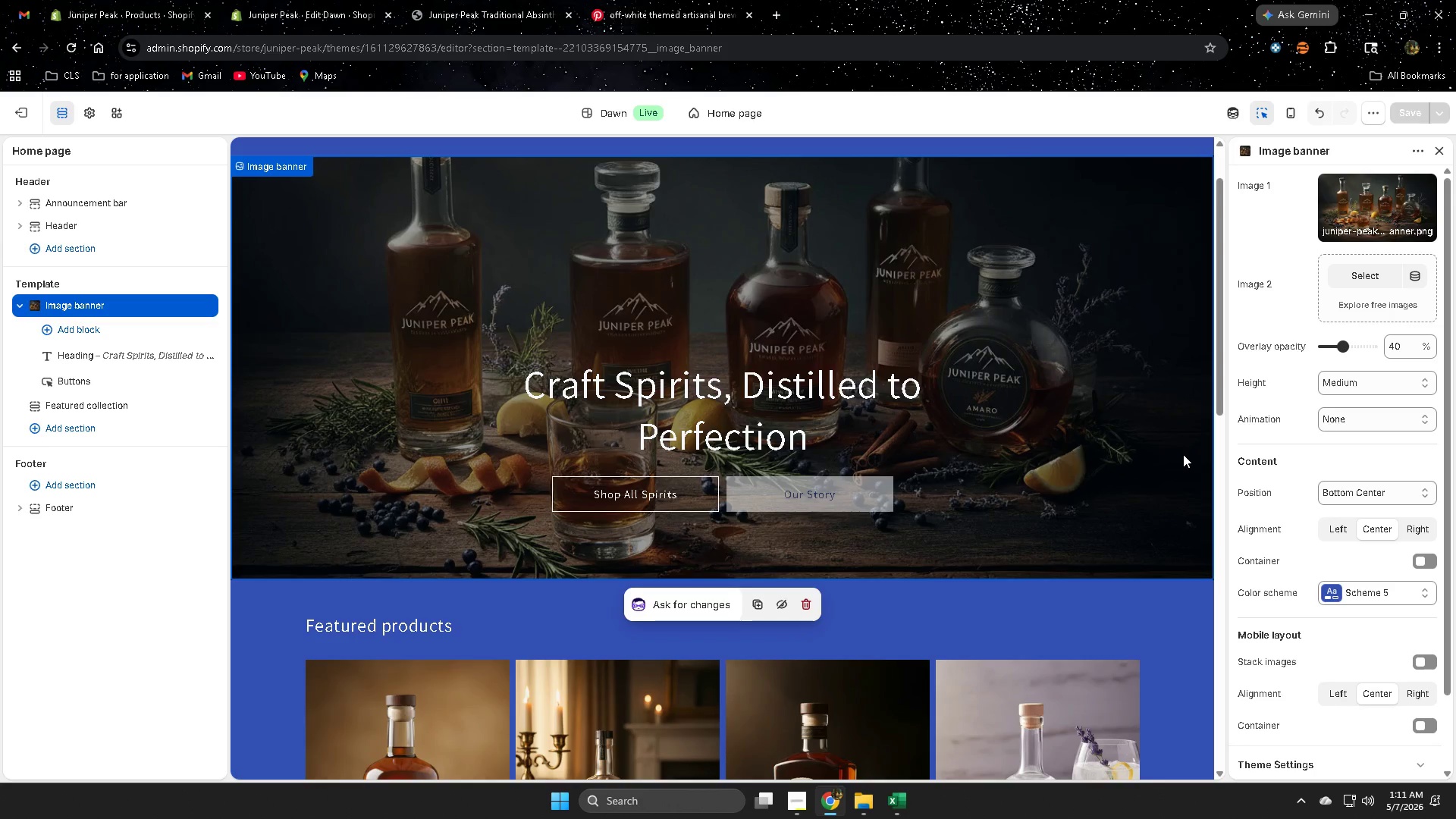 
wait(32.26)
 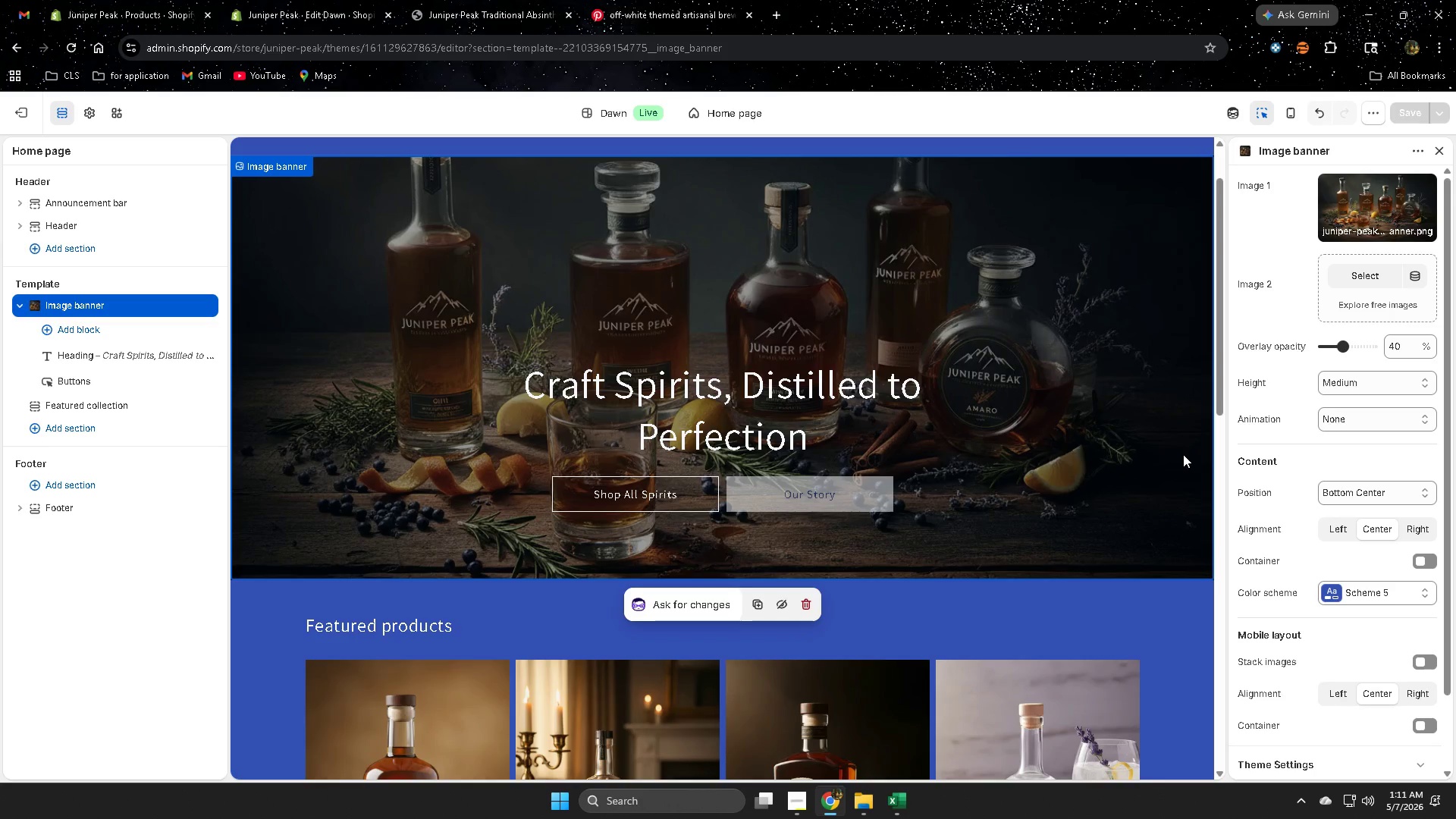 
scroll: coordinate [1005, 474], scroll_direction: up, amount: 1.0
 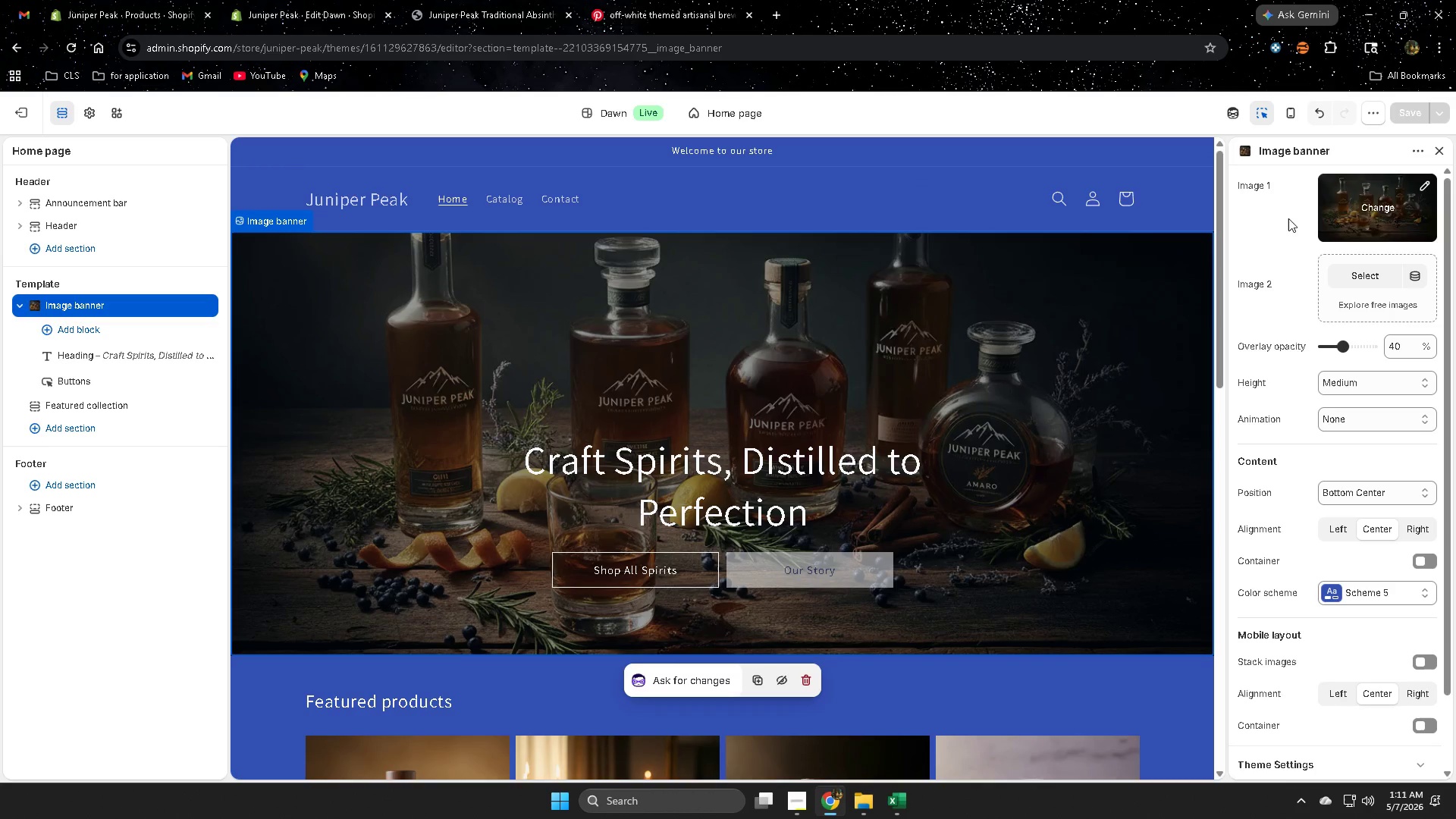 
scroll: coordinate [1025, 407], scroll_direction: down, amount: 1.0
 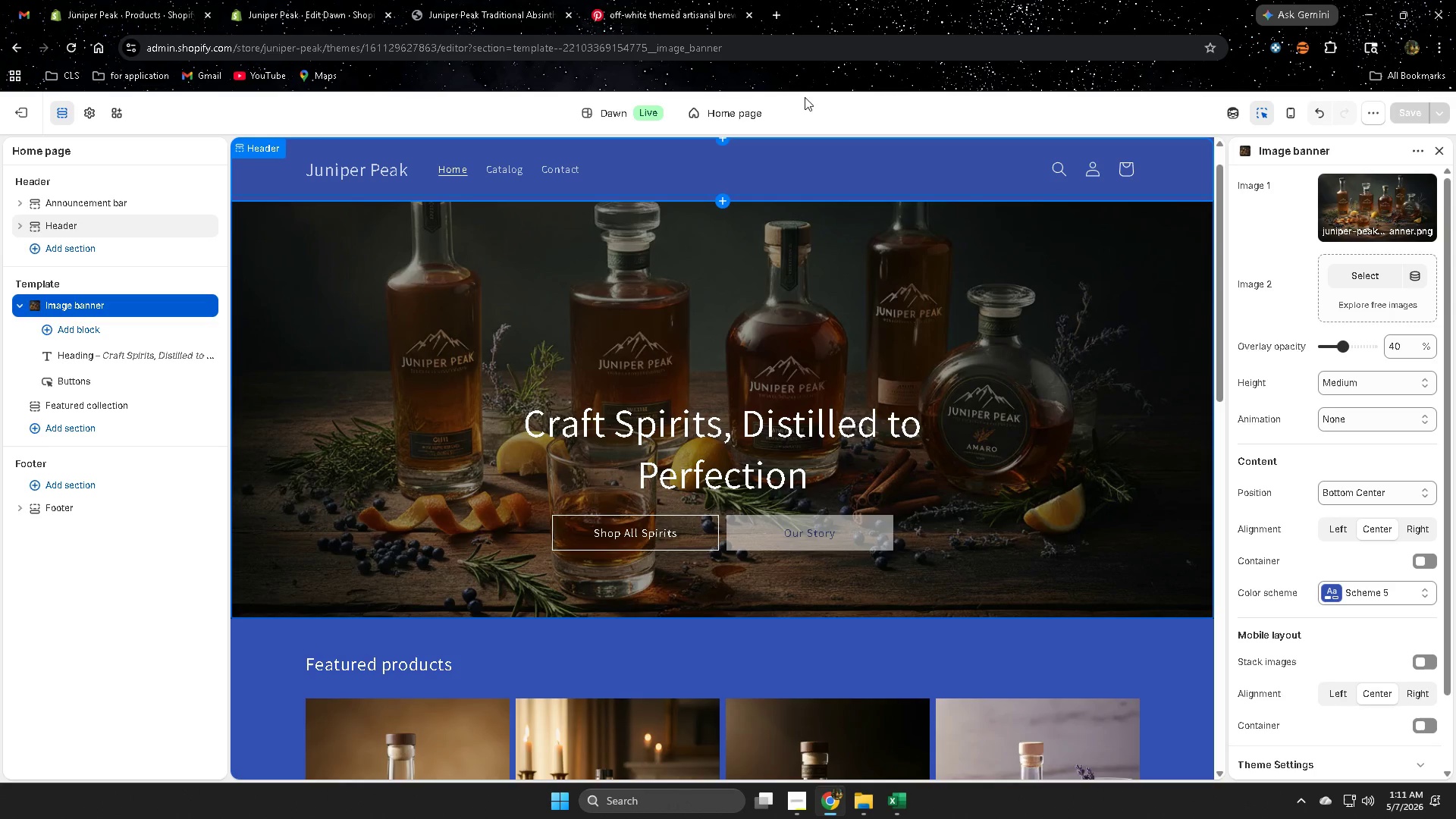 
left_click([451, 4])
 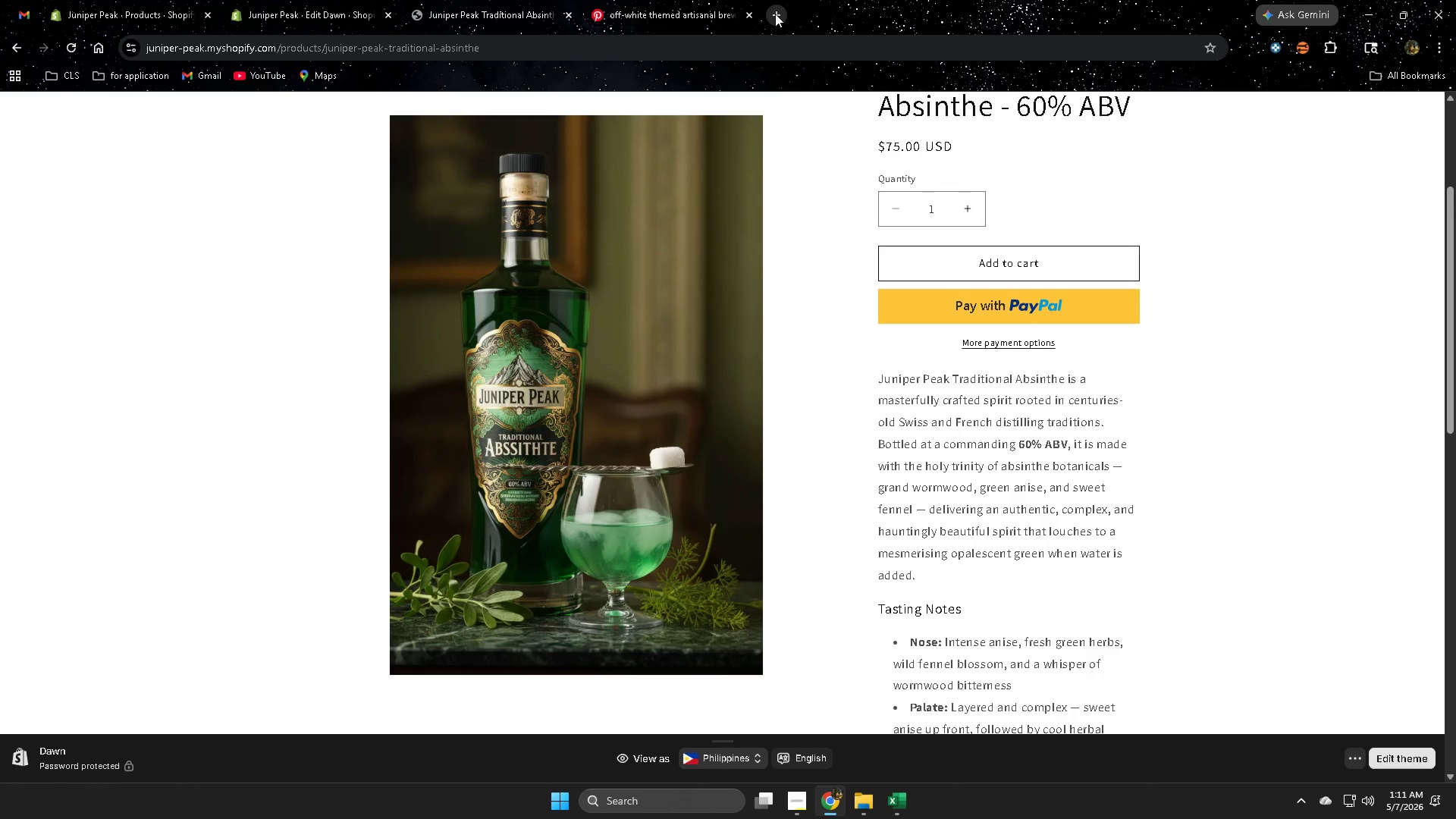 
left_click([775, 14])
 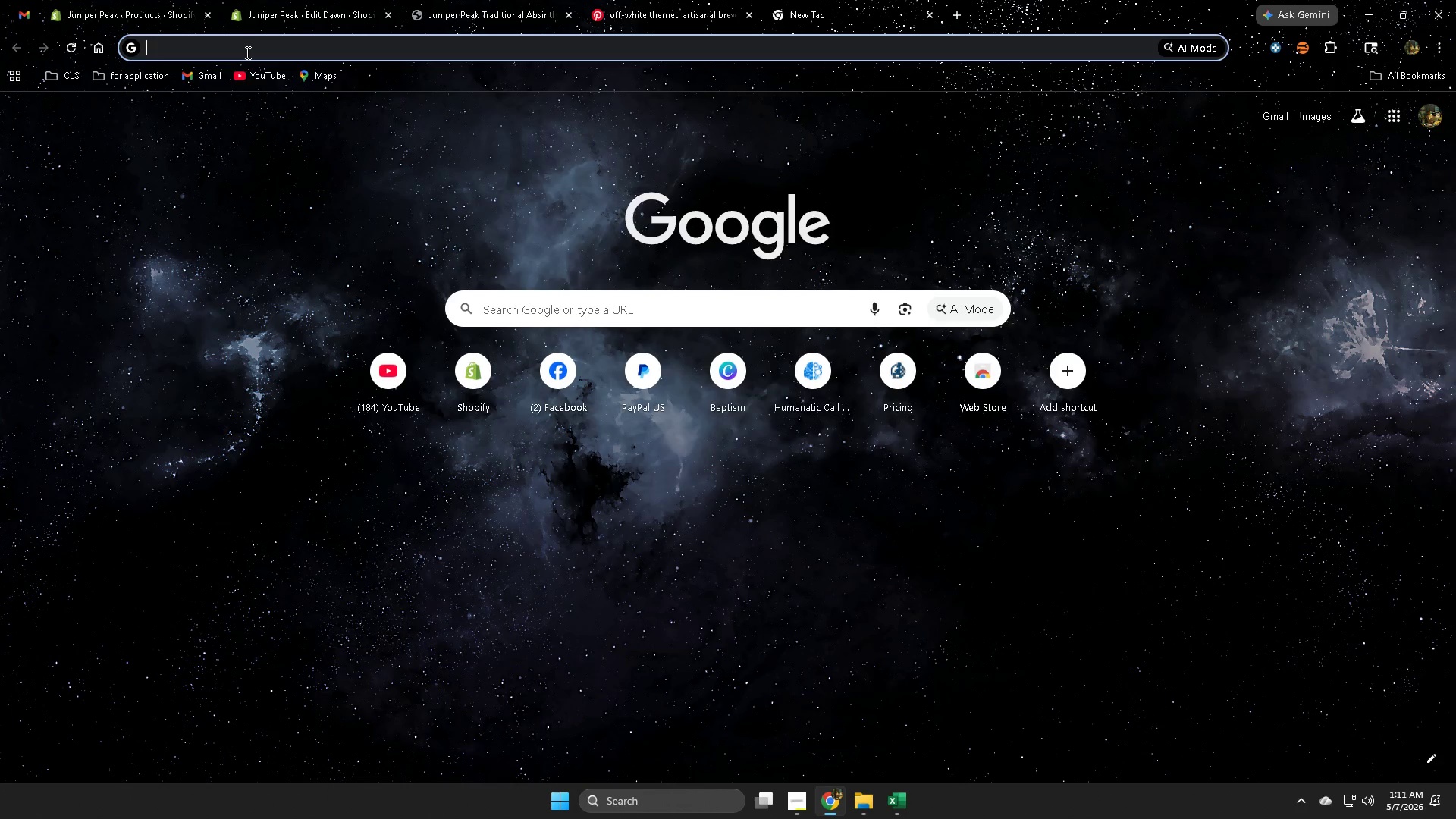 
type(bo)
key(Backspace)
key(Backspace)
key(Backspace)
 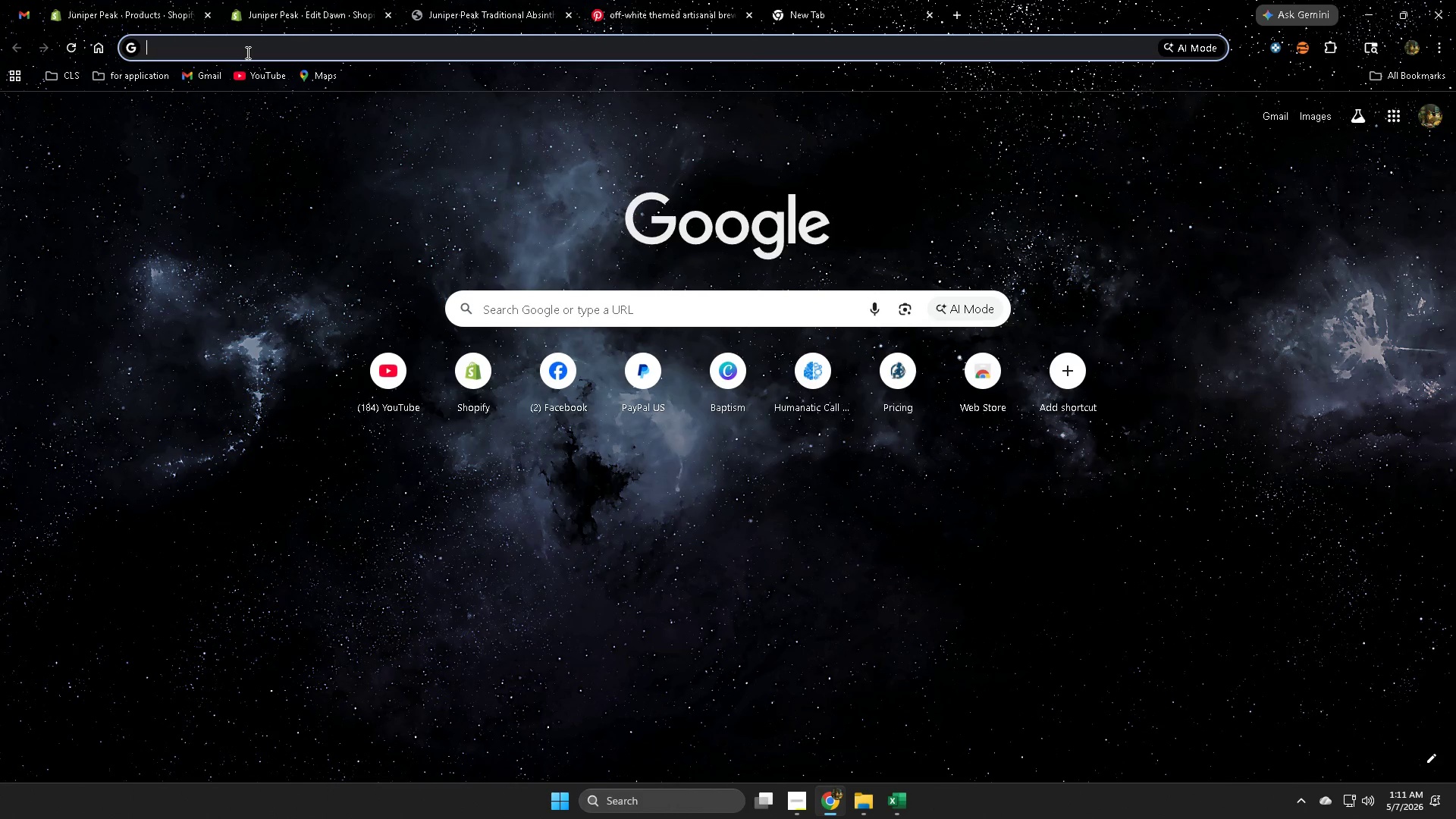 
key(Control+V)
 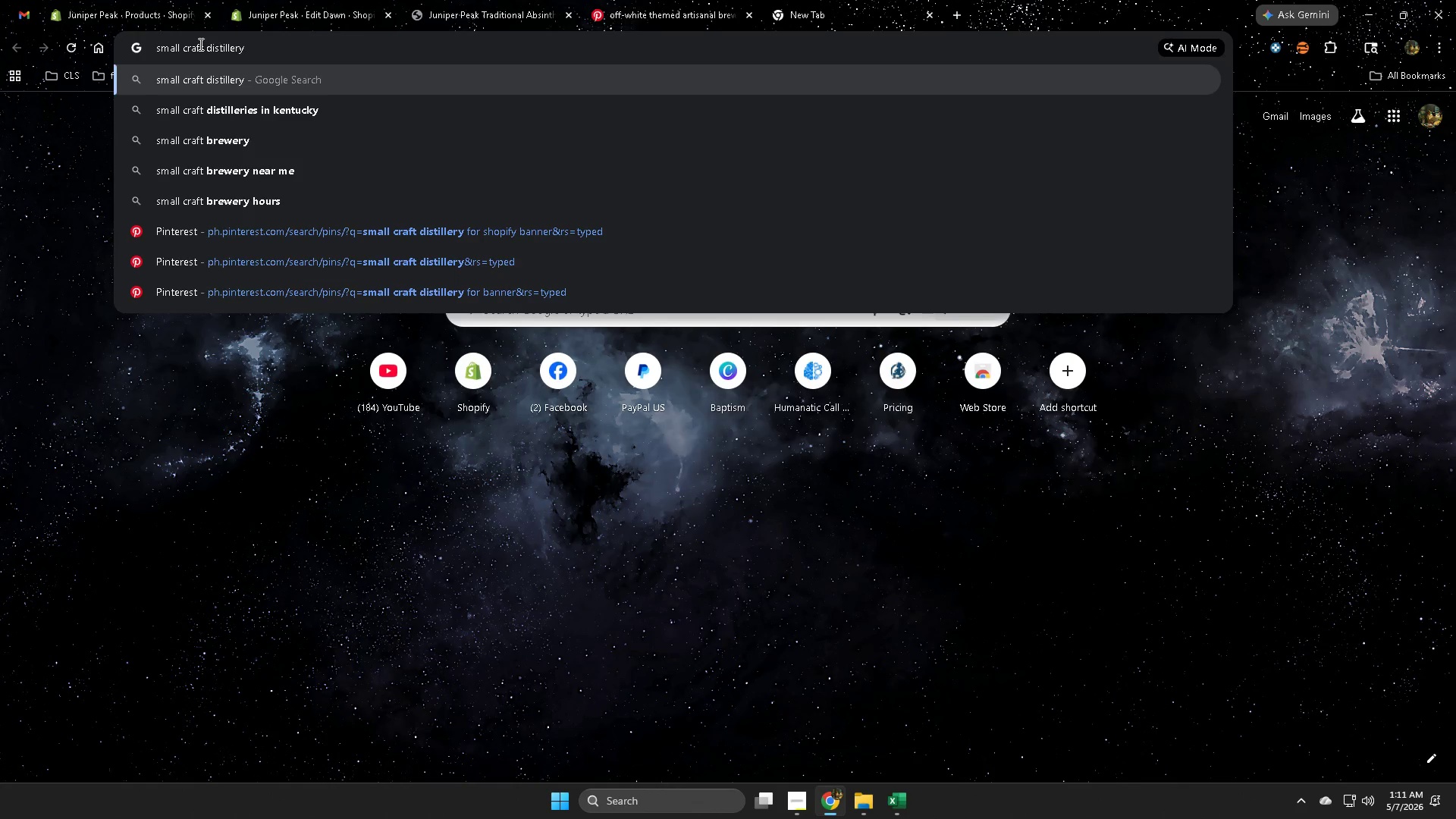 
left_click_drag(start_coordinate=[202, 44], to_coordinate=[147, 44])
 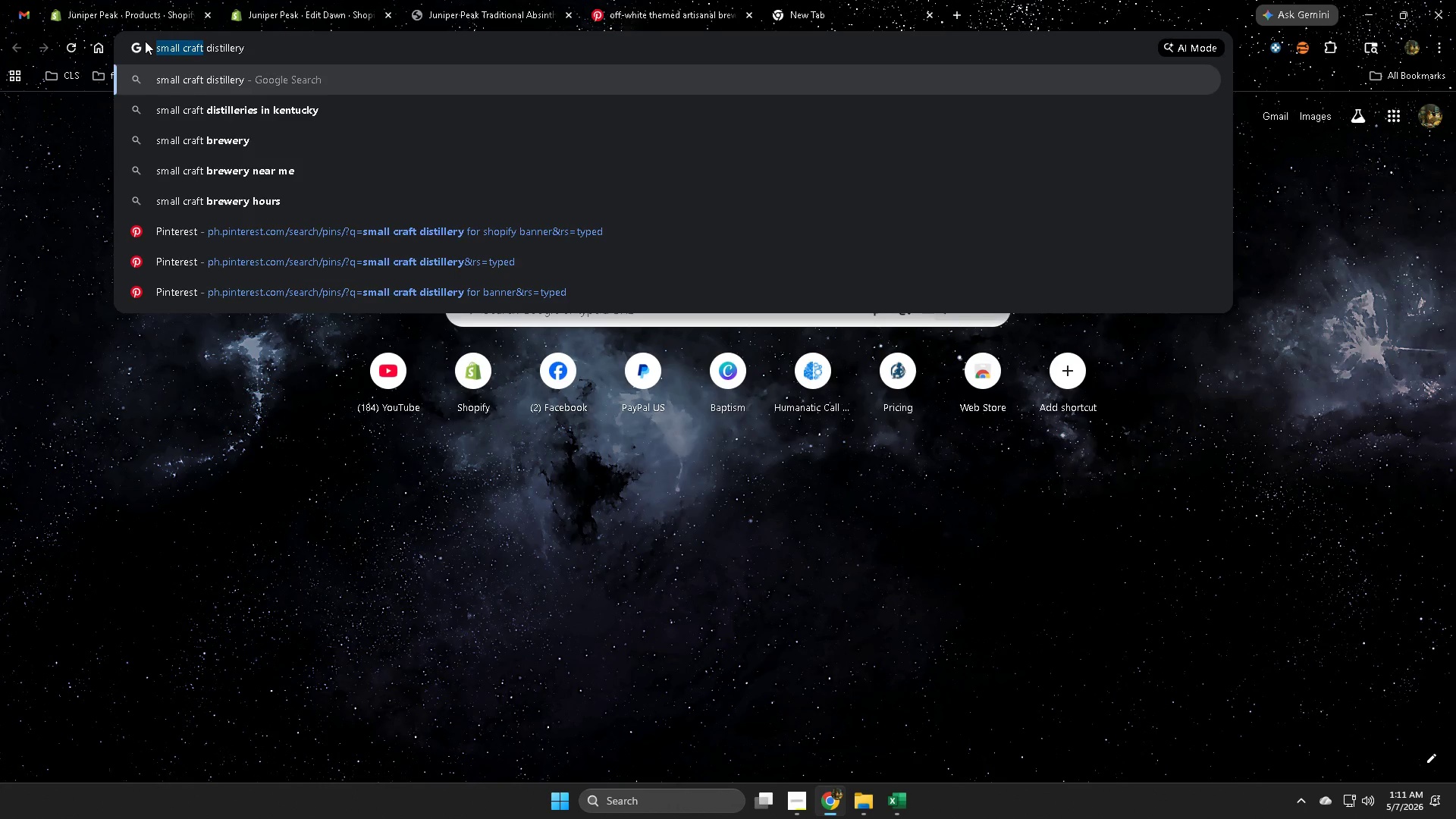 
key(Backspace)
 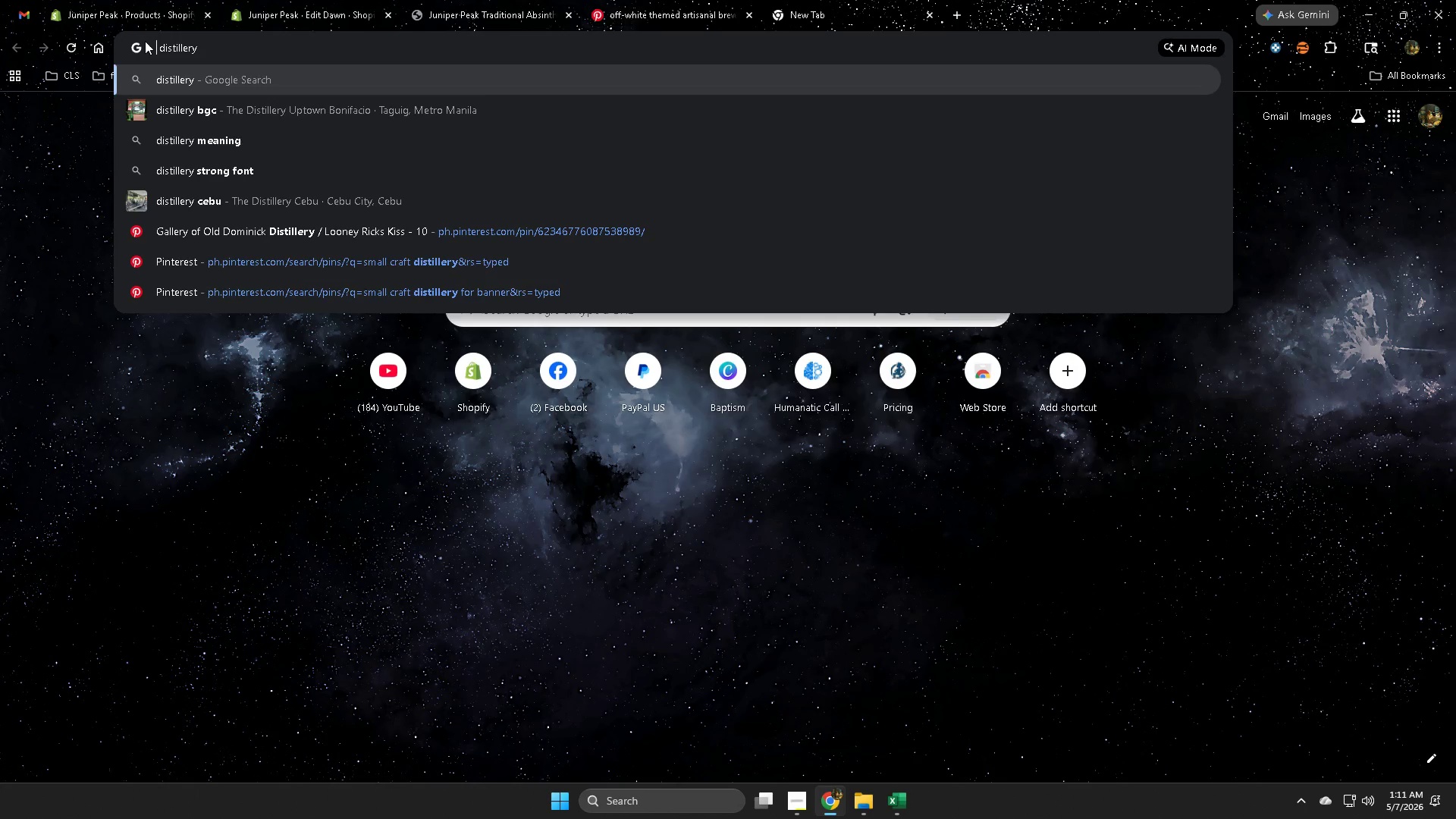 
hold_key(key=ArrowRight, duration=0.31)
 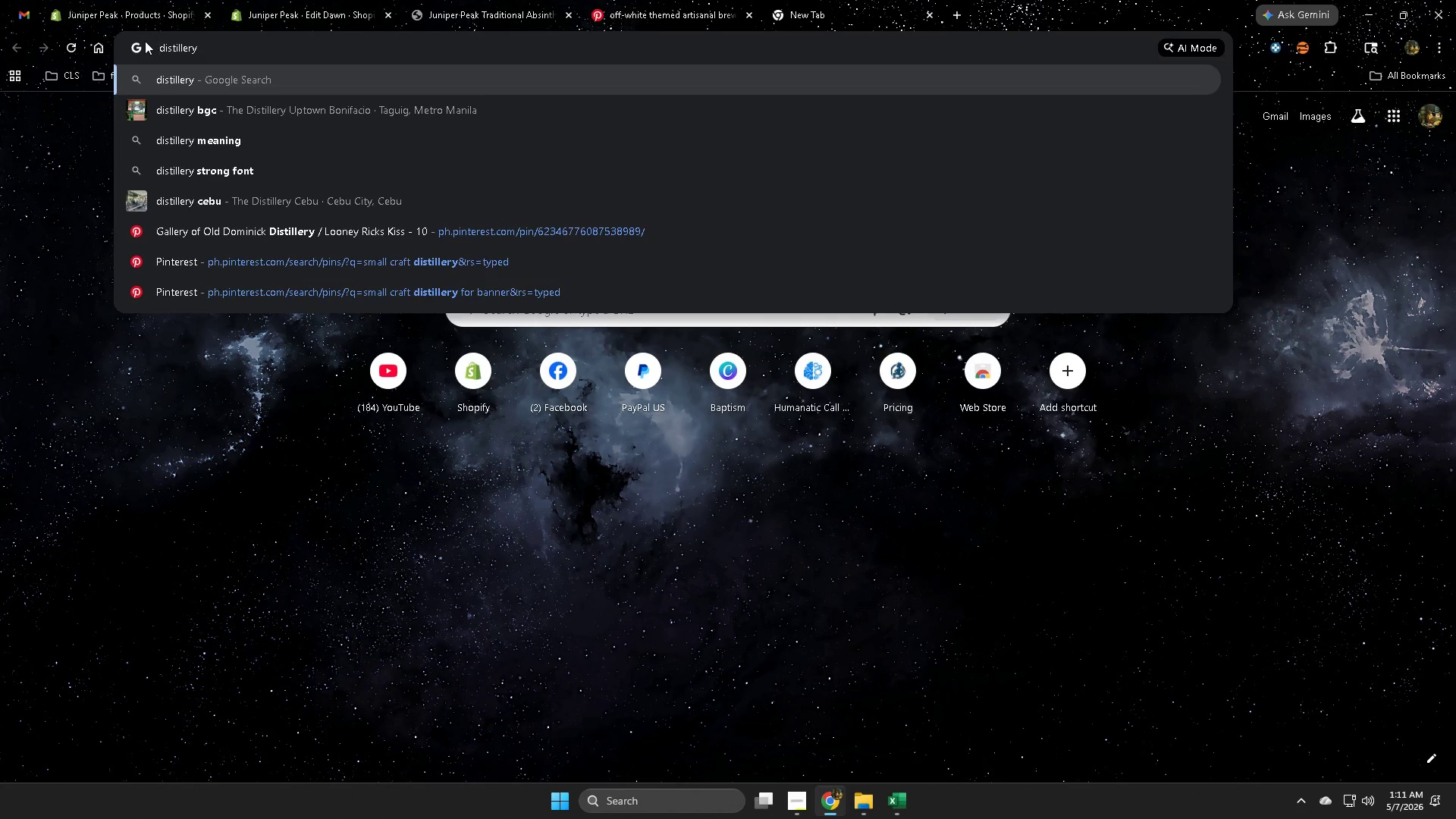 
key(Backspace)
 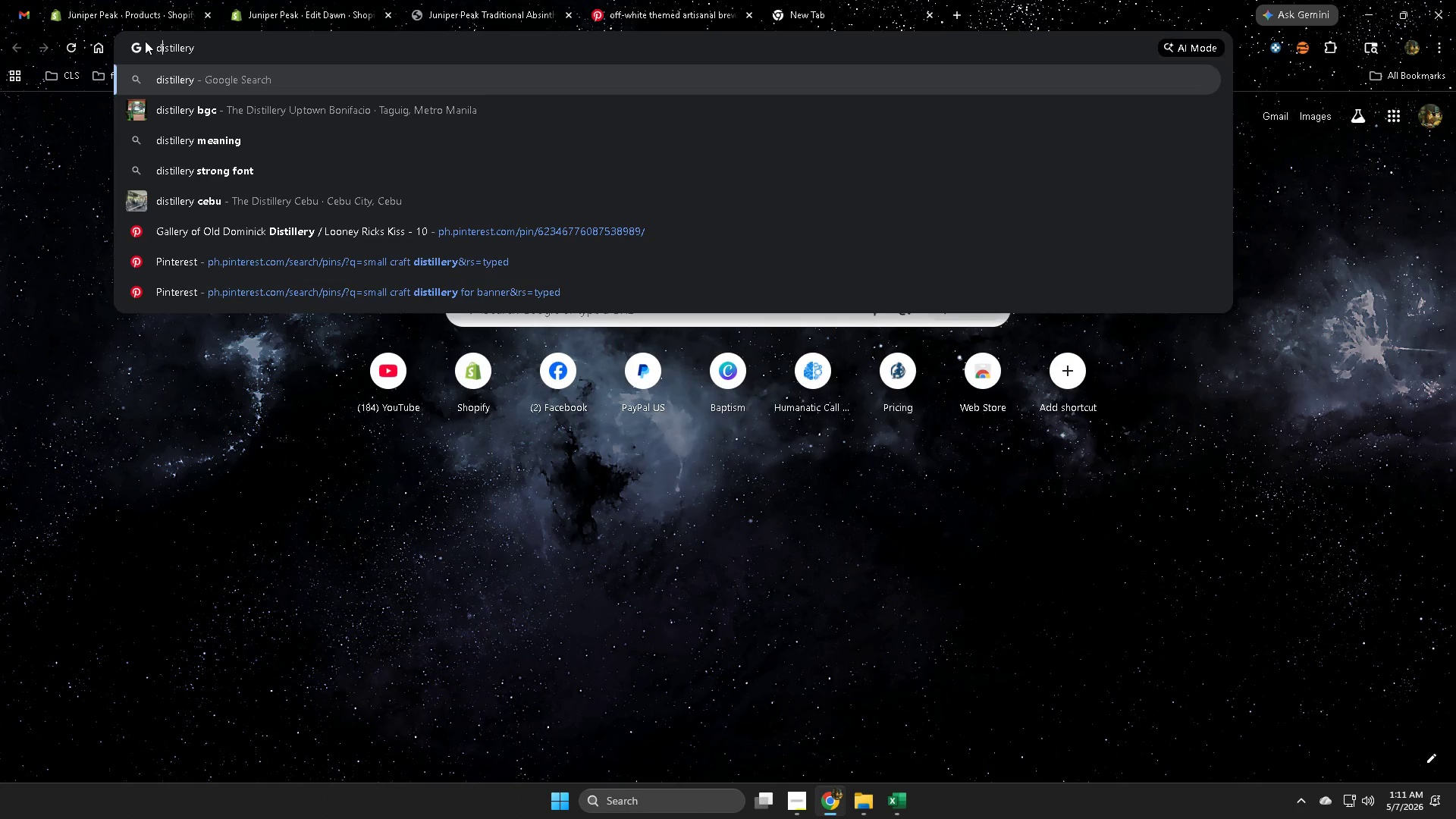 
hold_key(key=ArrowRight, duration=0.77)
 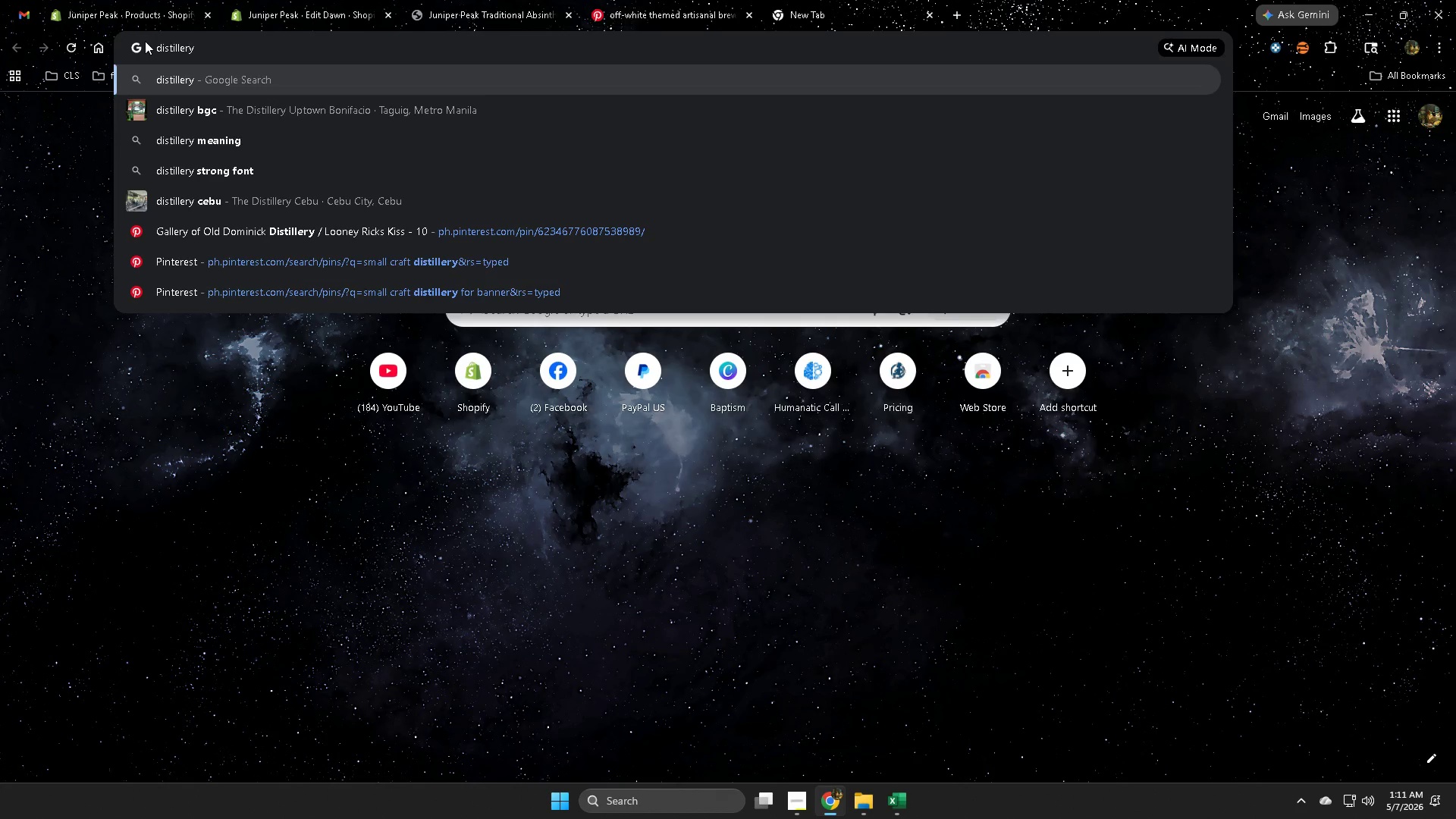 
key(ArrowRight)
 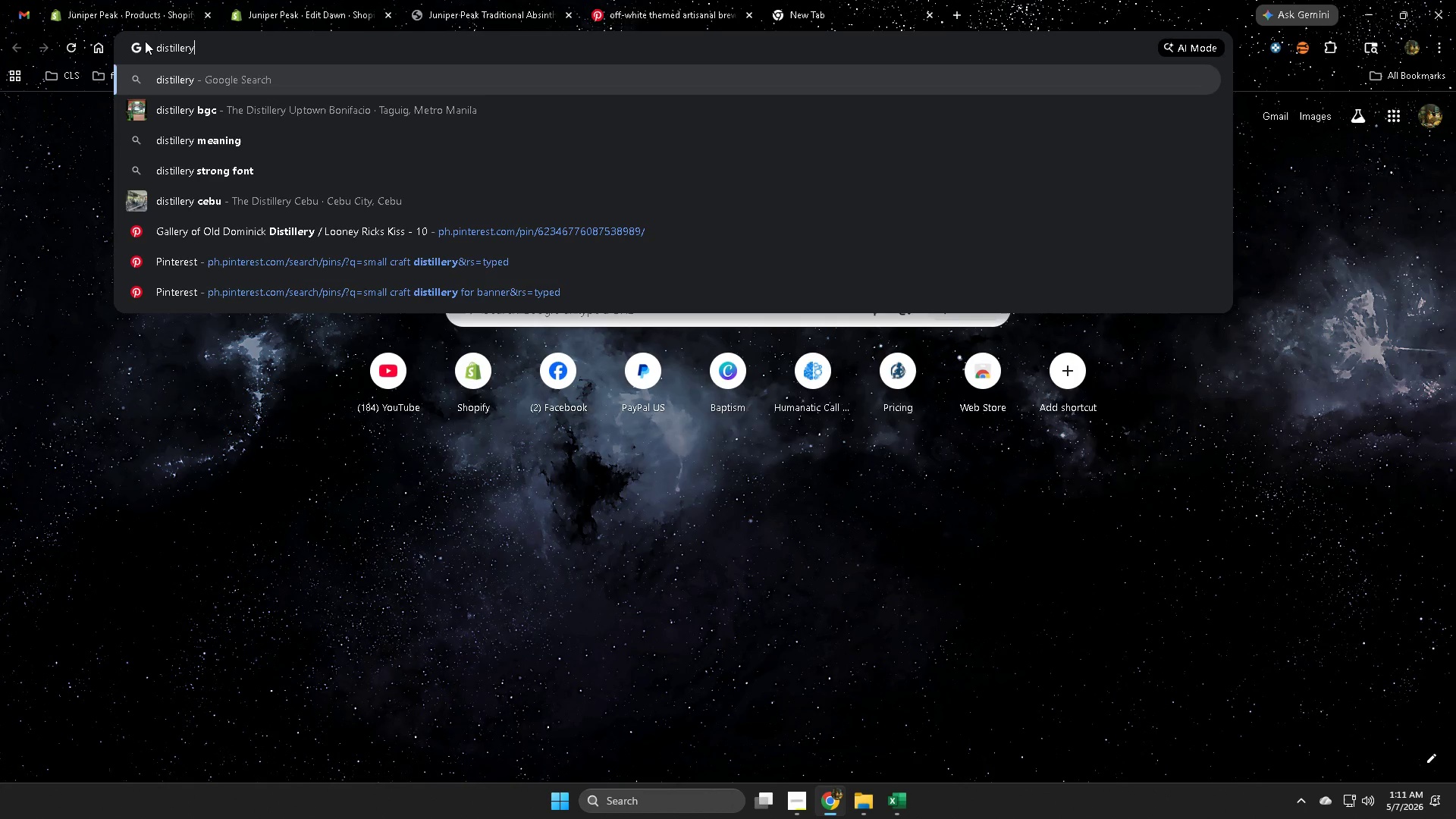 
key(ArrowRight)
 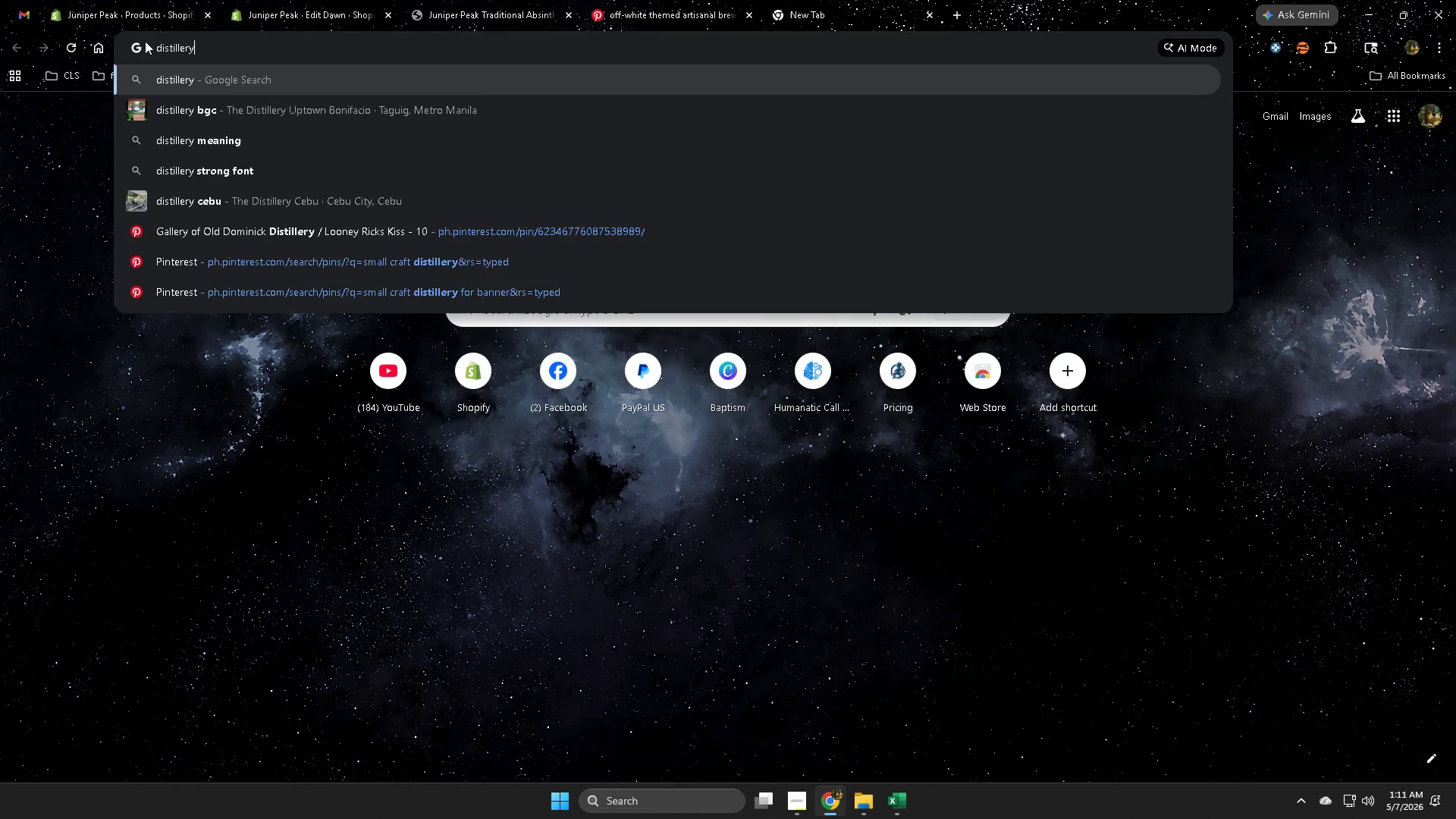 
key(Space)
 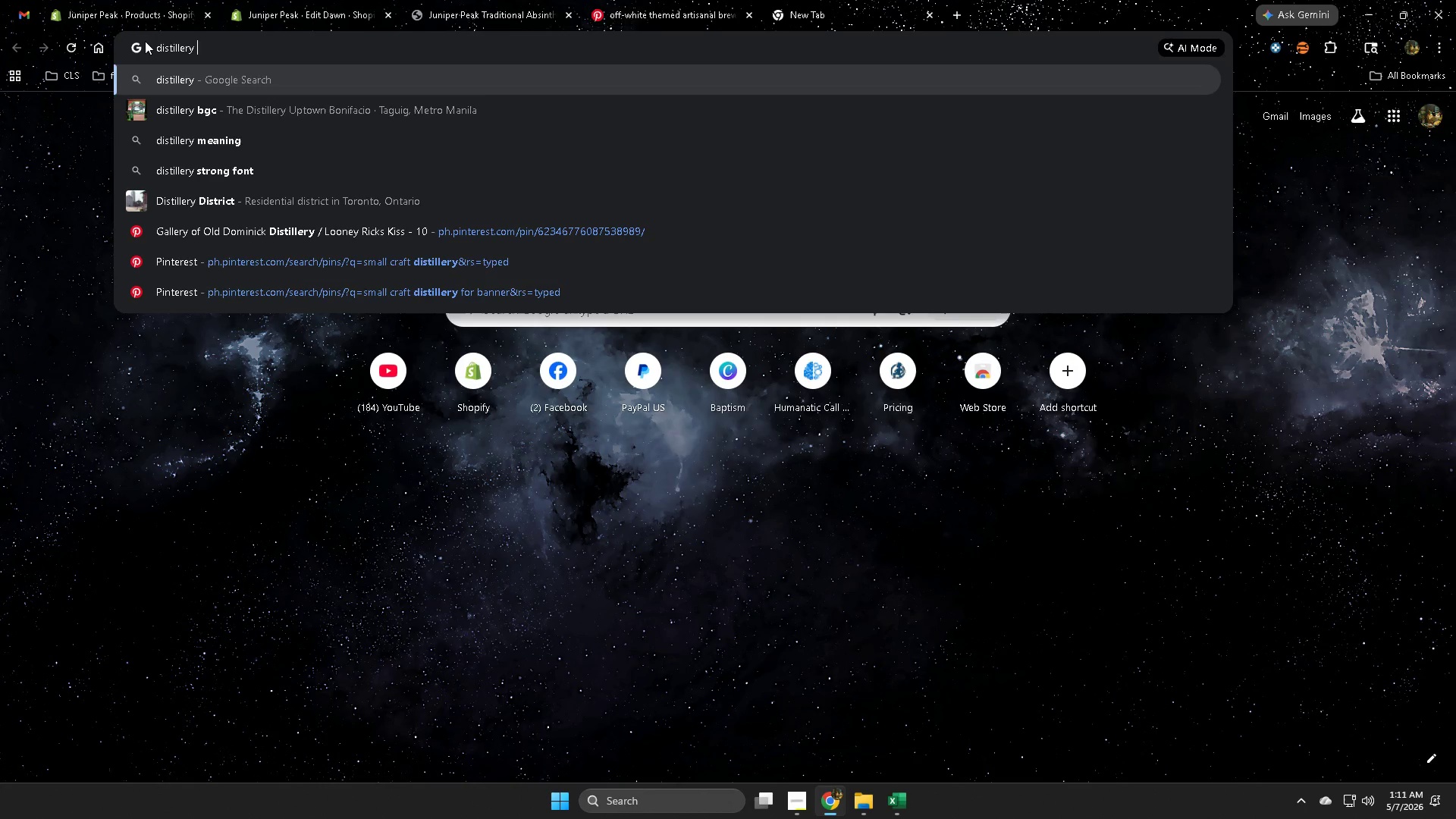 
type(imoji)
 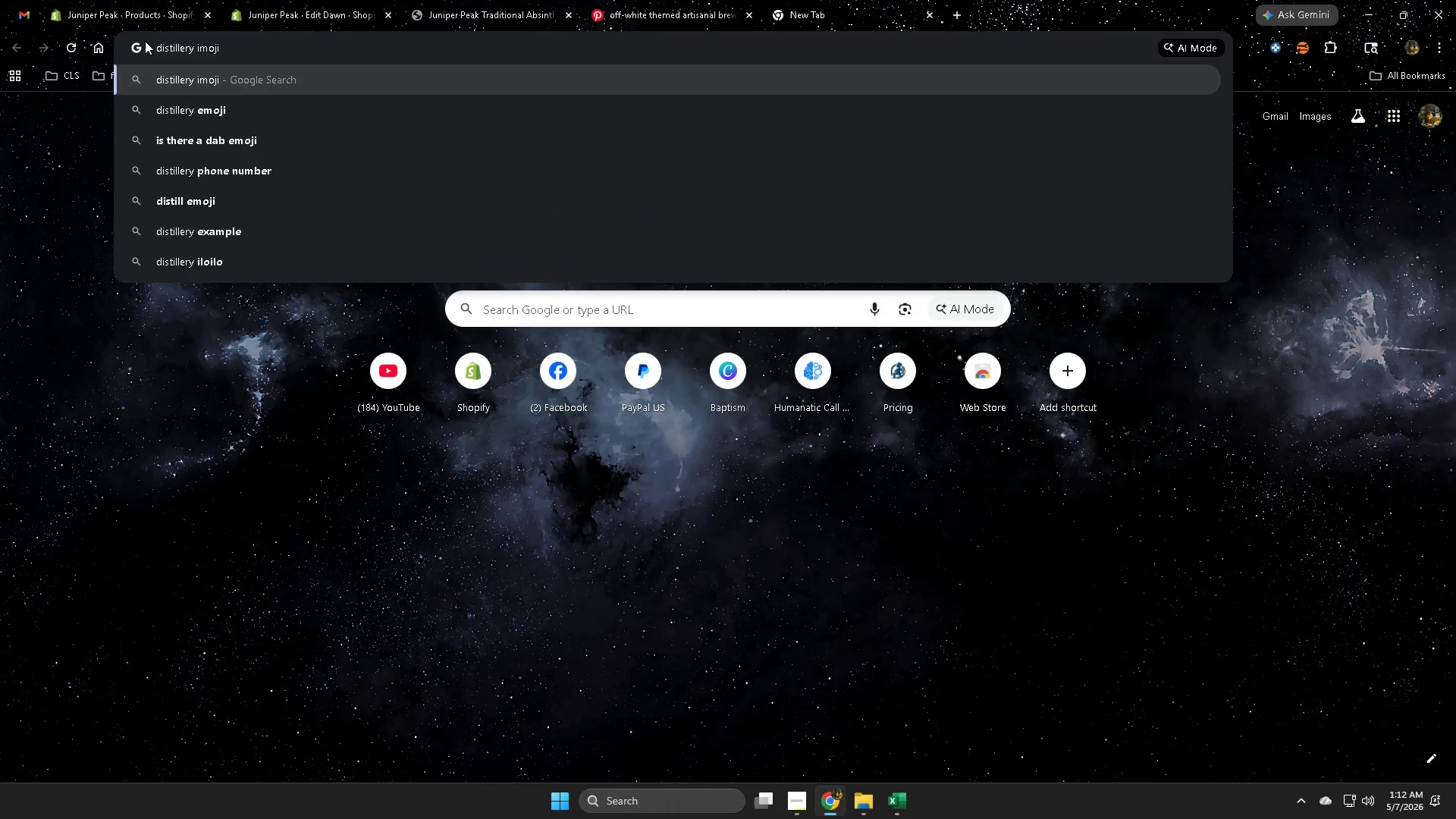 
key(Enter)
 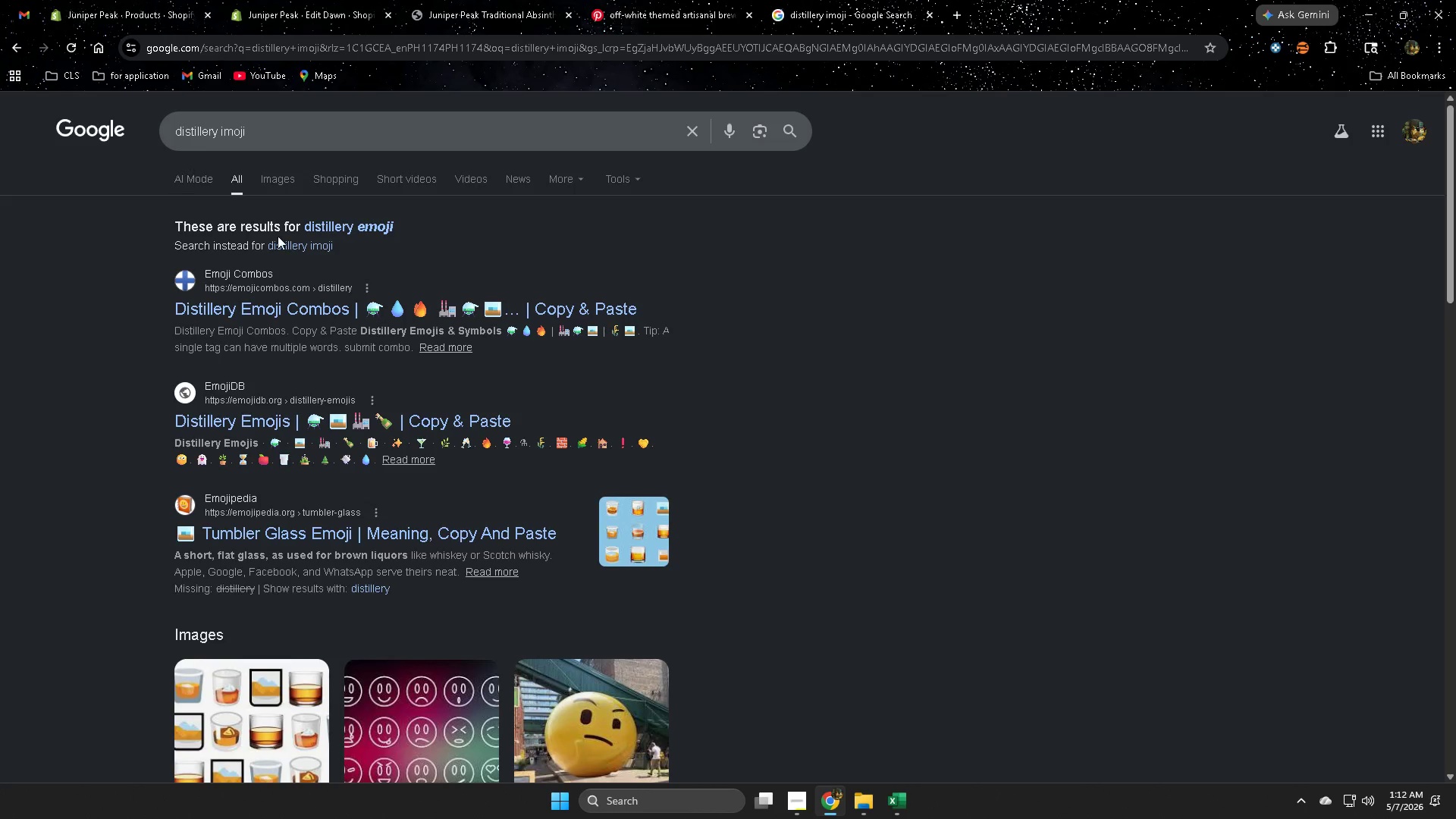 
left_click([277, 180])
 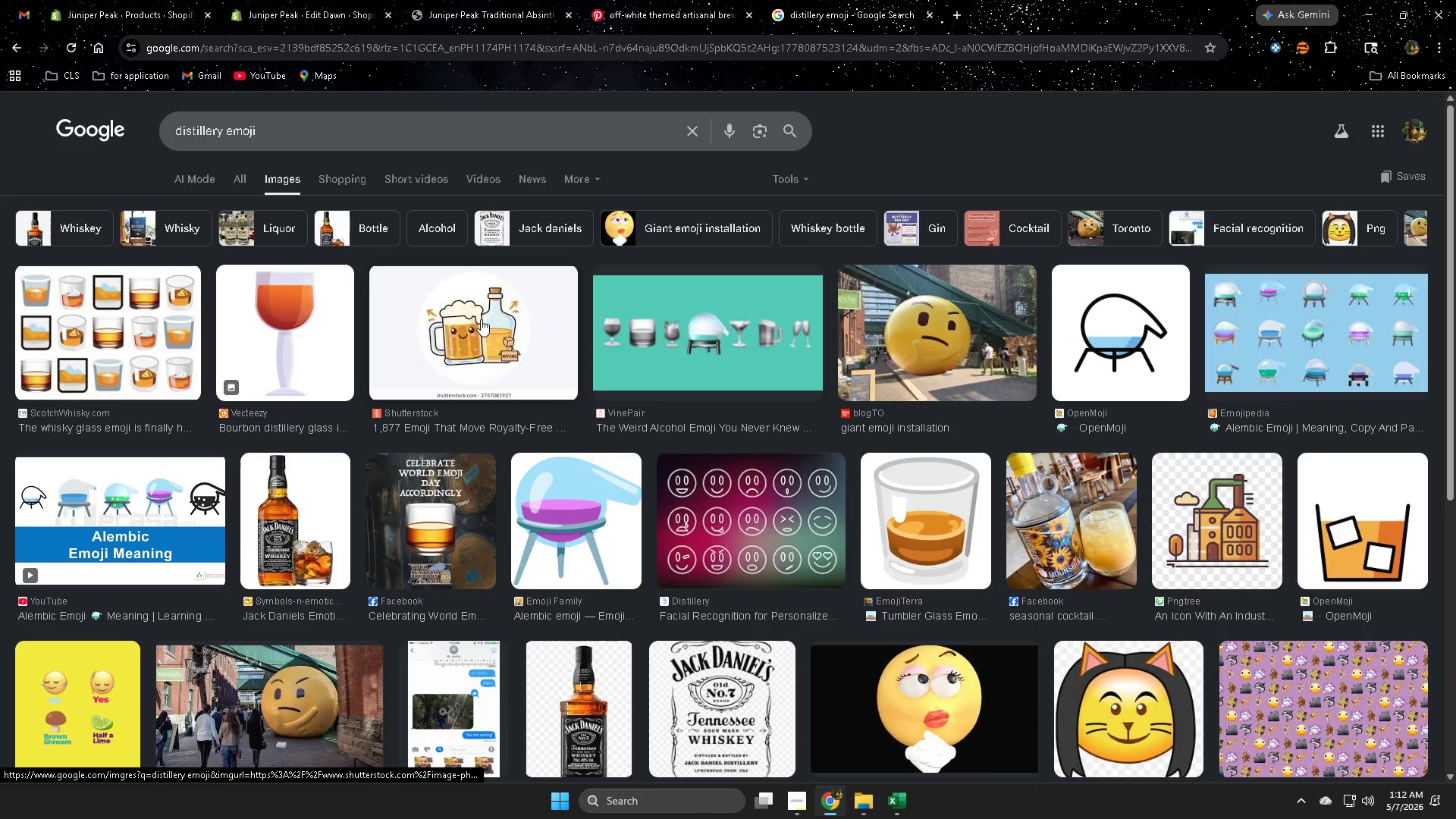 
right_click([481, 319])
 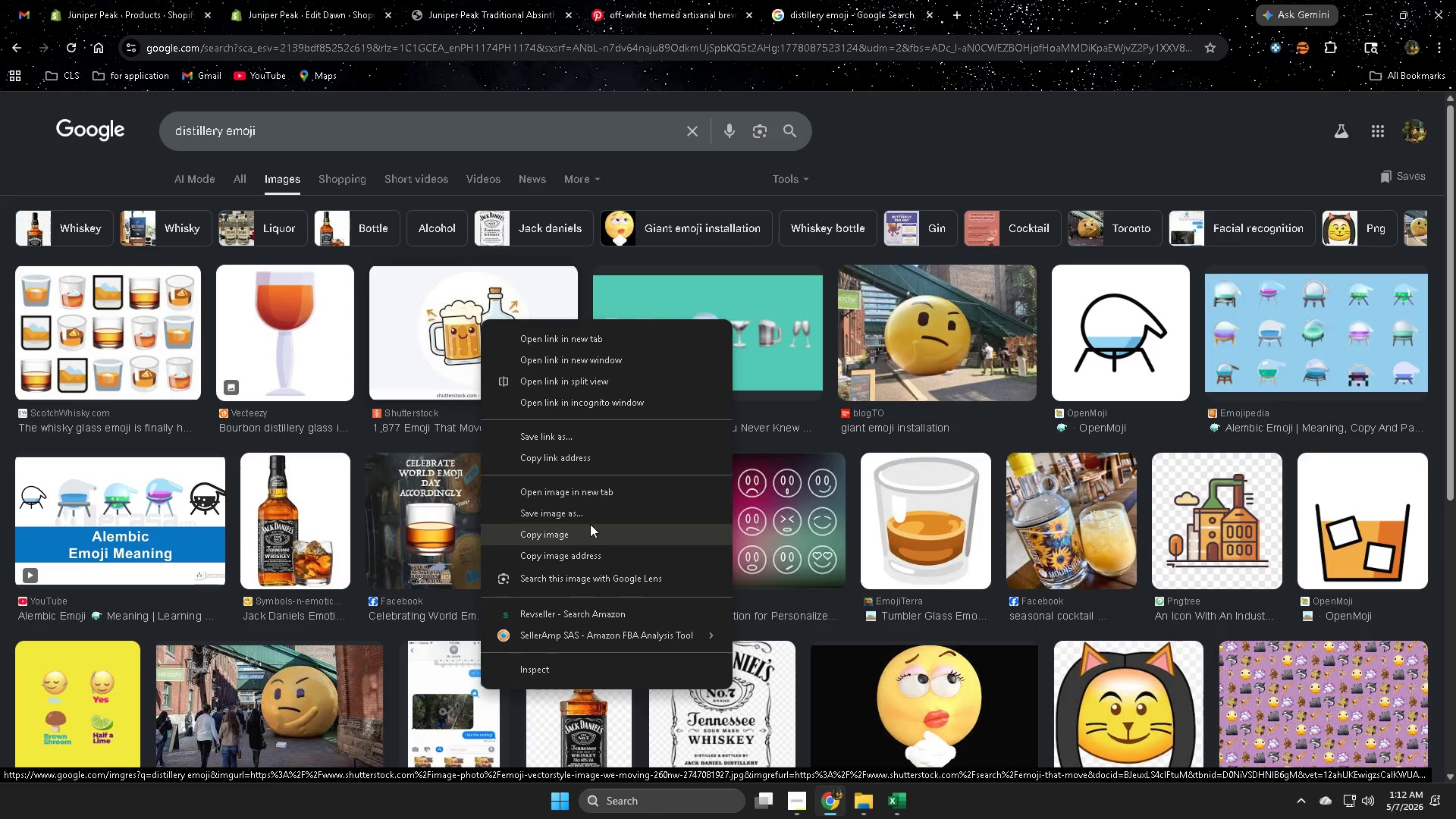 
left_click([594, 516])
 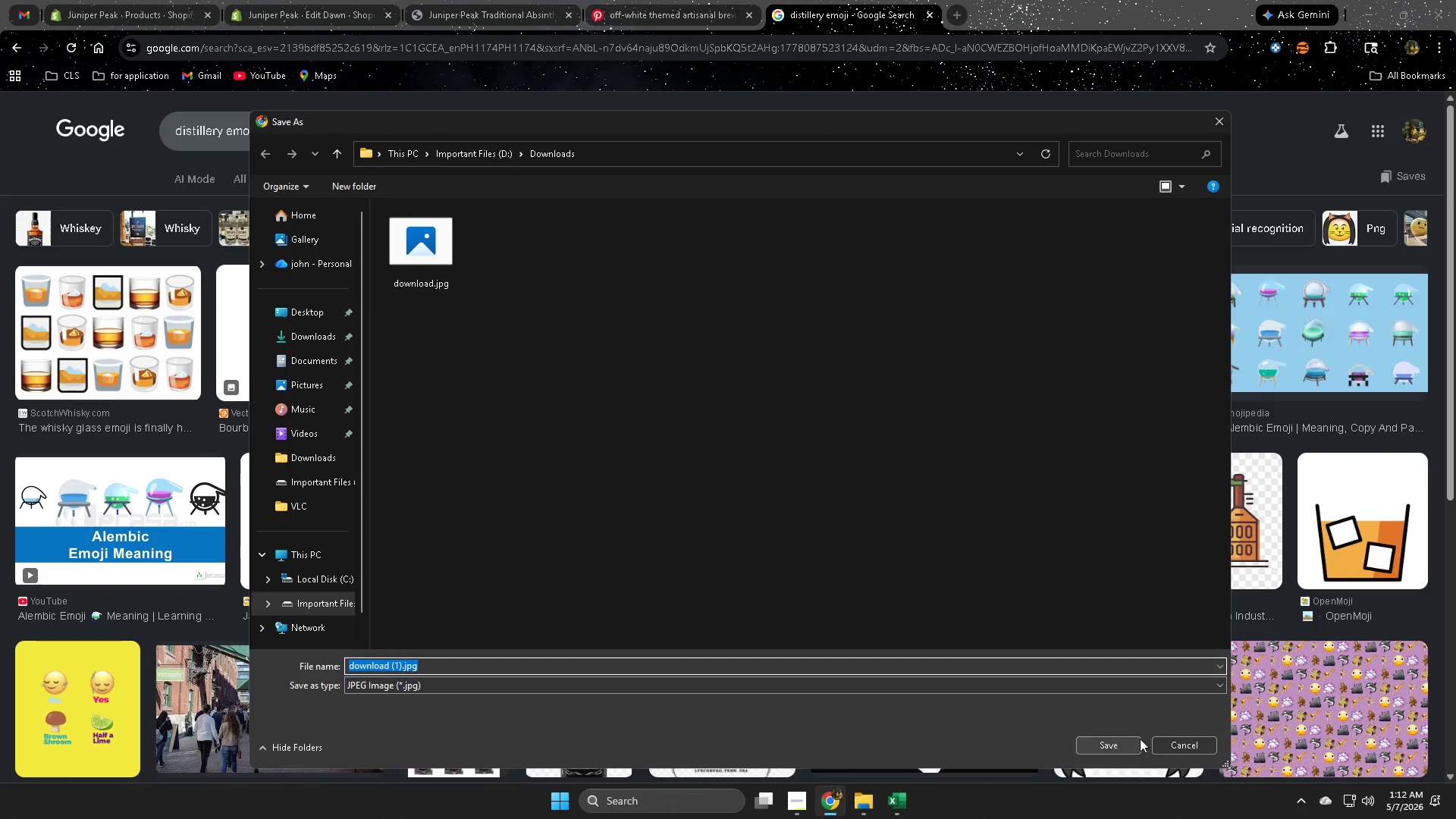 
left_click([1116, 742])
 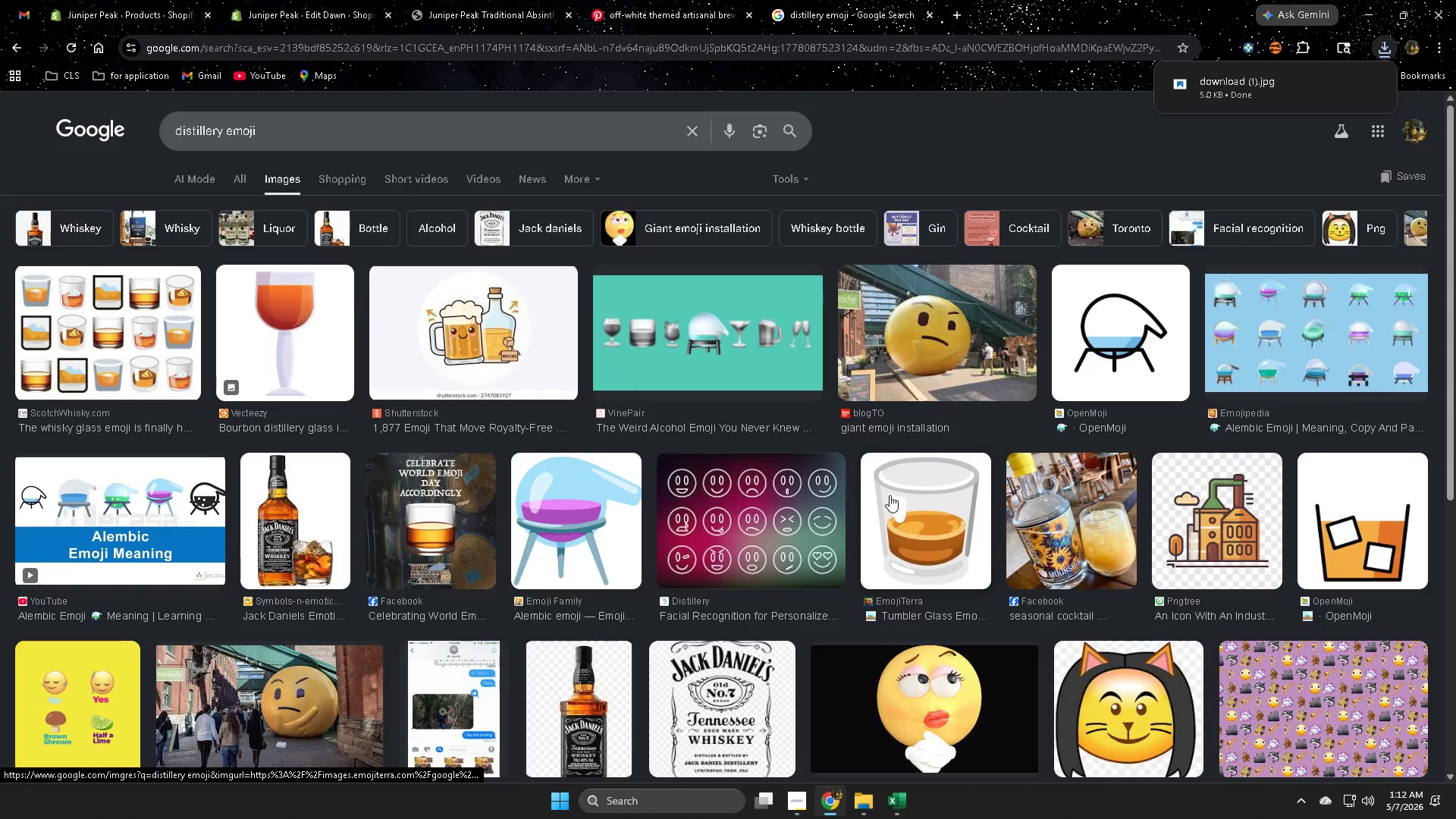 
scroll: coordinate [849, 468], scroll_direction: none, amount: 0.0
 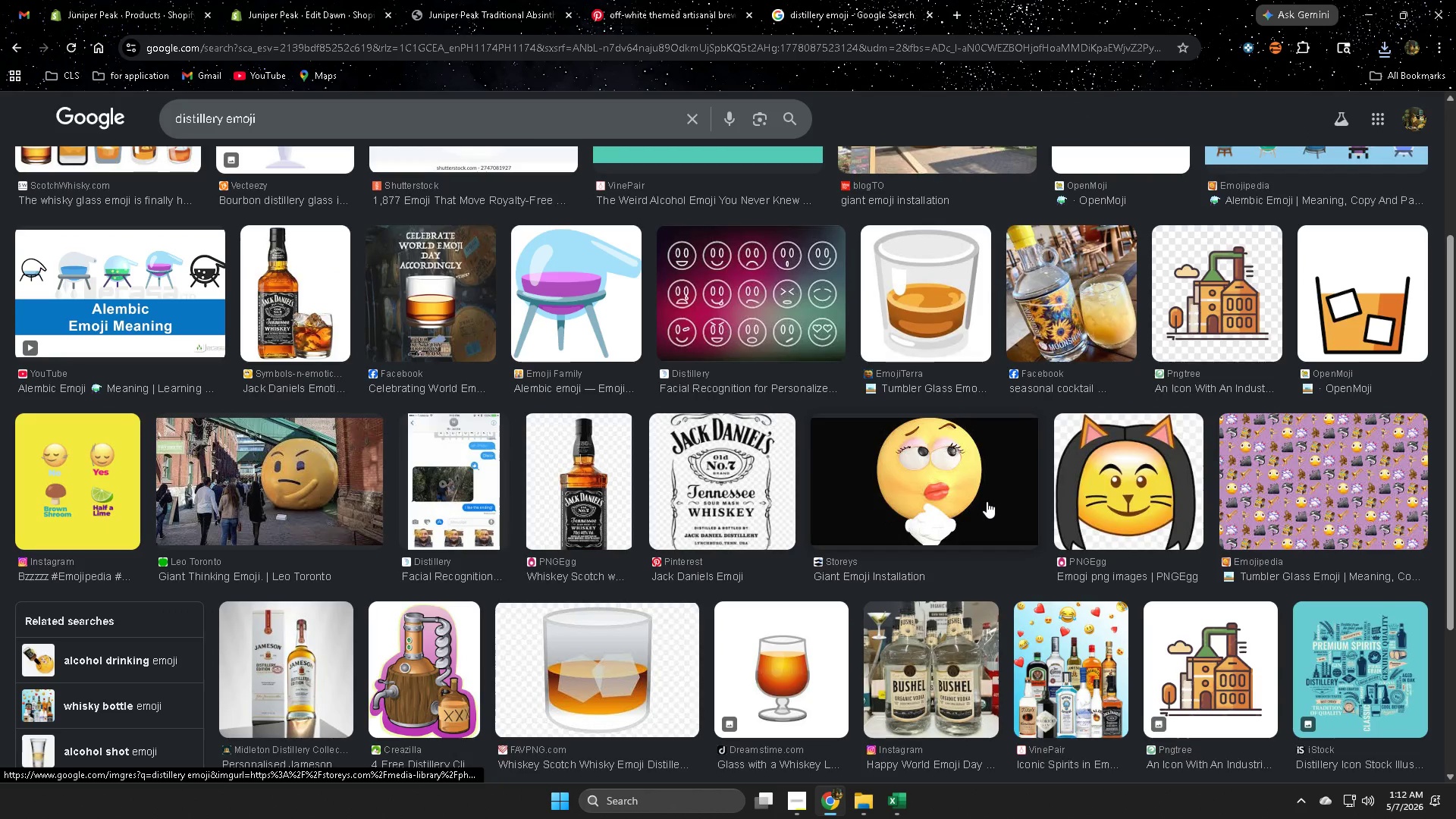 
scroll: coordinate [385, 324], scroll_direction: up, amount: 4.0
 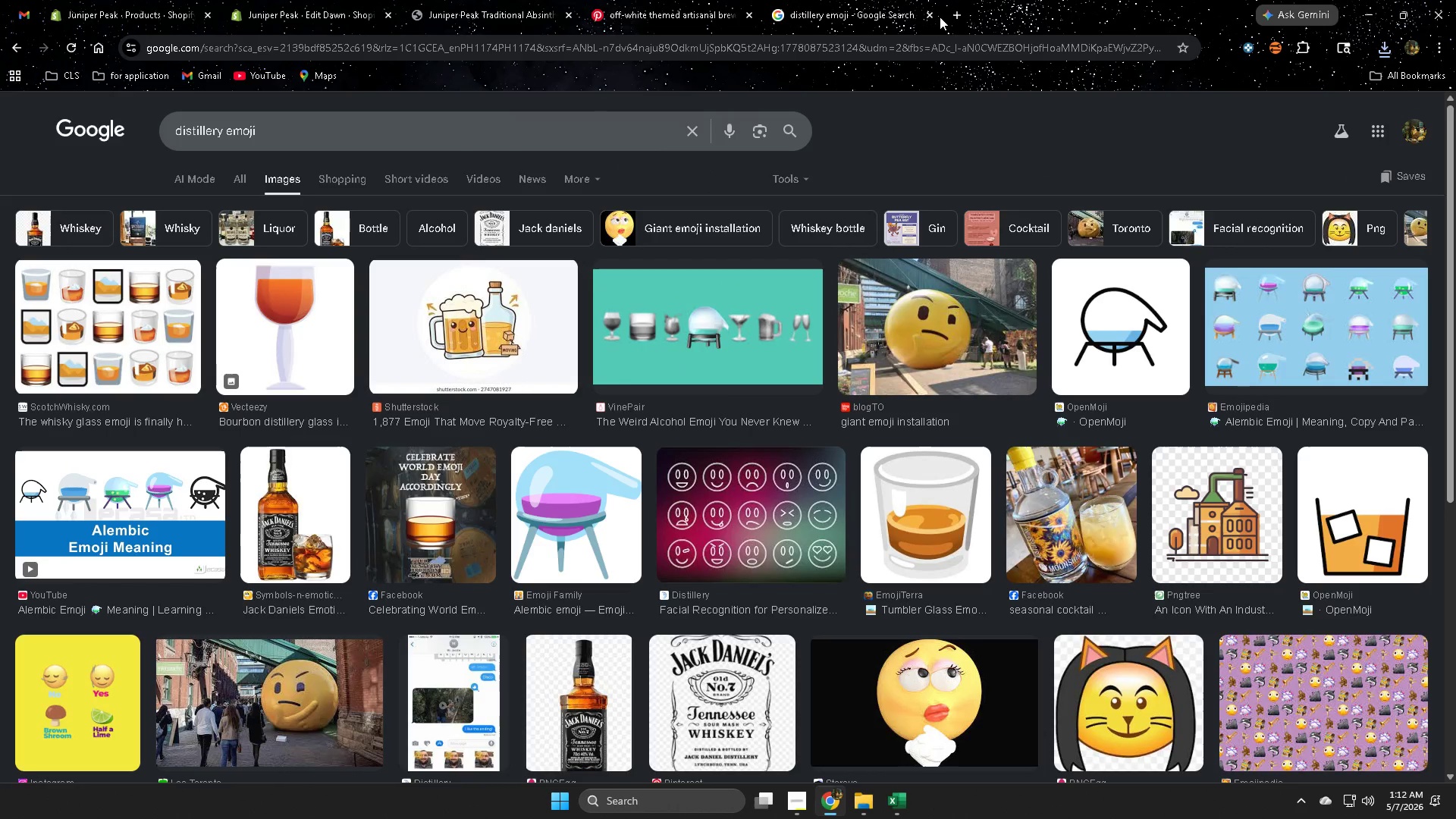 
left_click([927, 17])
 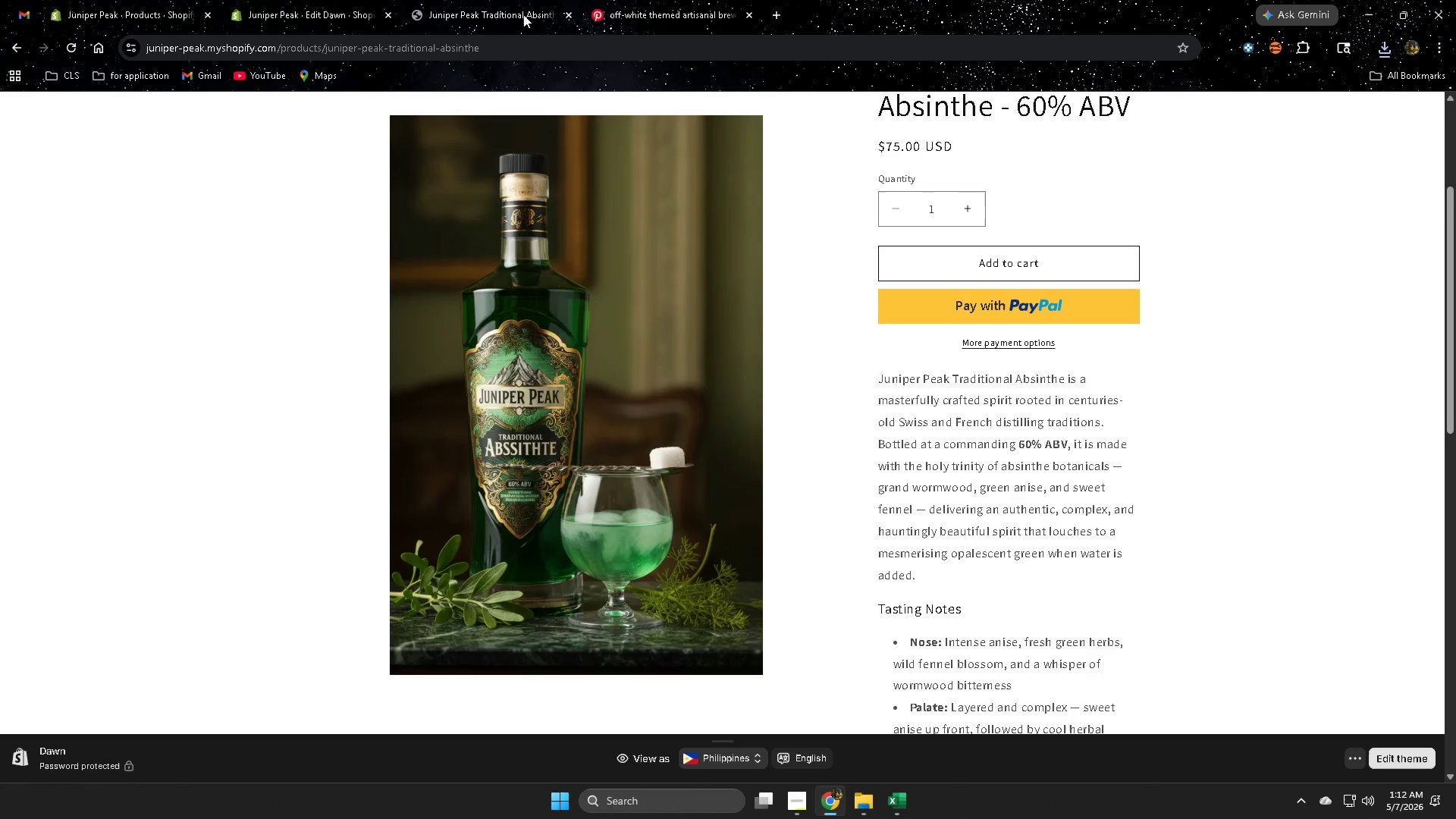 
left_click([303, 5])
 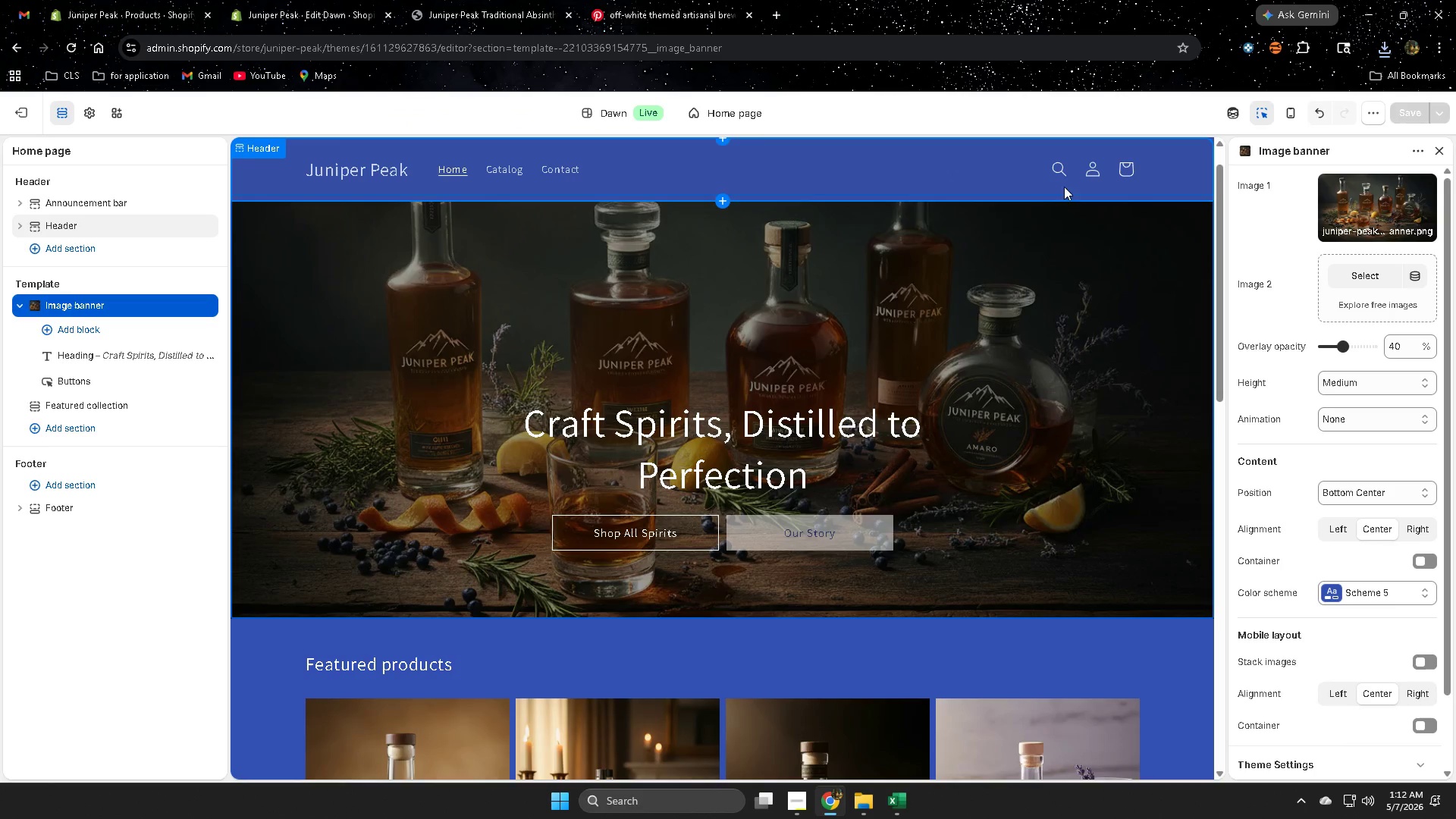 
left_click([893, 170])
 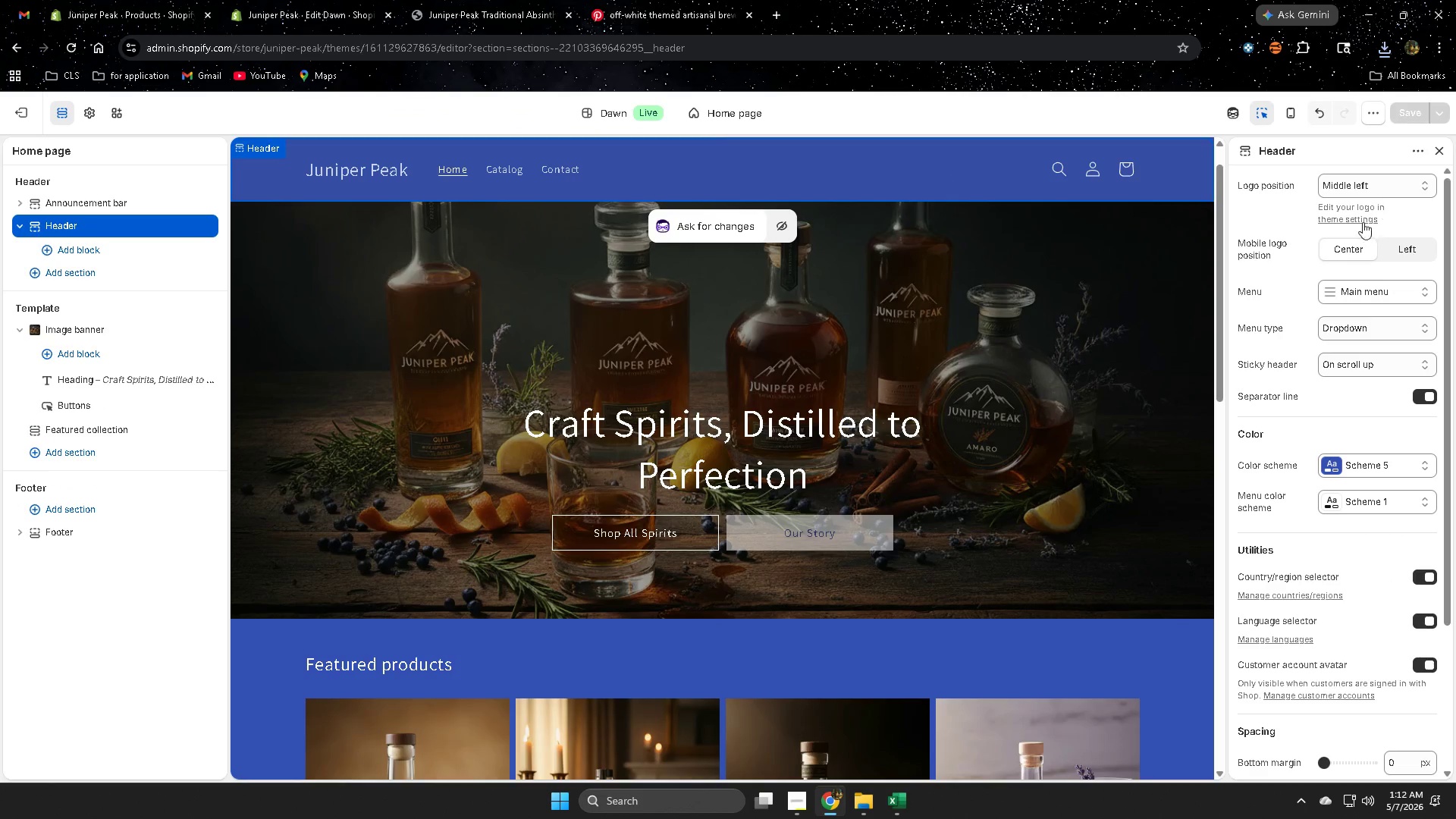 
left_click([1348, 216])
 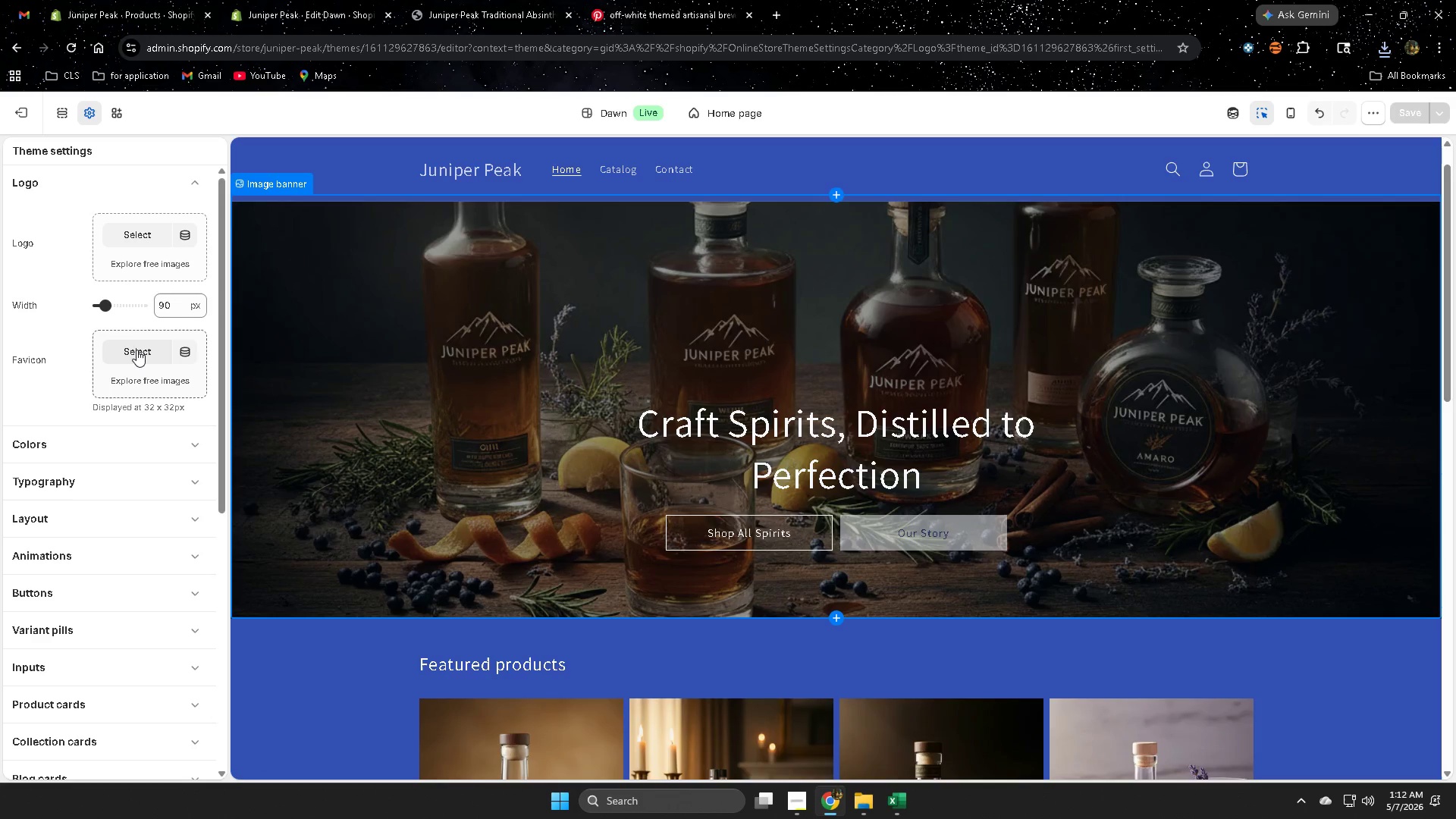 
left_click([136, 350])
 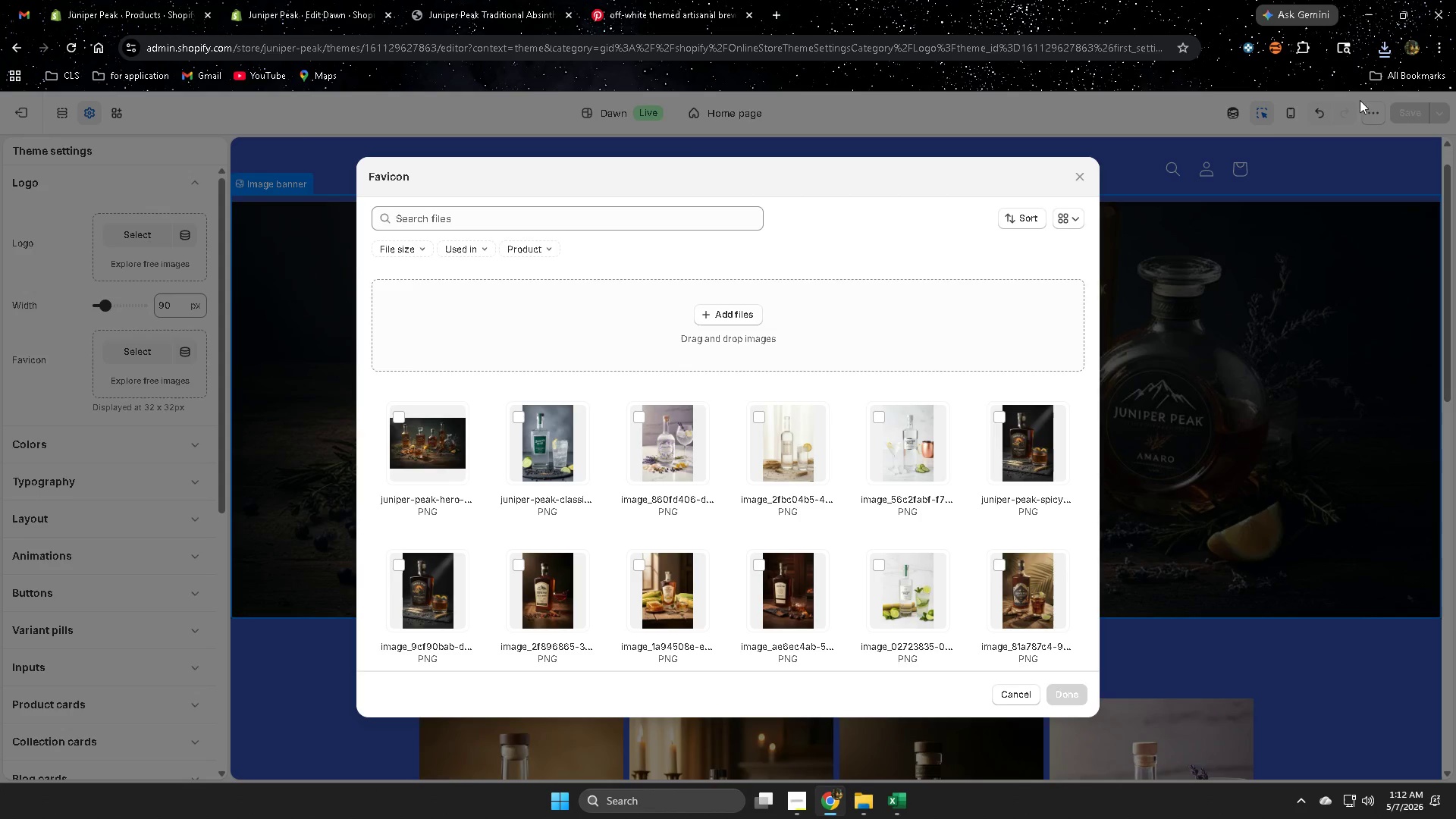 
left_click([1386, 46])
 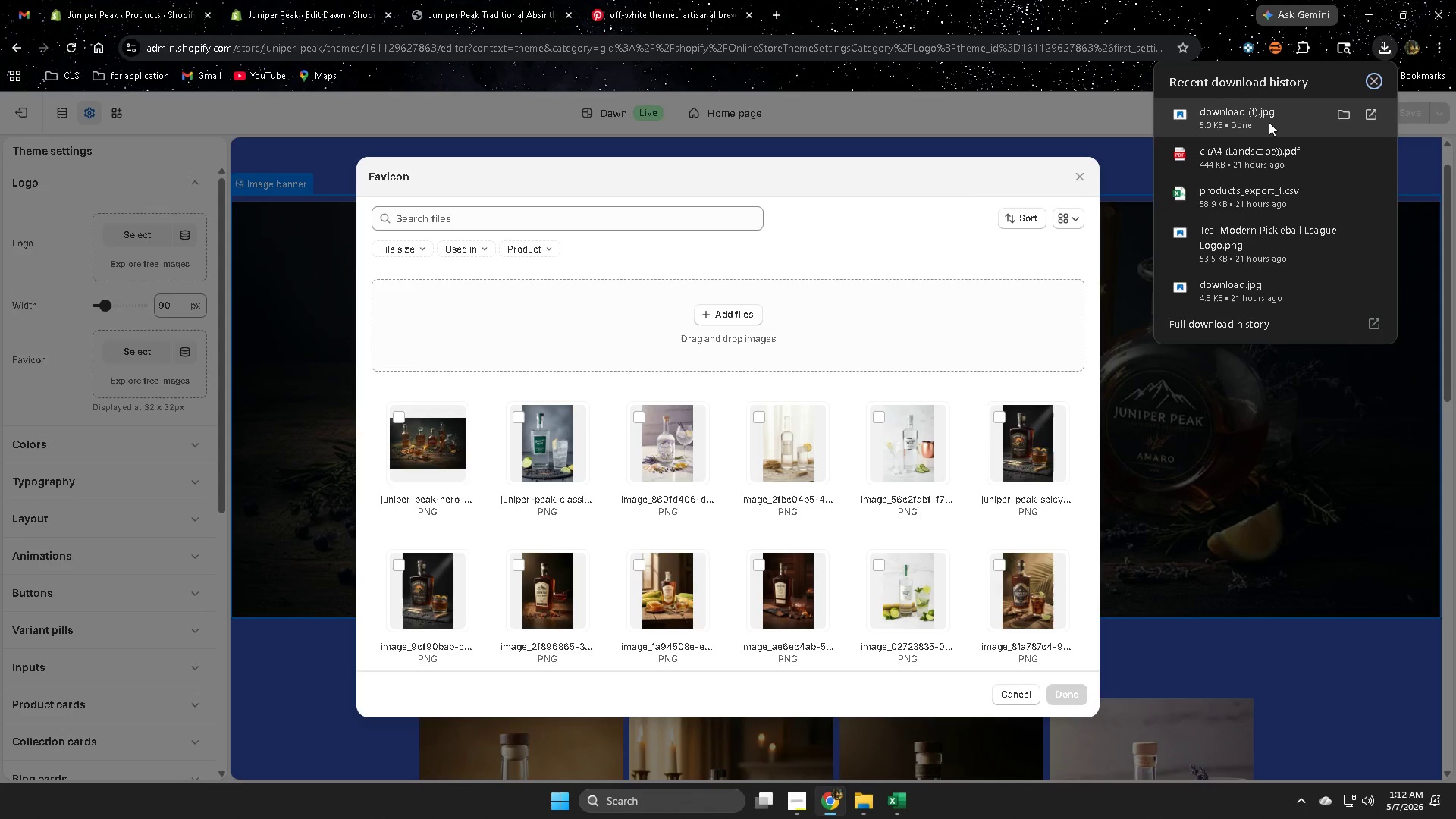 
left_click_drag(start_coordinate=[1250, 120], to_coordinate=[686, 299])
 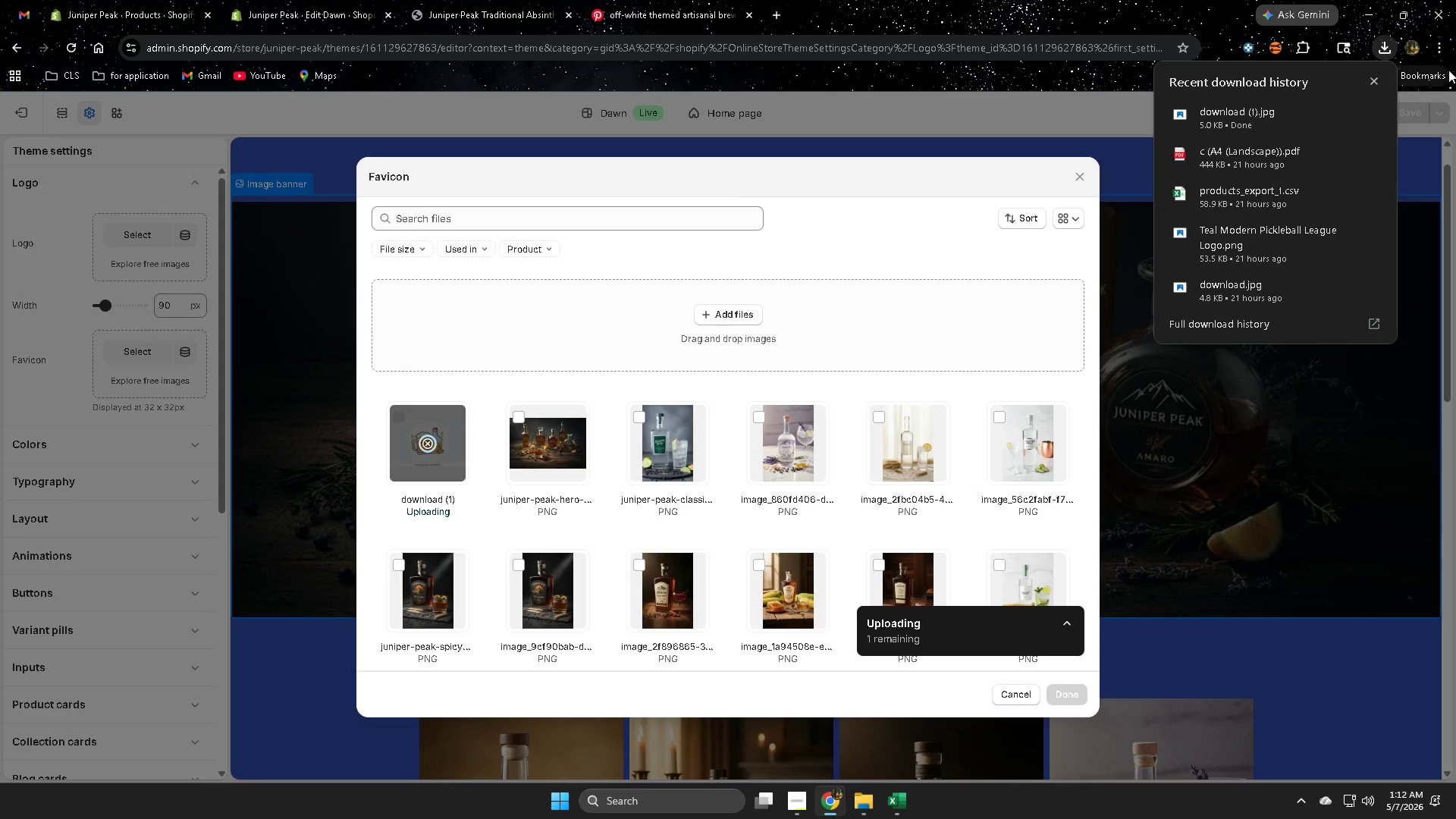 
left_click([1373, 80])
 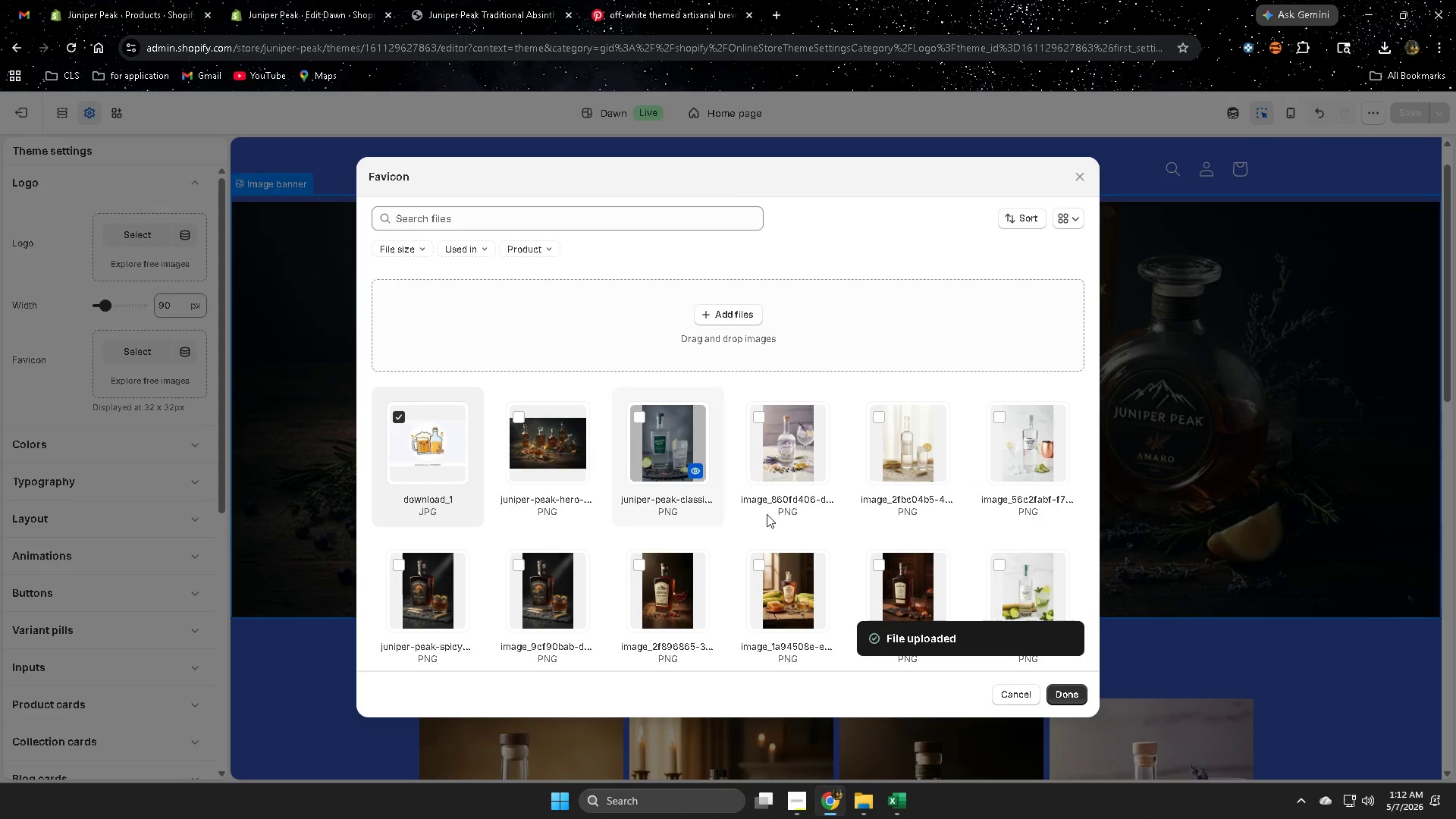 
mouse_move([624, 529])
 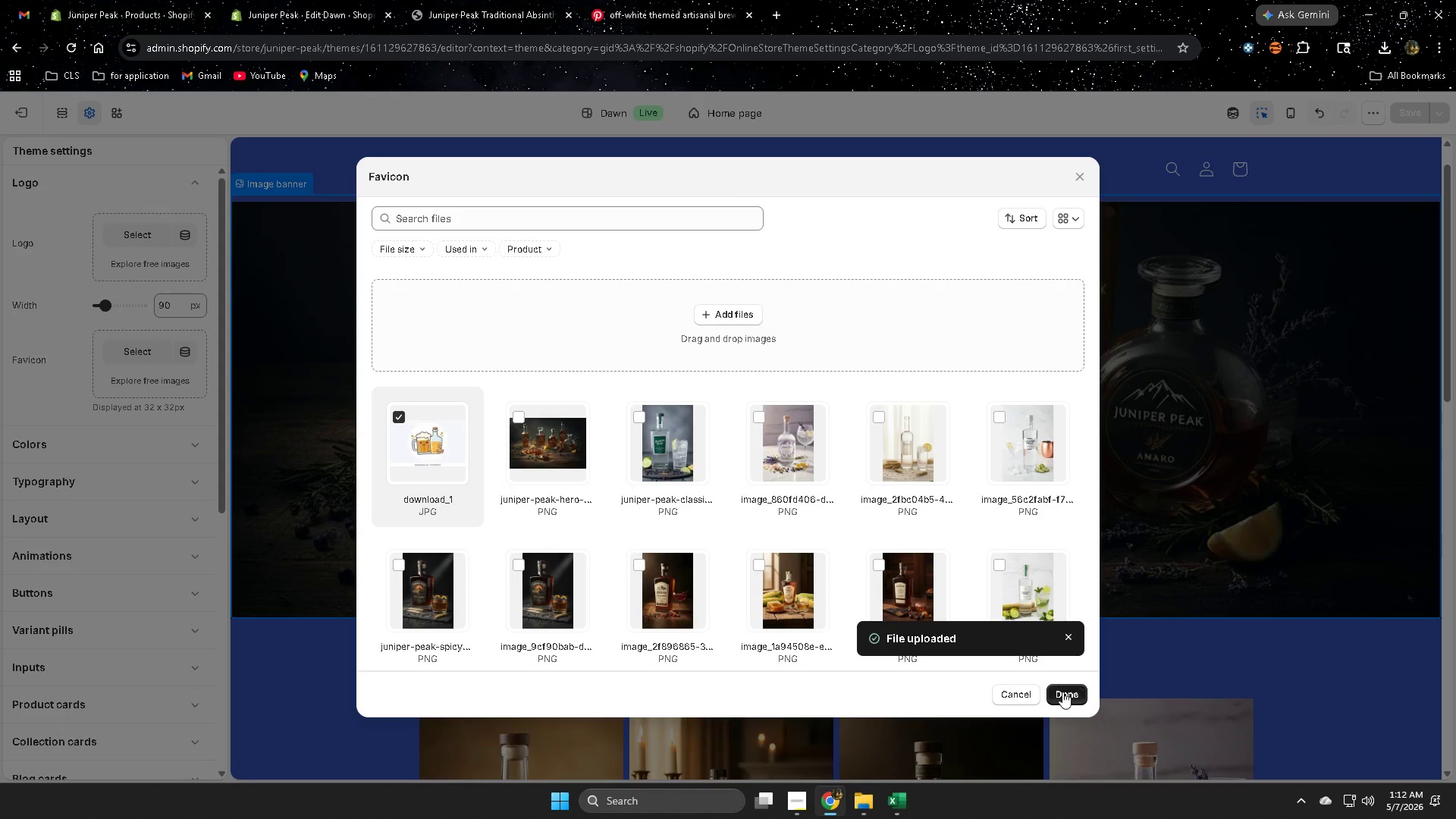 
left_click([1062, 697])
 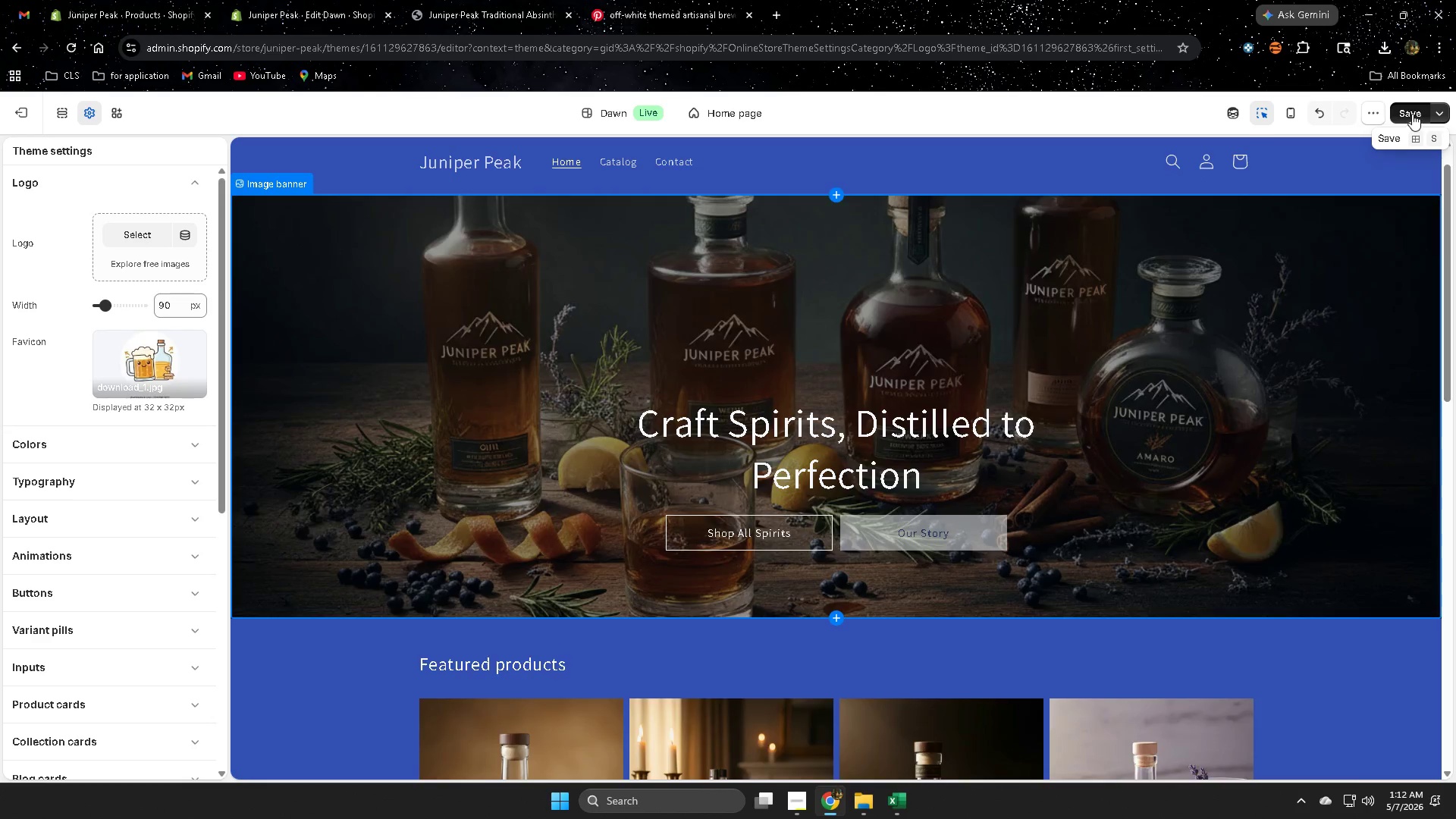 
wait(7.62)
 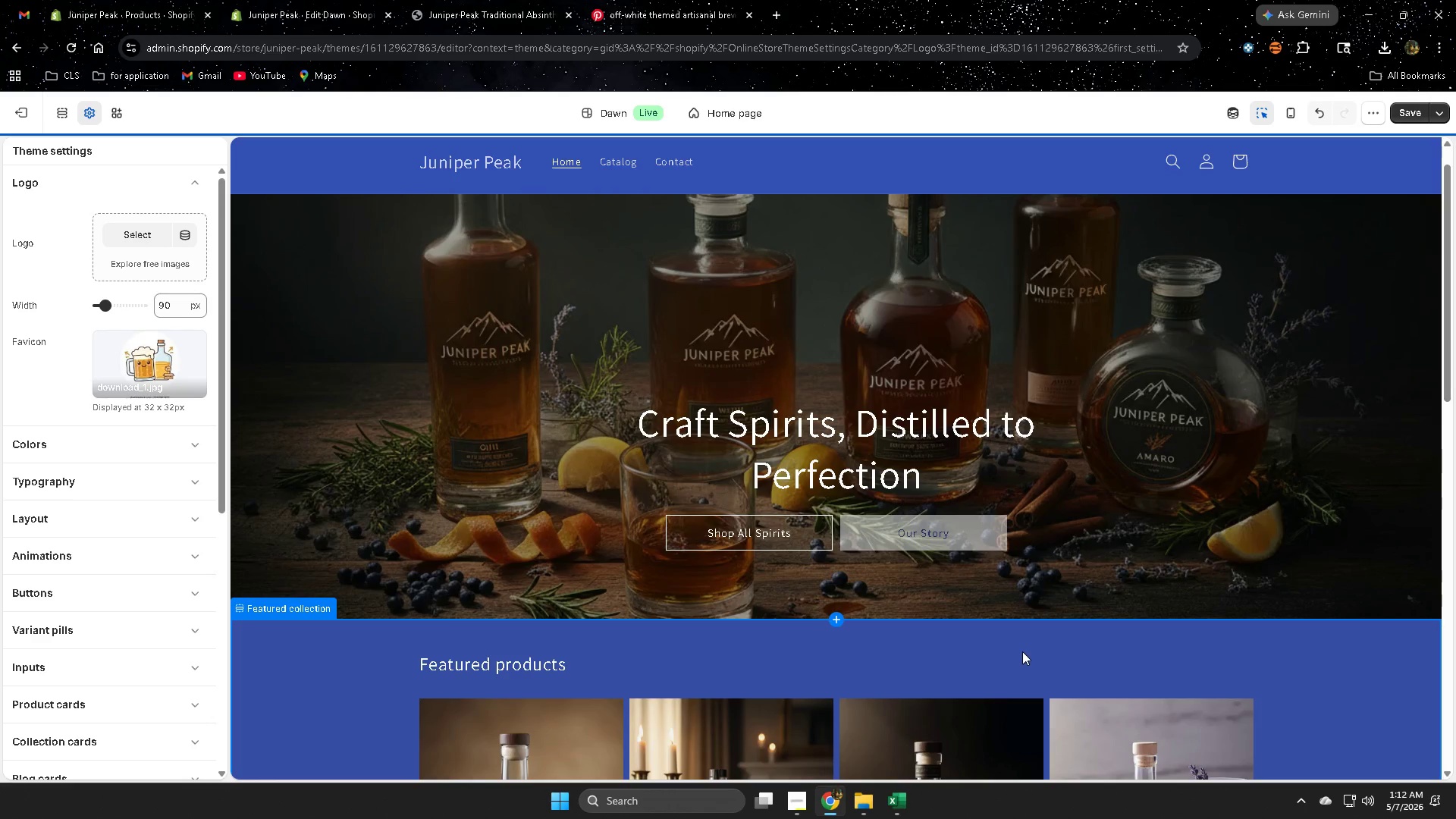 
scroll: coordinate [1071, 433], scroll_direction: down, amount: 5.0
 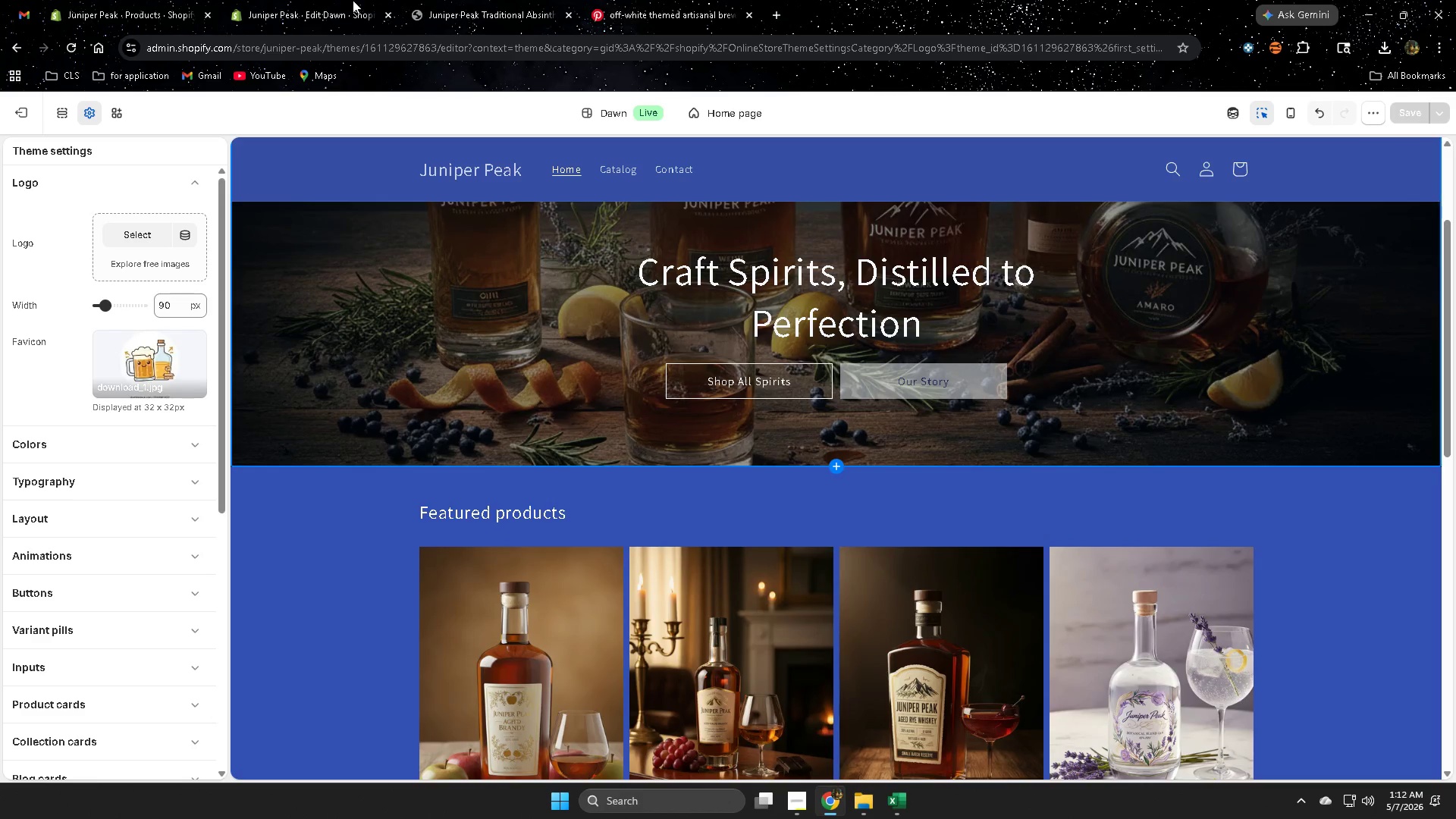 
wait(5.67)
 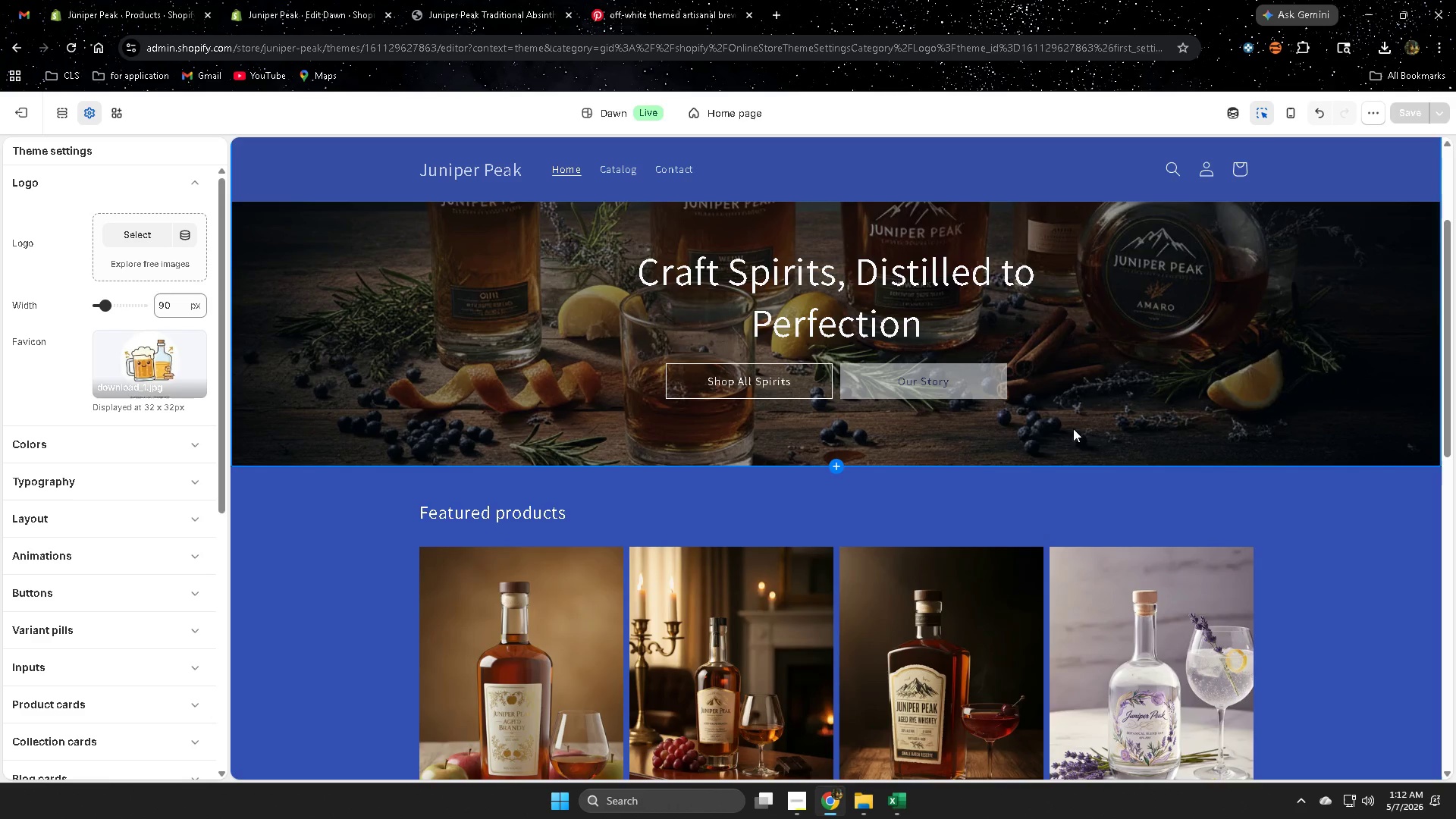 
left_click([454, 3])
 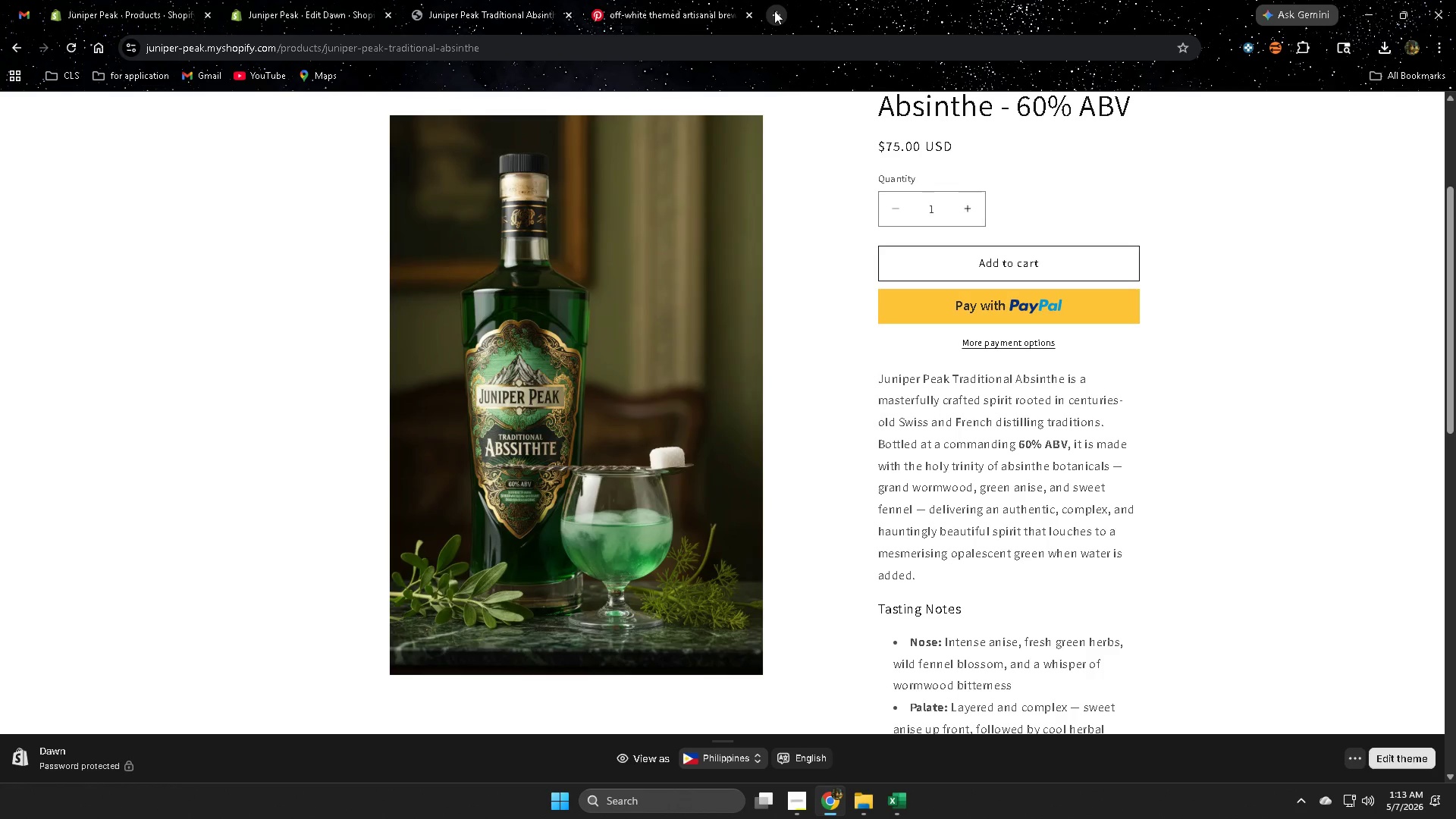 
mouse_move([372, 1])
 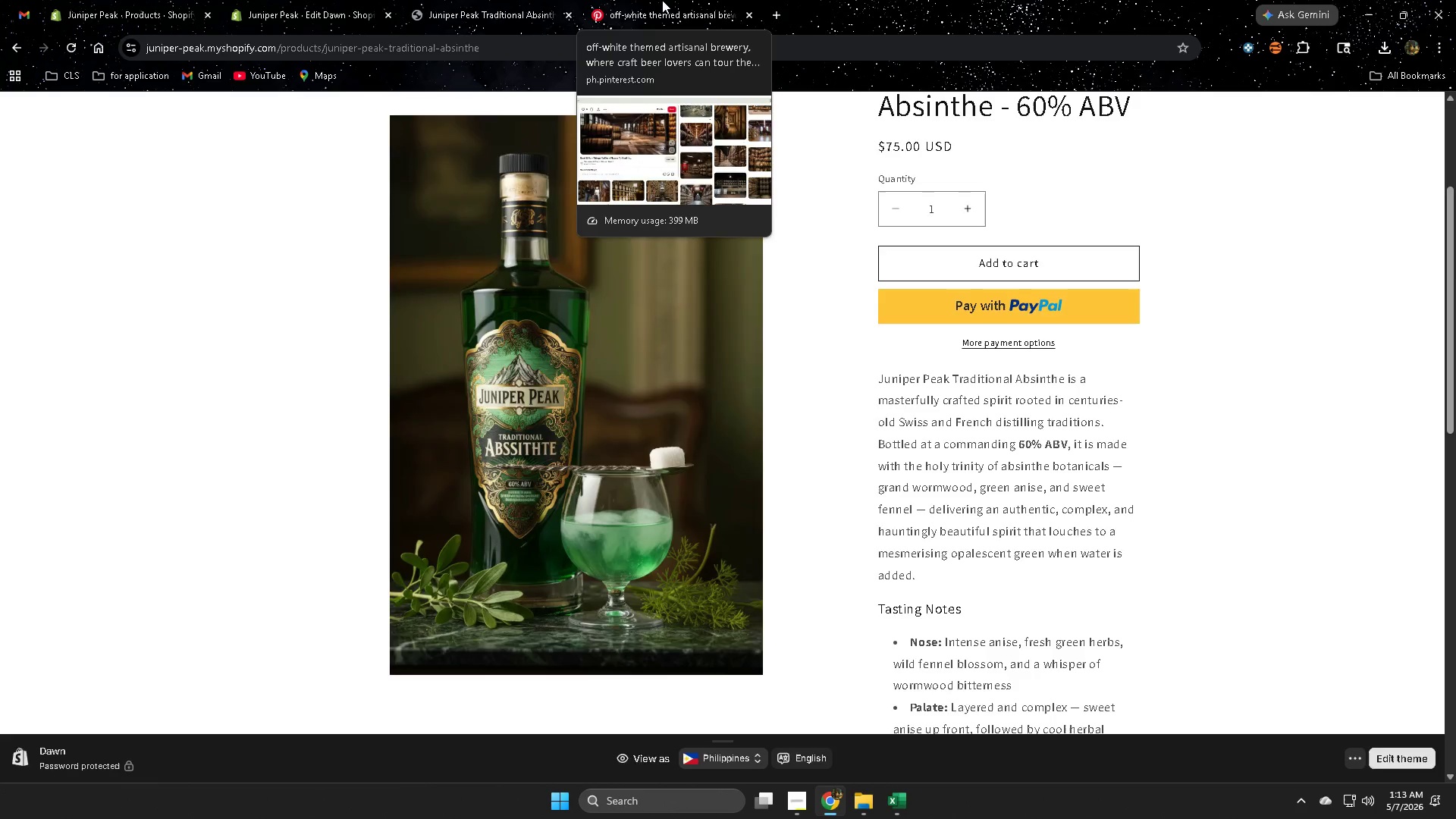 
left_click([662, 0])
 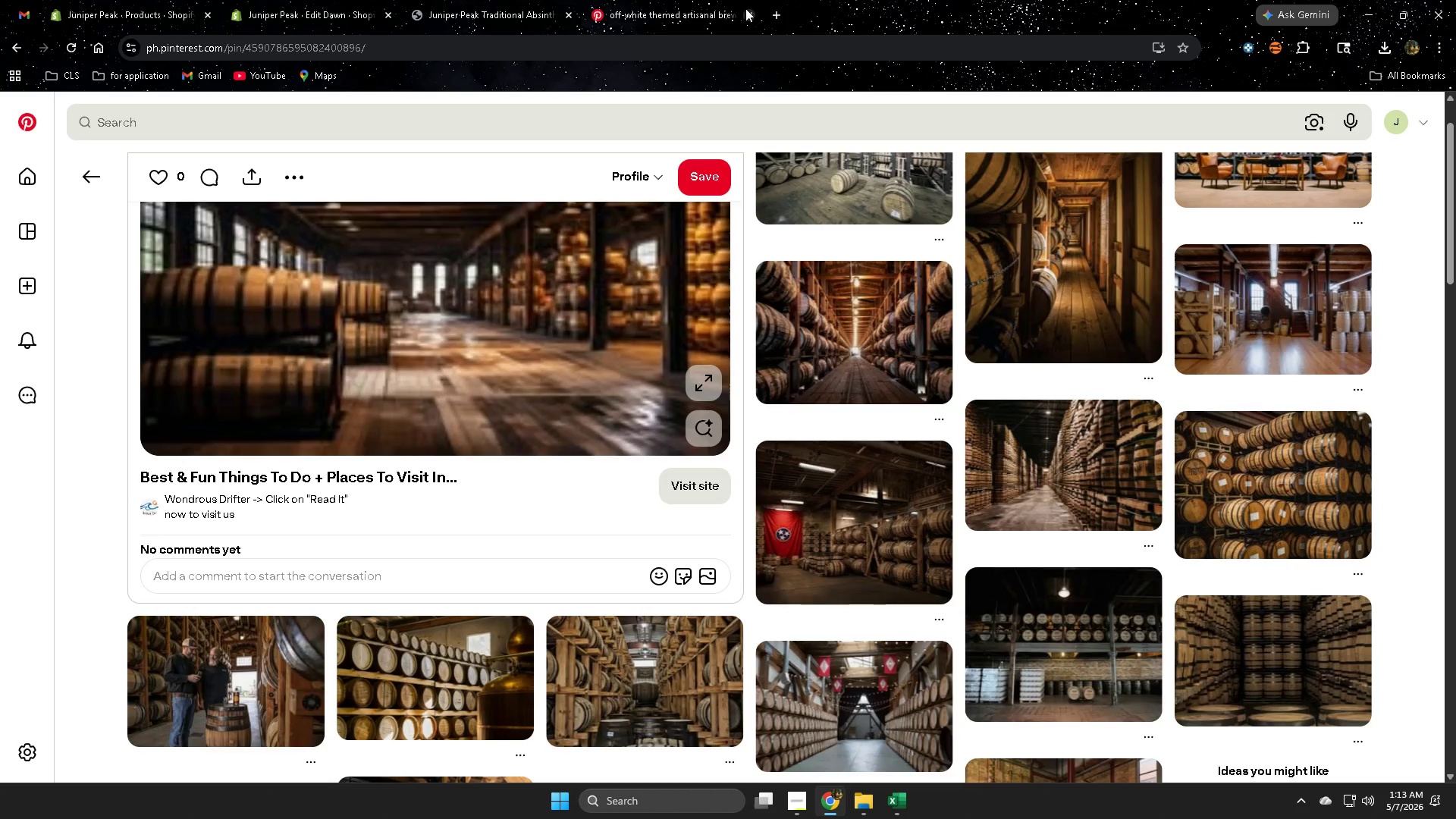 
key(Control+ControlLeft)
 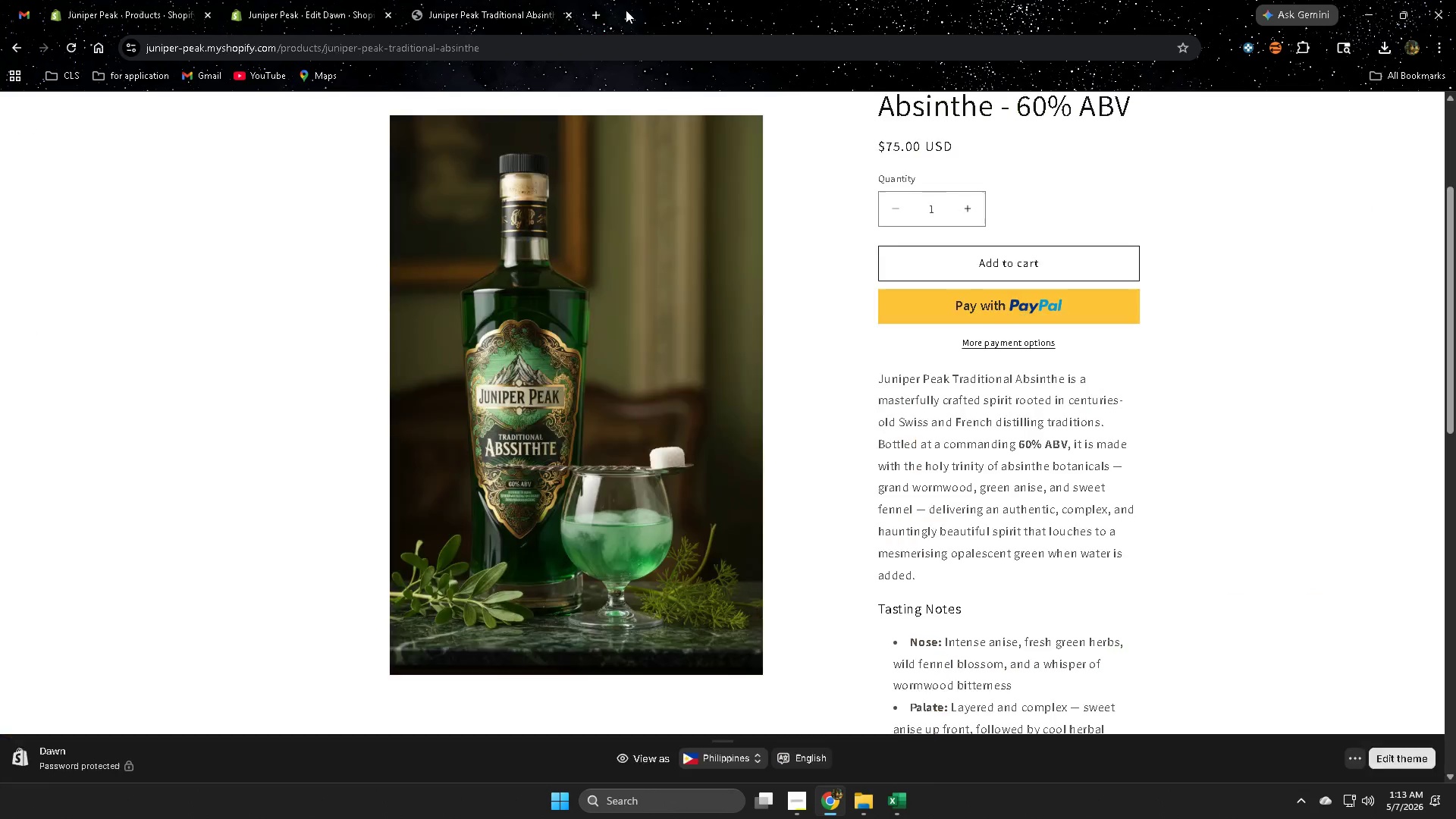 
key(Control+W)
 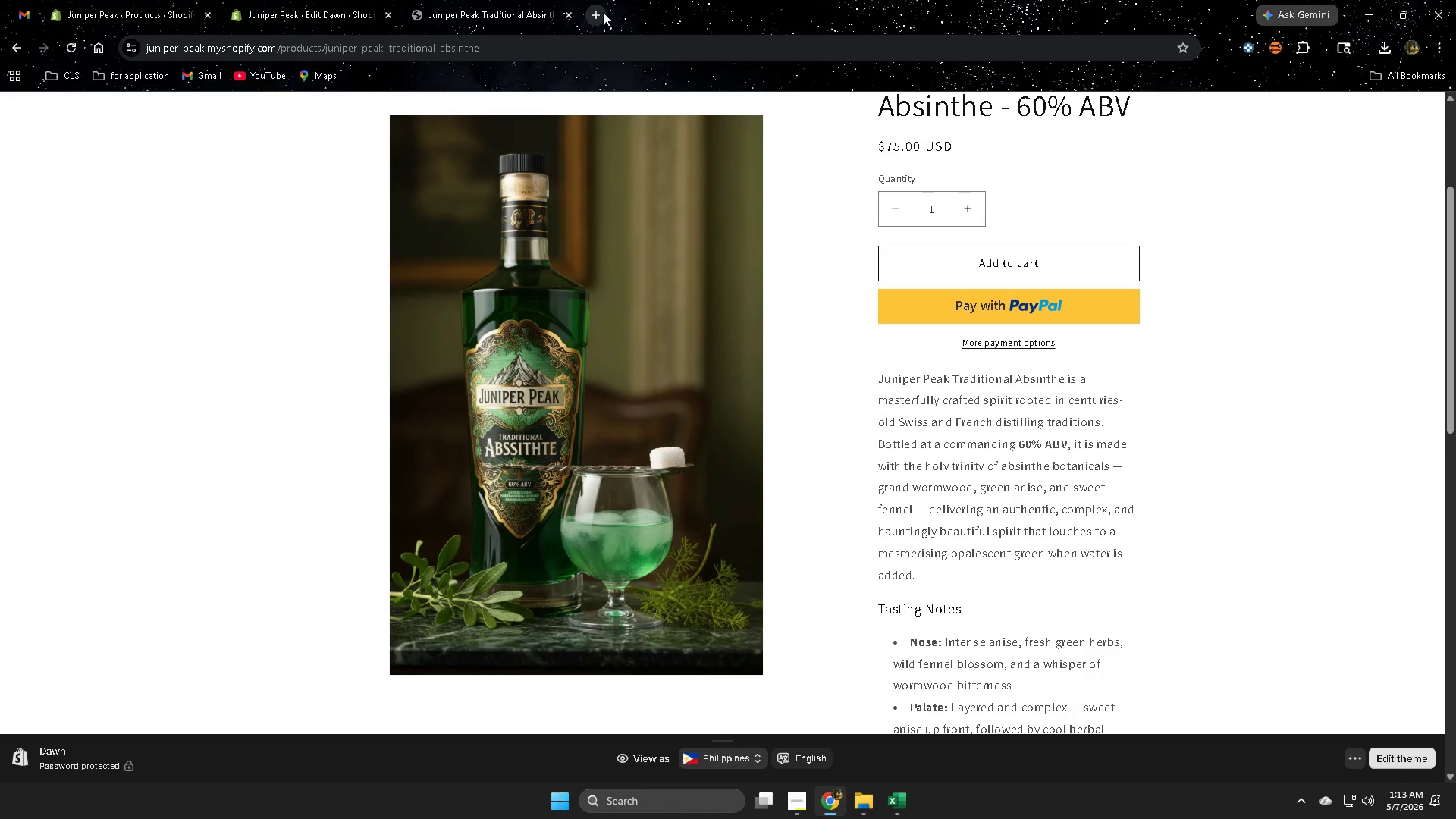 
left_click([604, 12])
 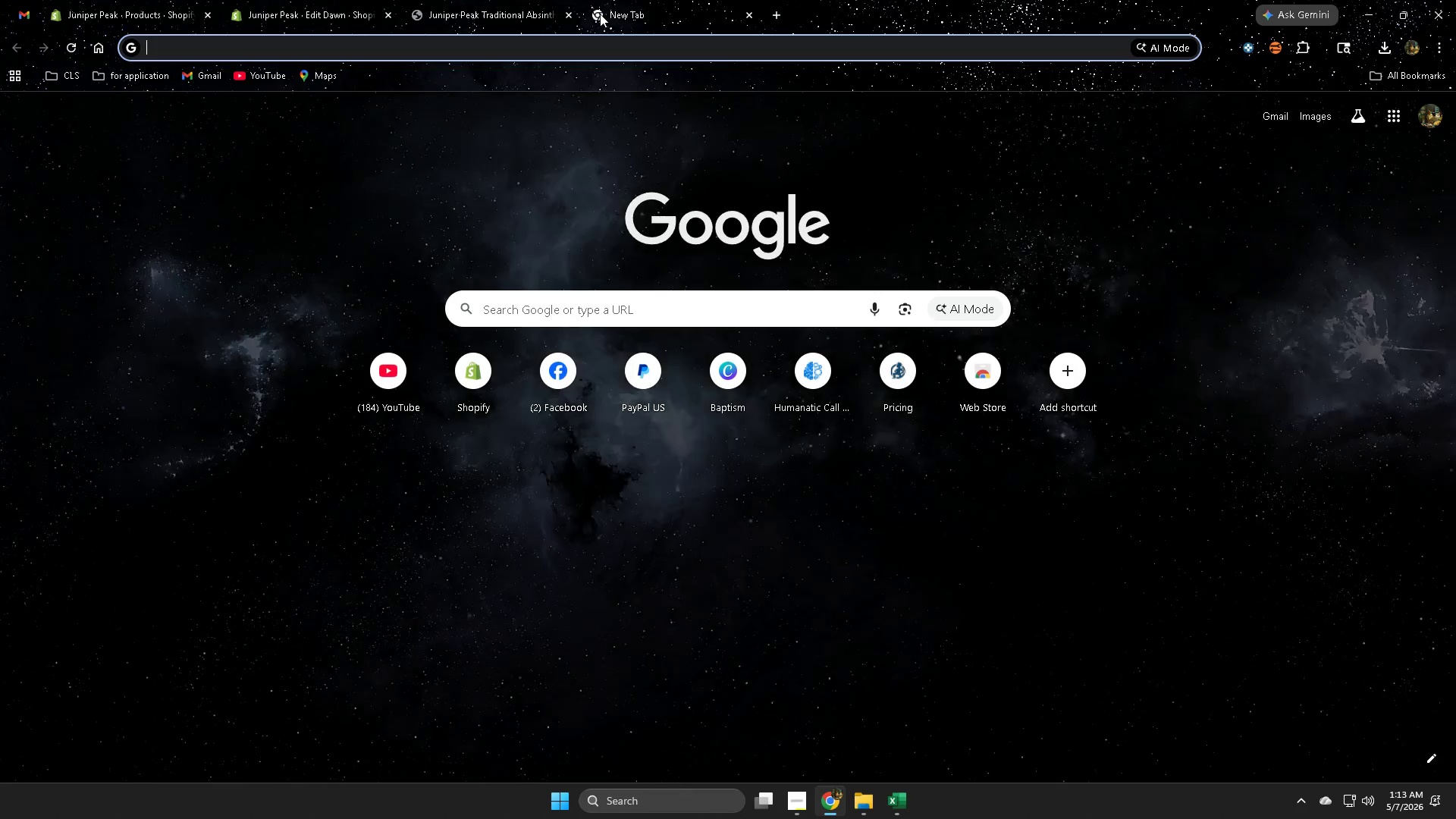 
type(can)
 